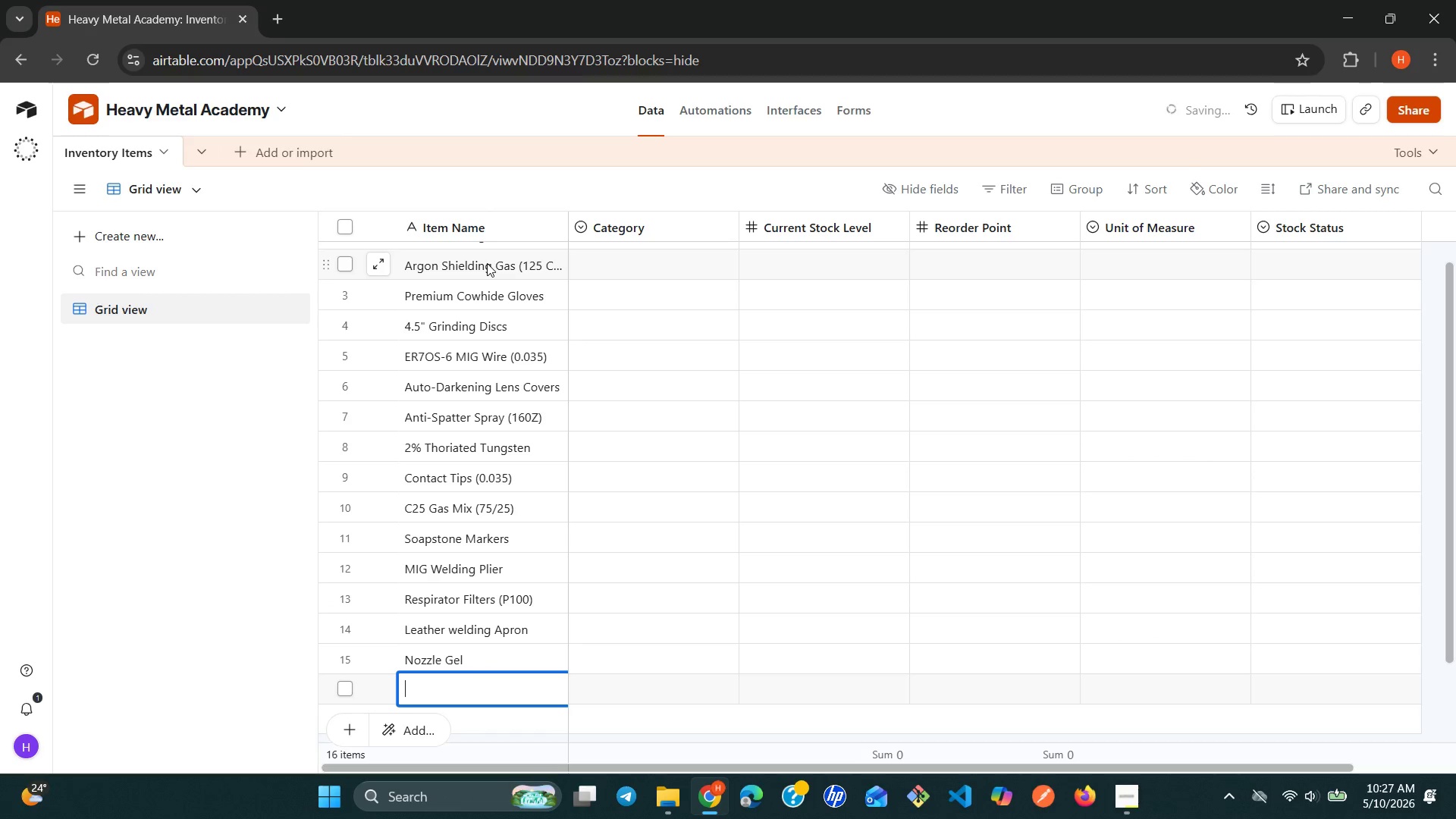 
type(Oxygen Tank)
 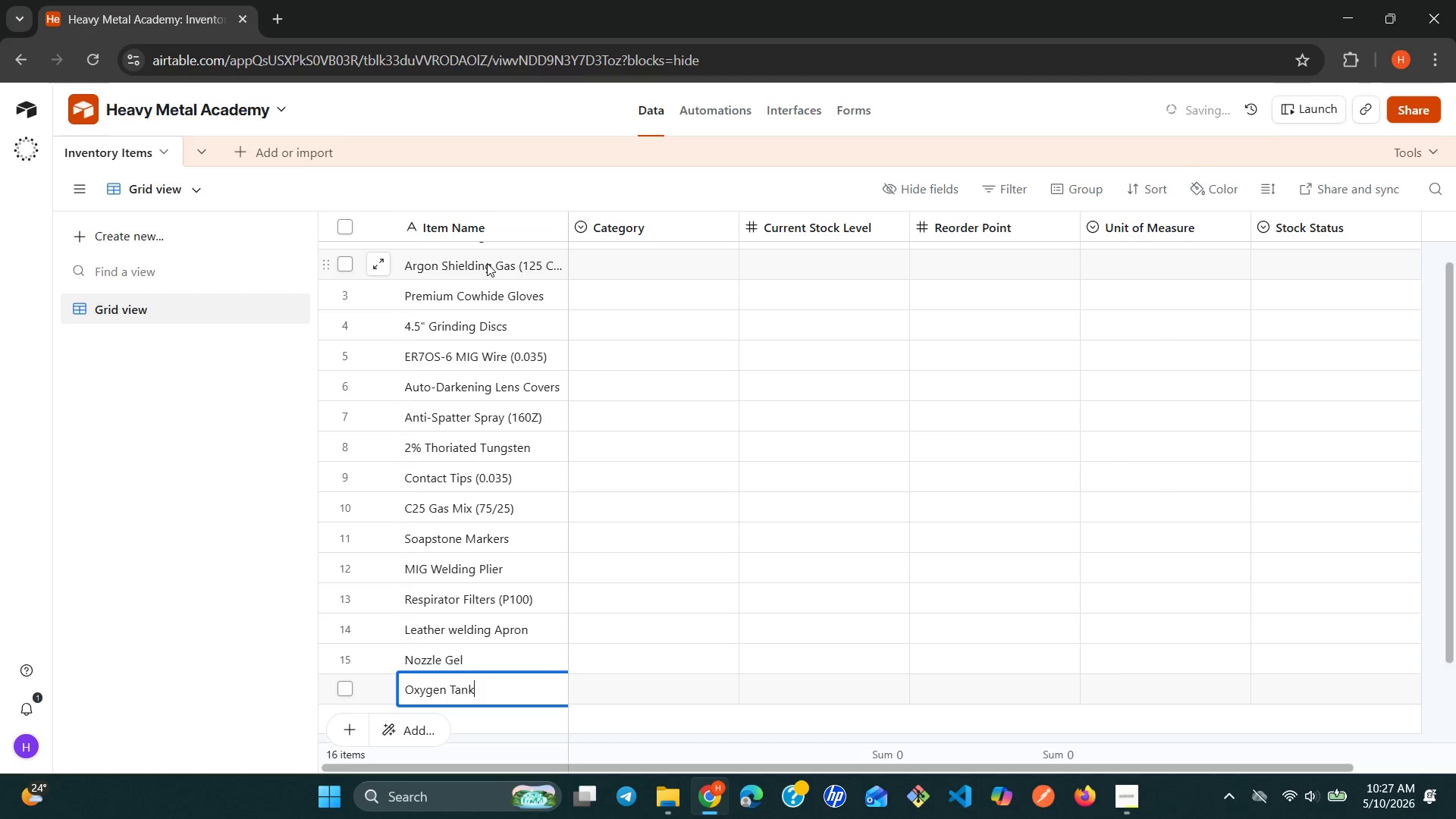 
type( (Standard))
 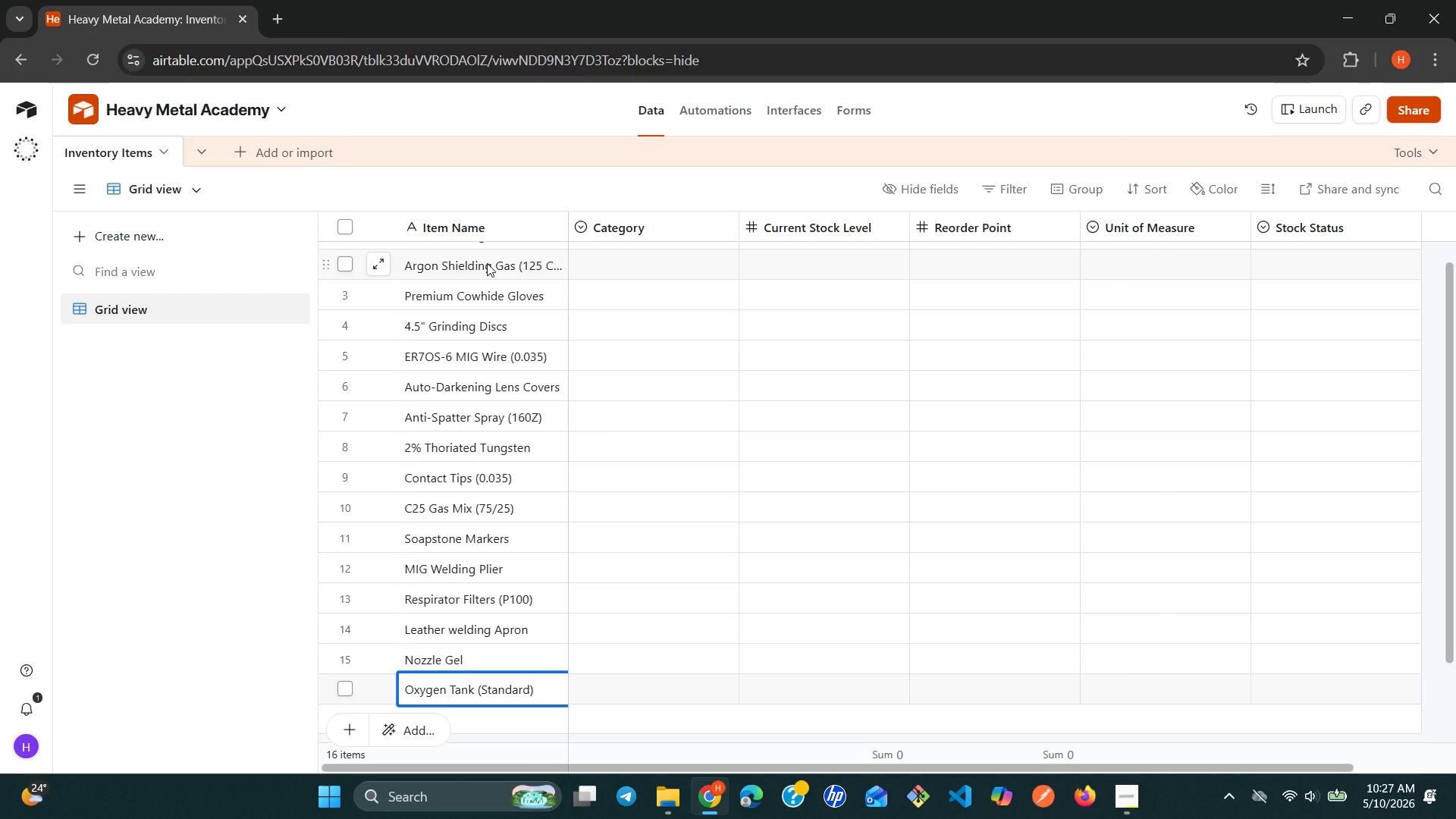 
key(Shift+Enter)
 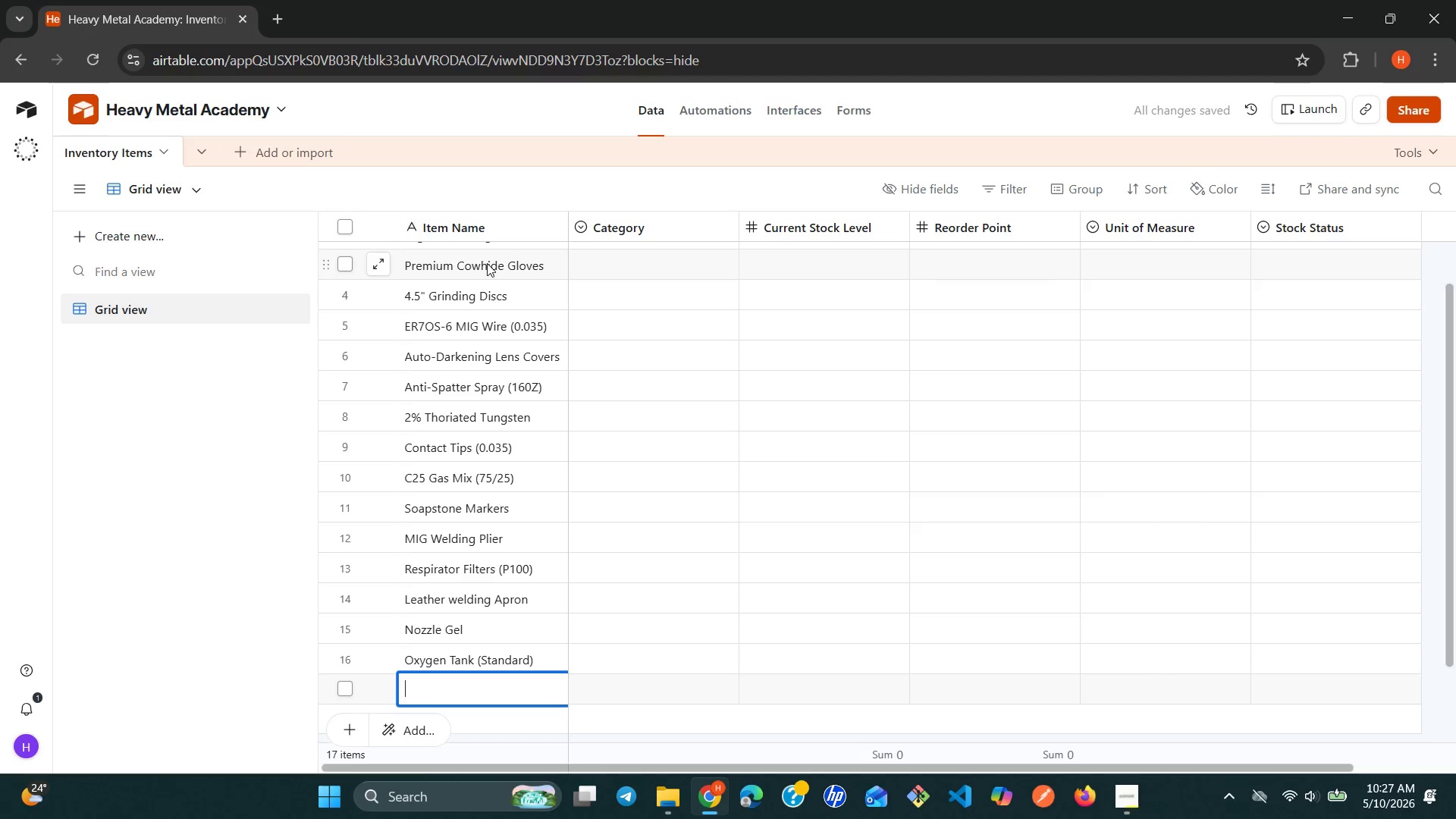 
type(Wire Brush ()
 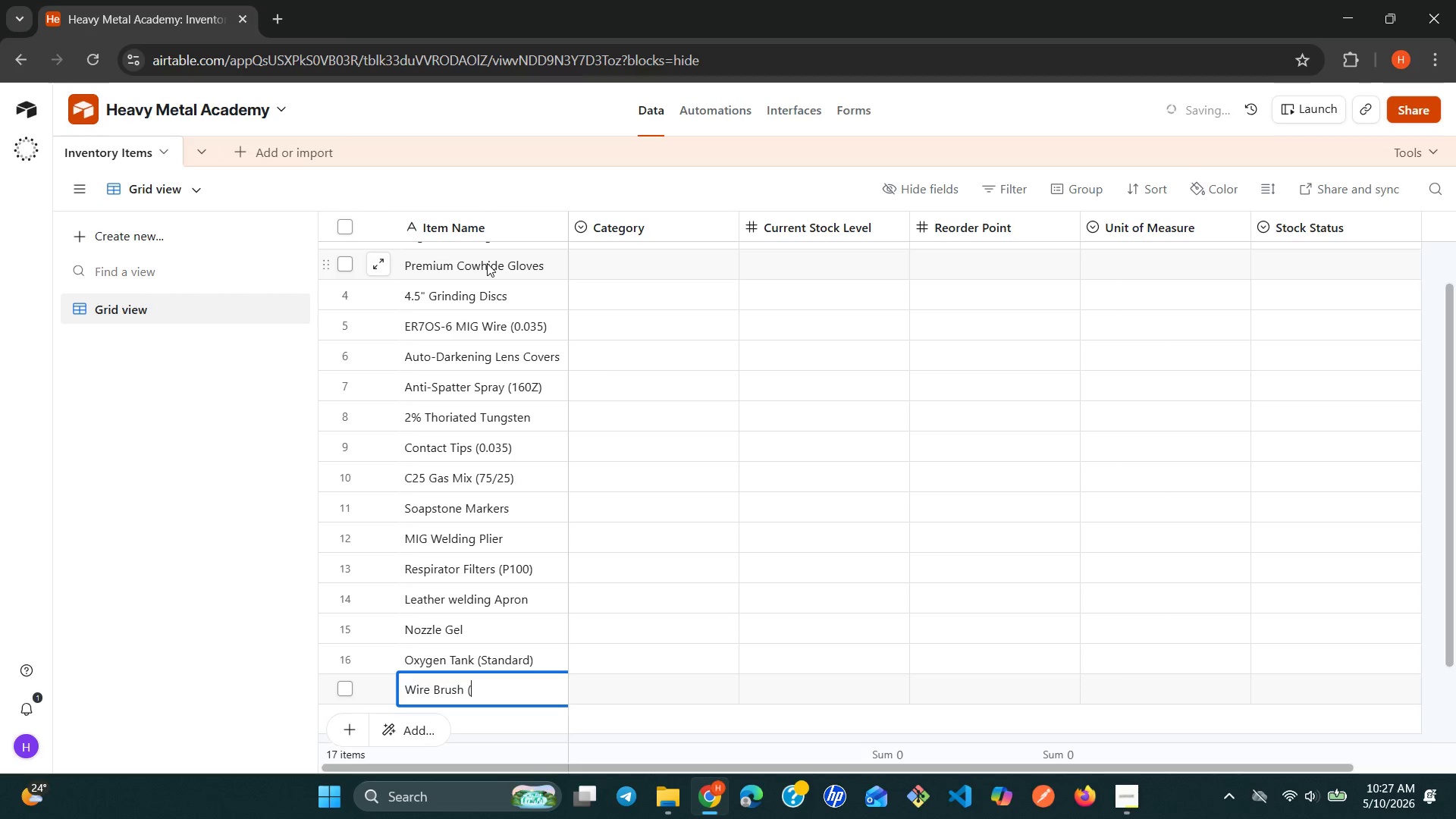 
type(Carboon Steel)
 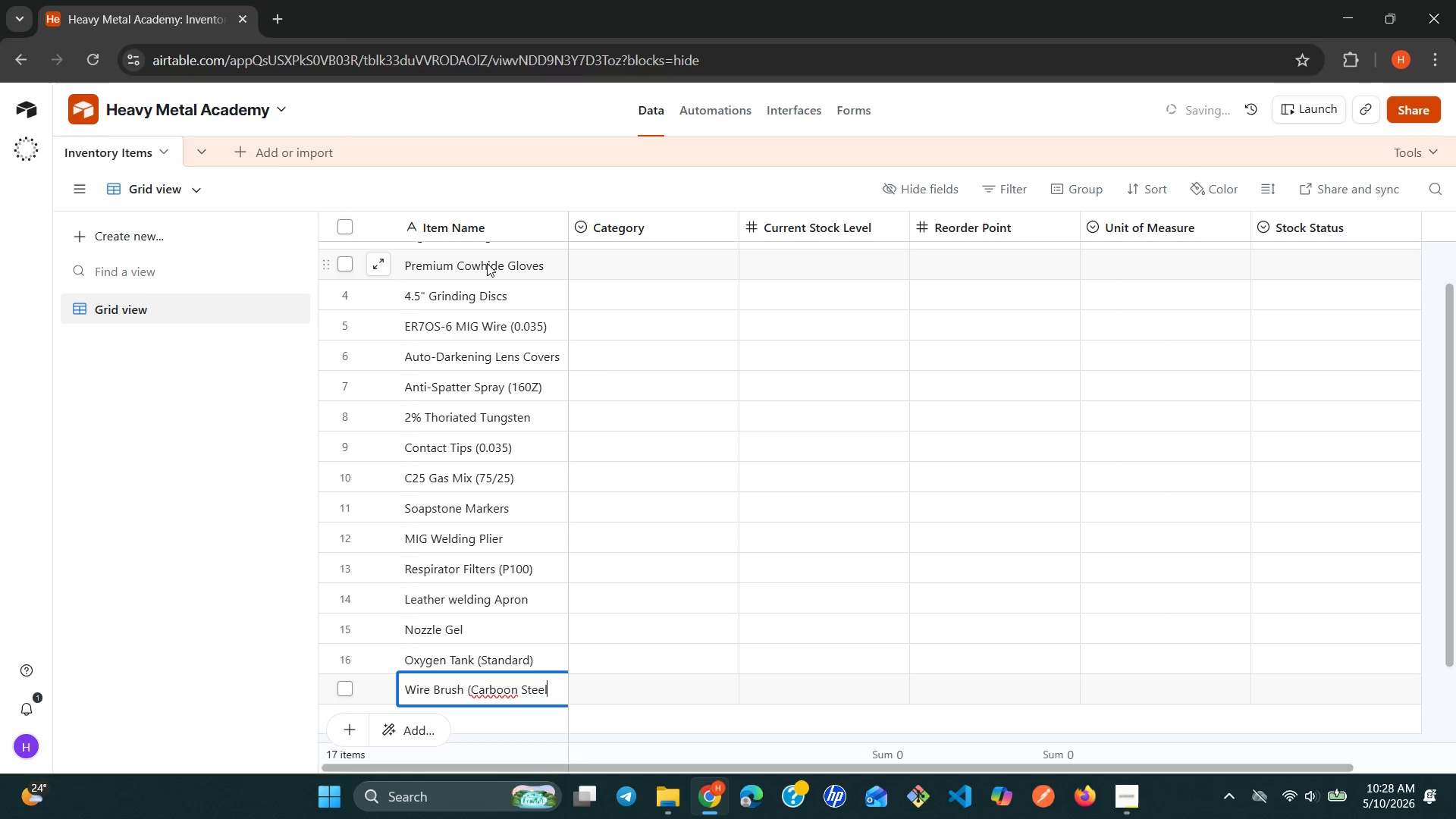 
key(Shift+0)
 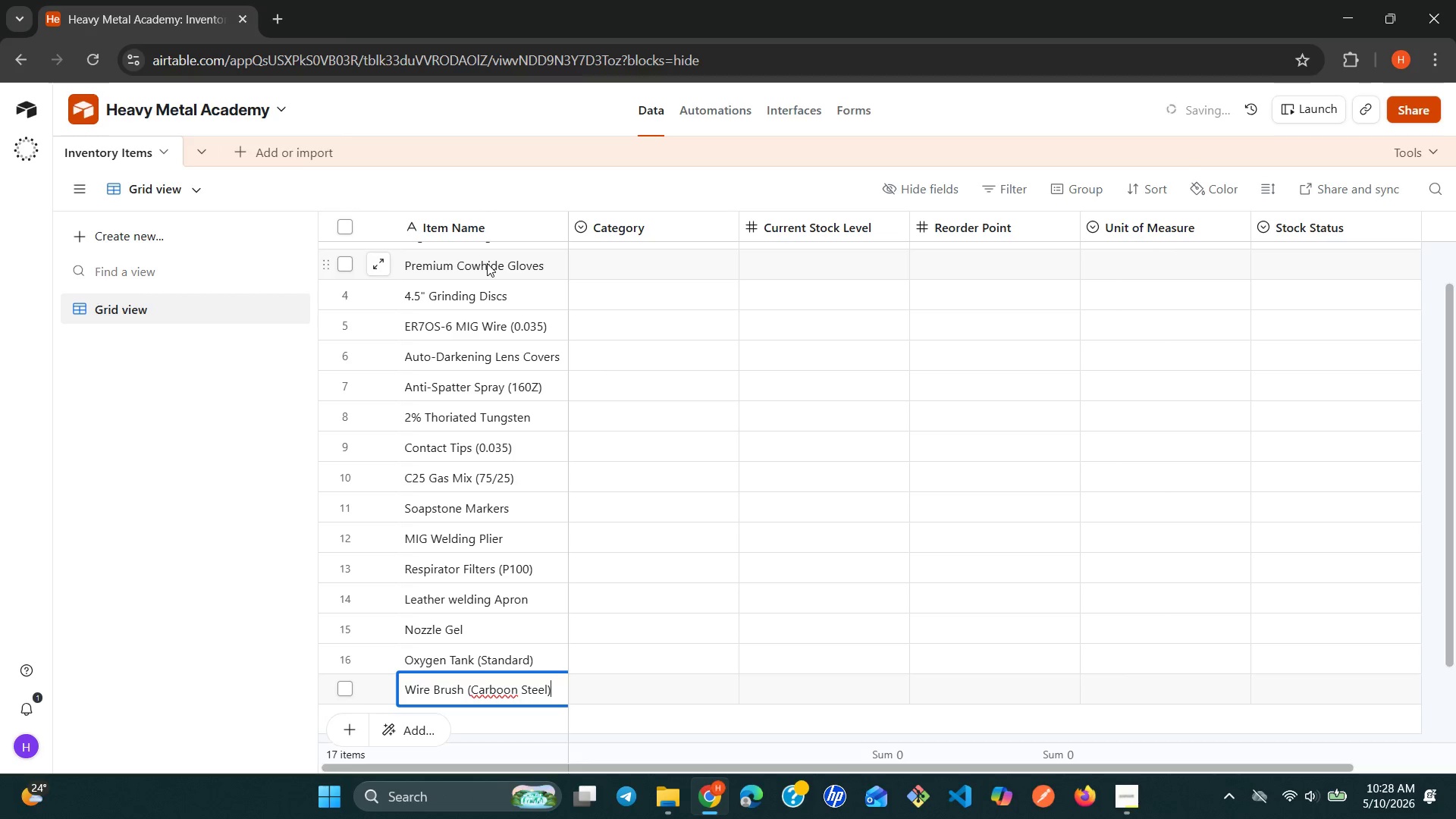 
key(ArrowLeft)
 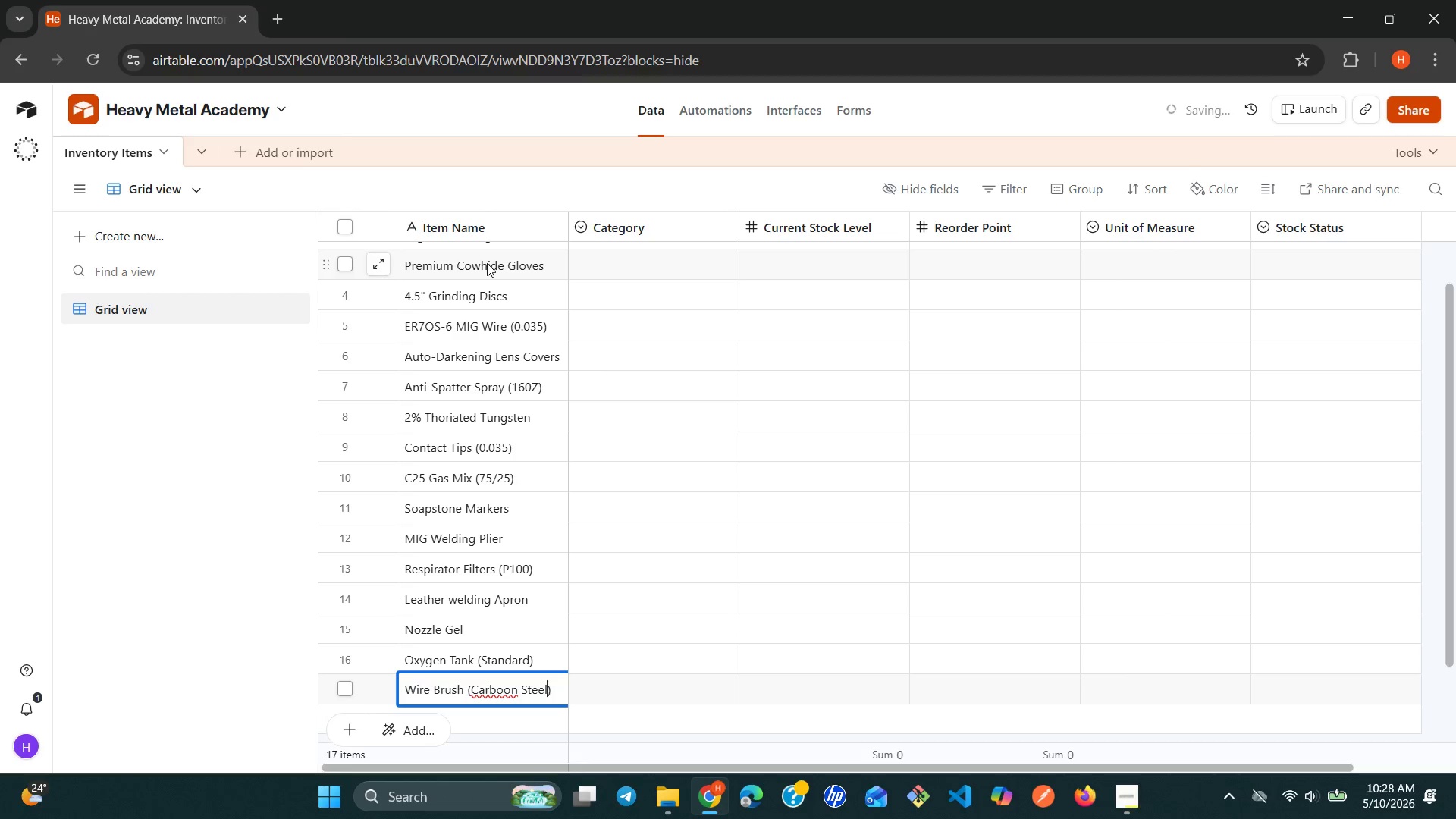 
key(ArrowLeft)
 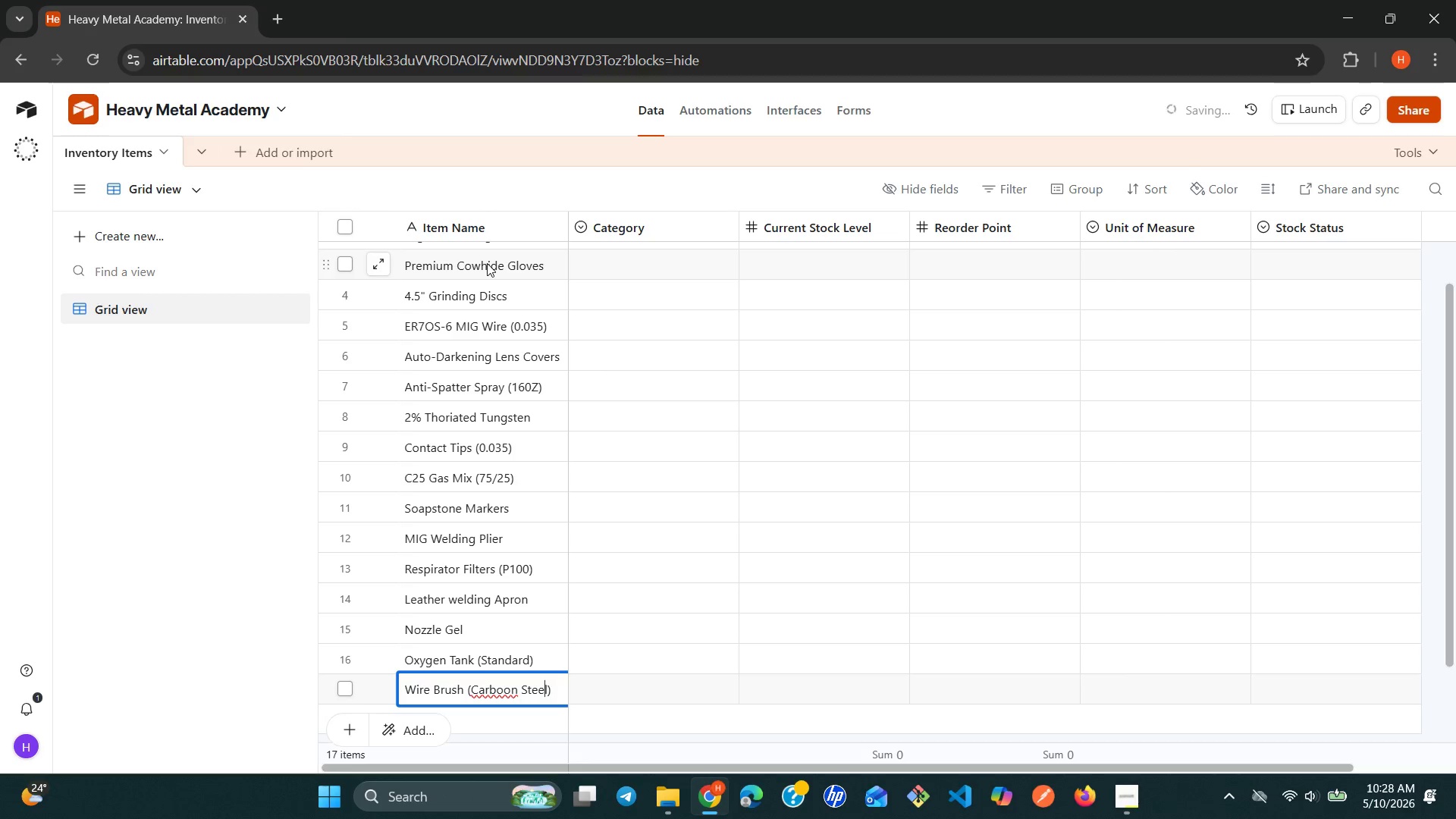 
hold_key(key=ArrowLeft, duration=0.64)
 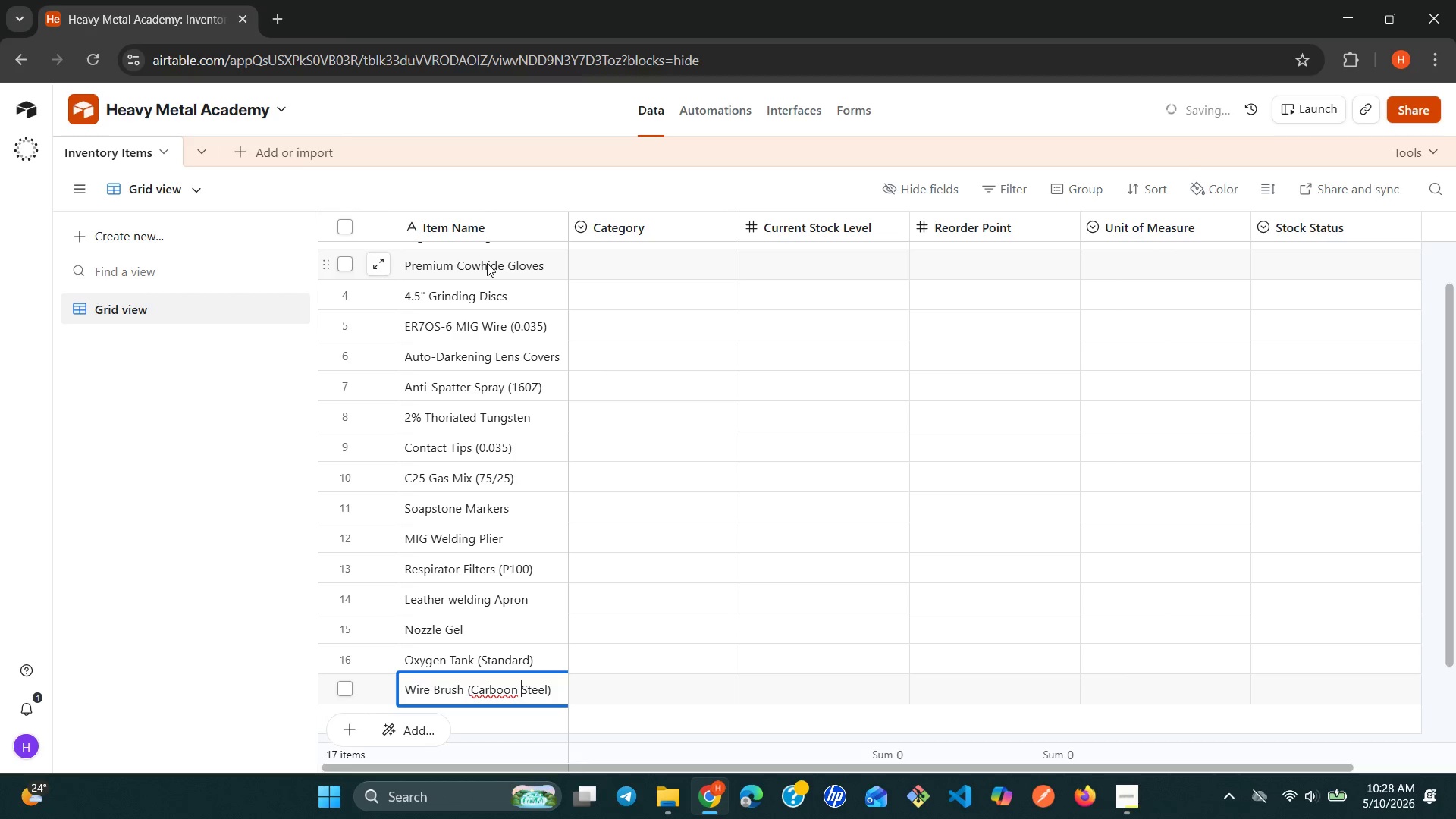 
key(ArrowLeft)
 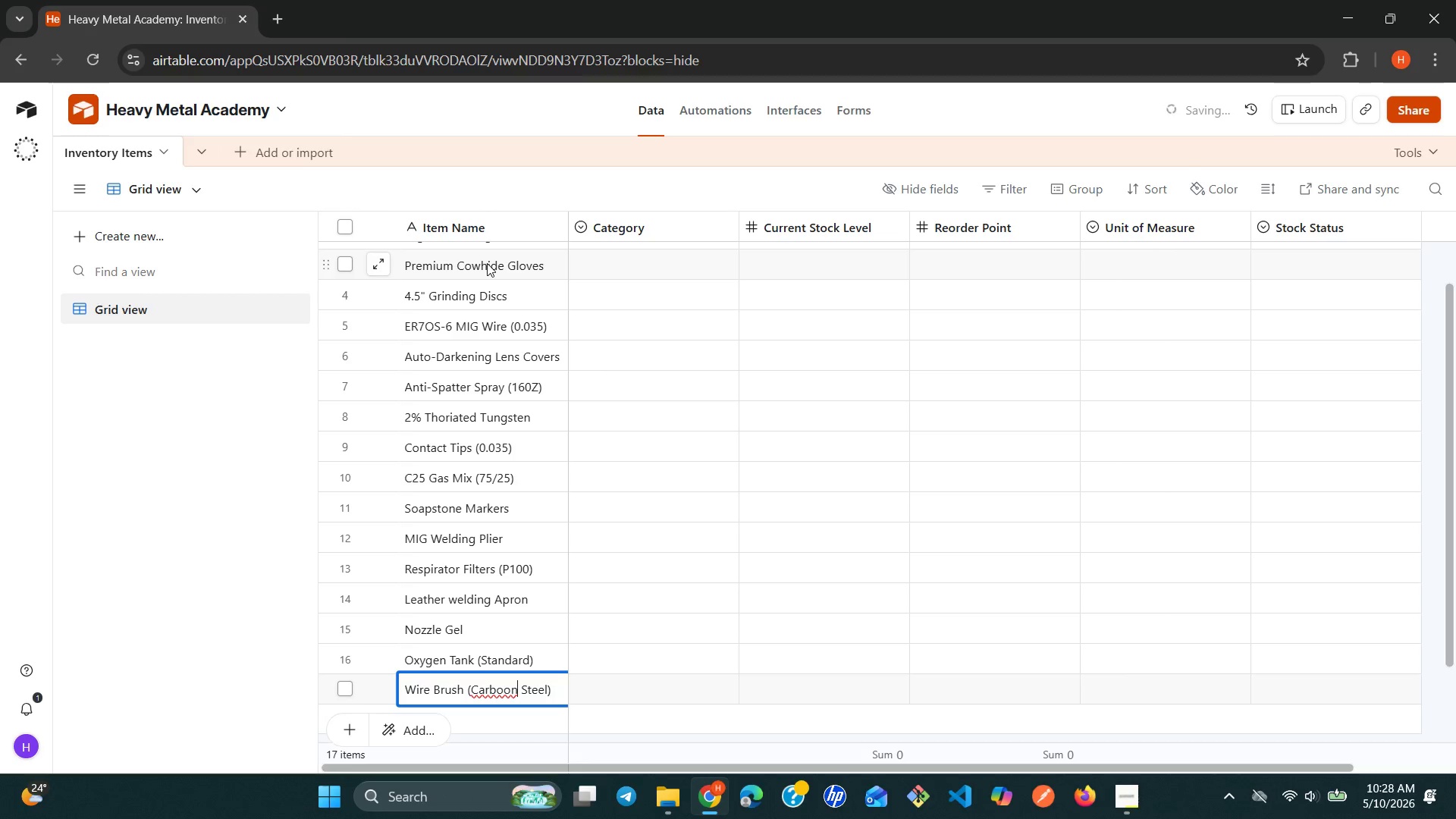 
key(ArrowLeft)
 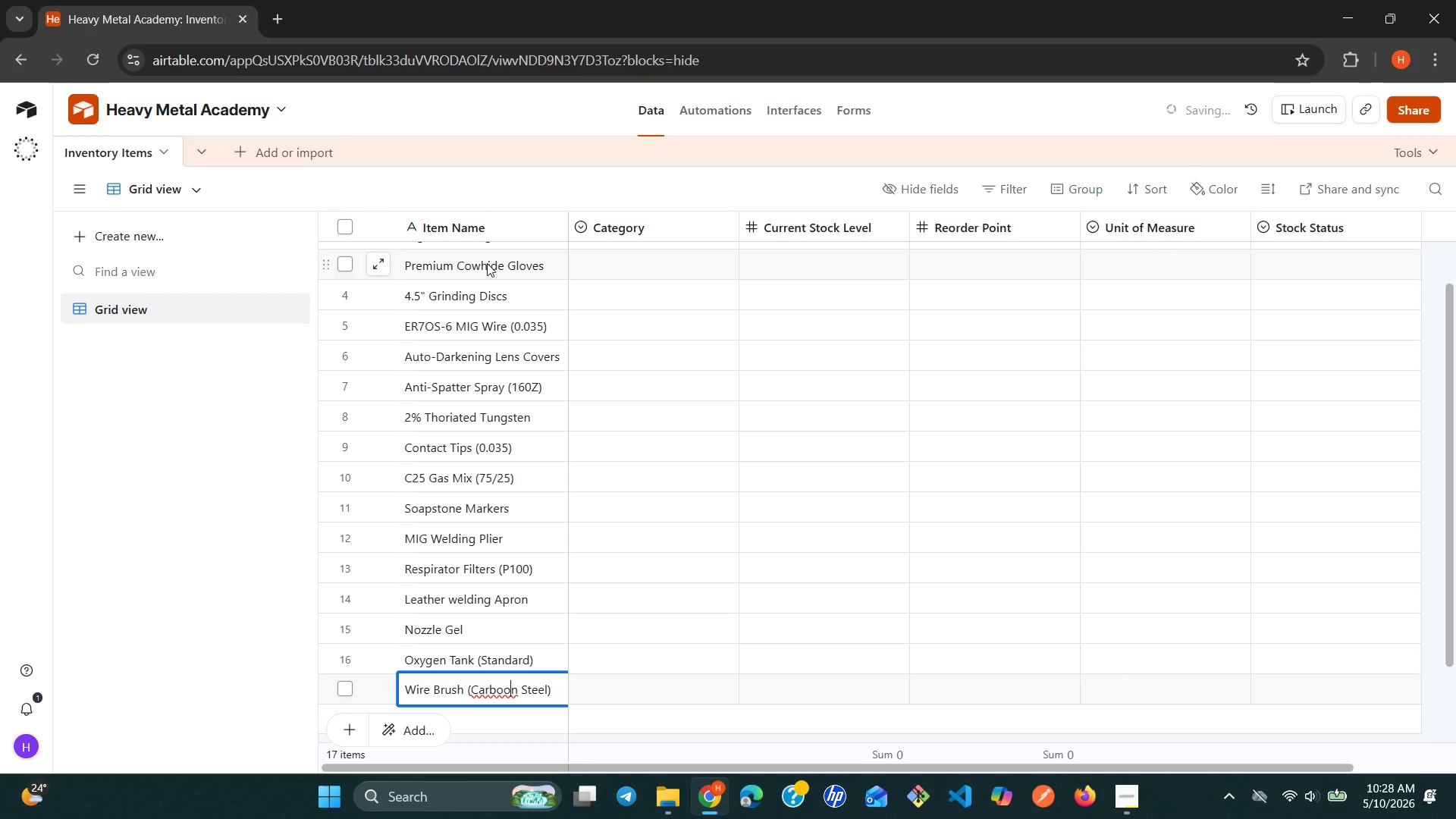 
key(Backspace)
 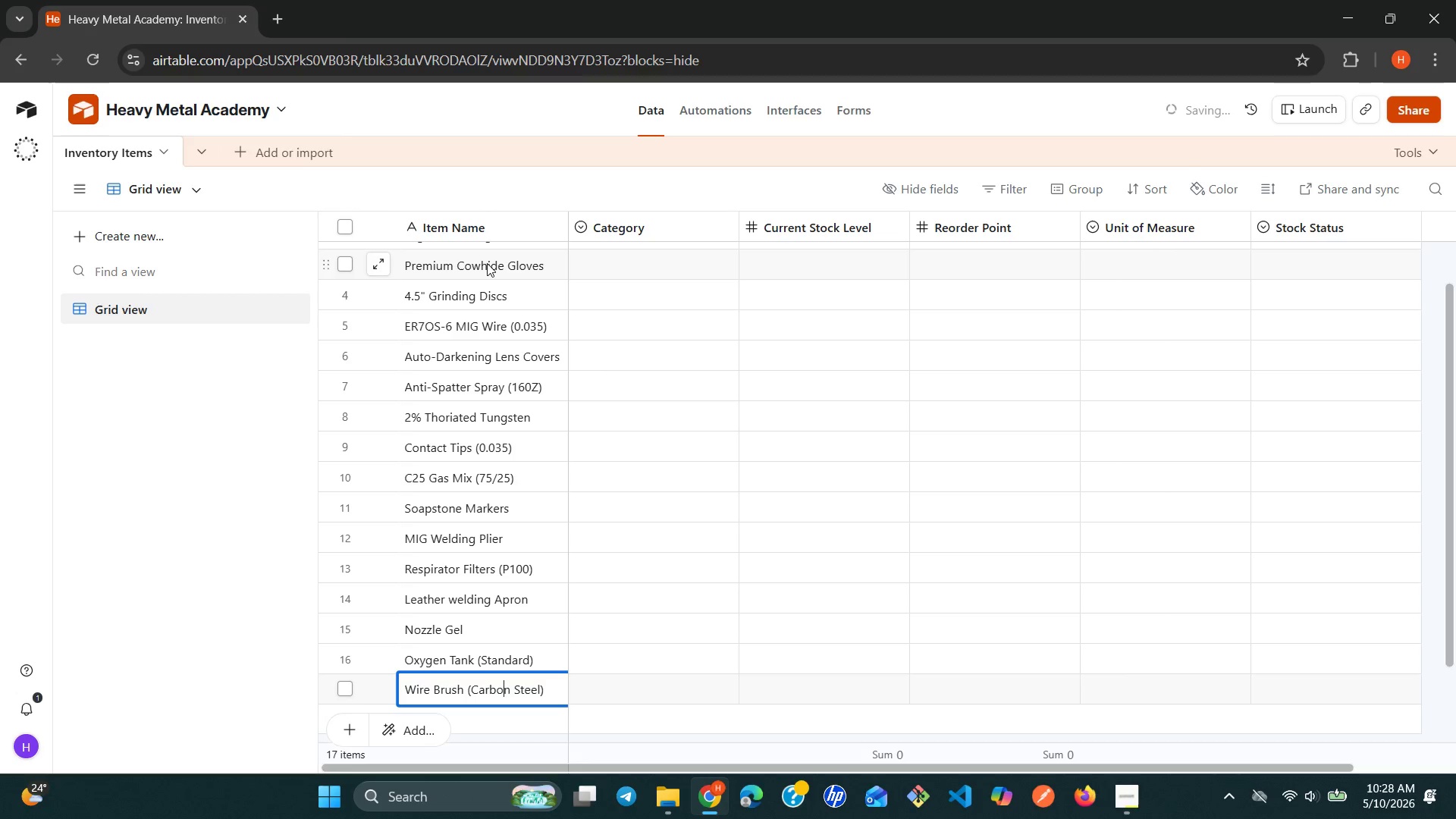 
hold_key(key=ArrowRight, duration=0.89)
 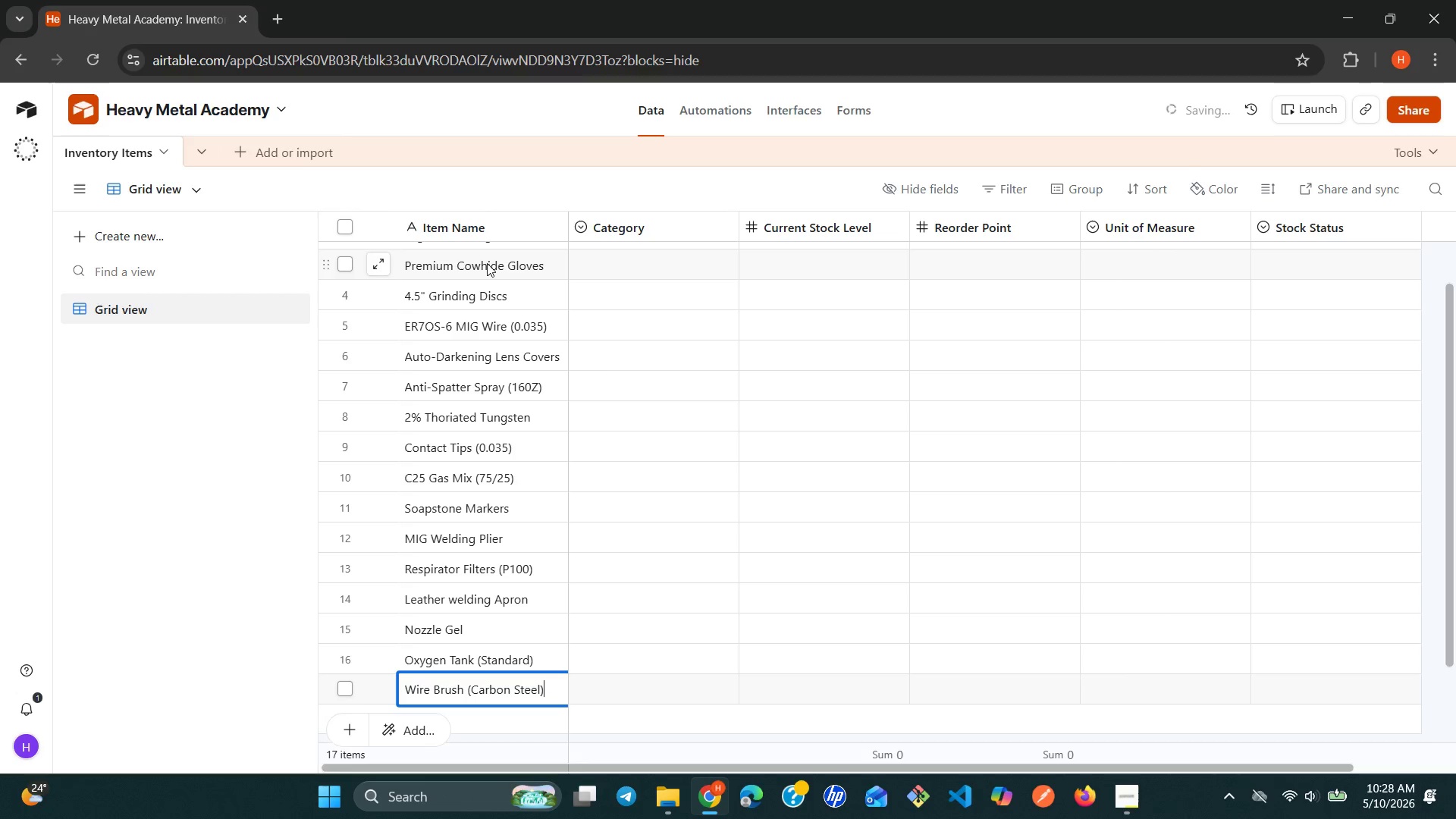 
key(Enter)
 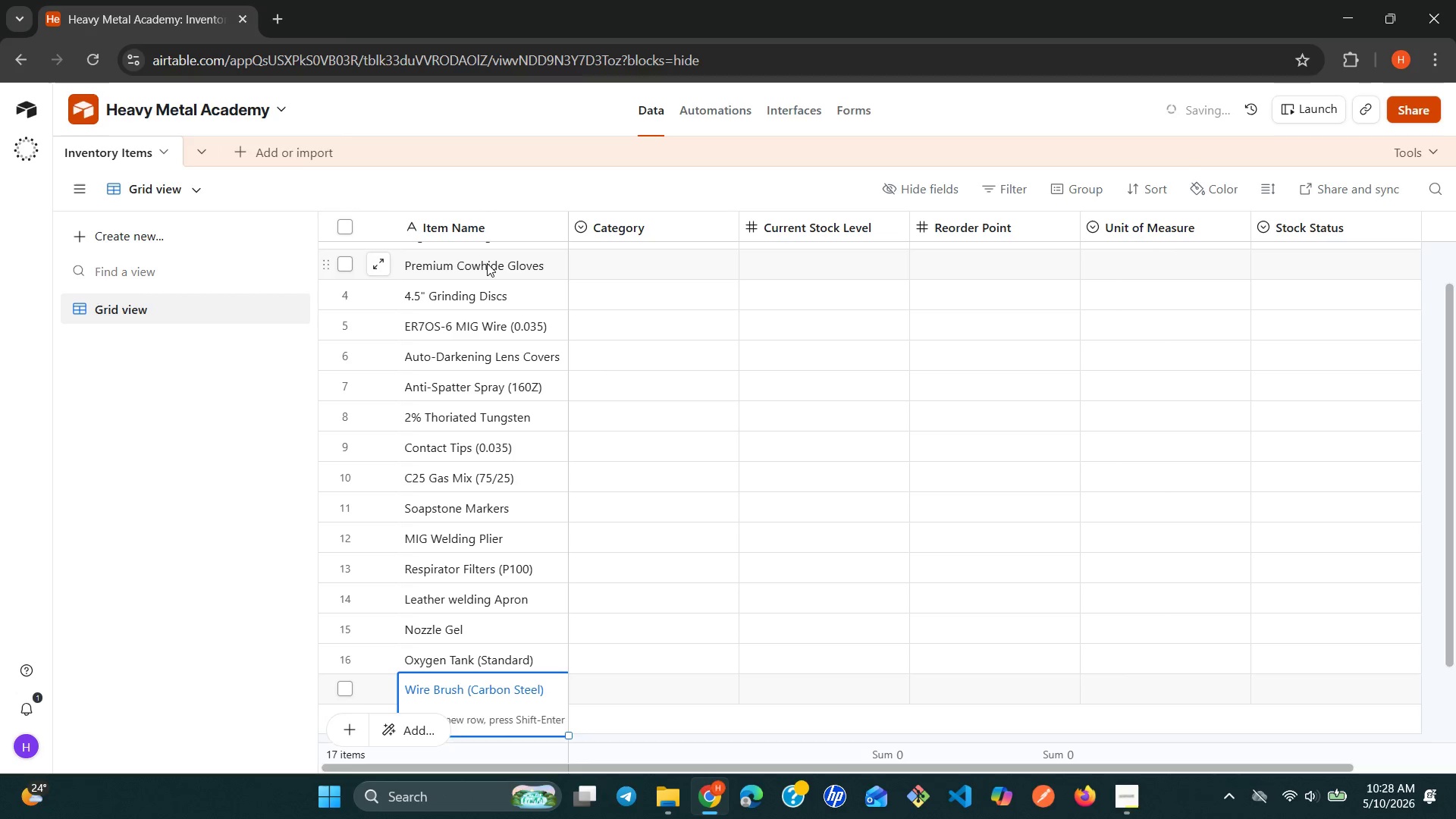 
key(Shift+Enter)
 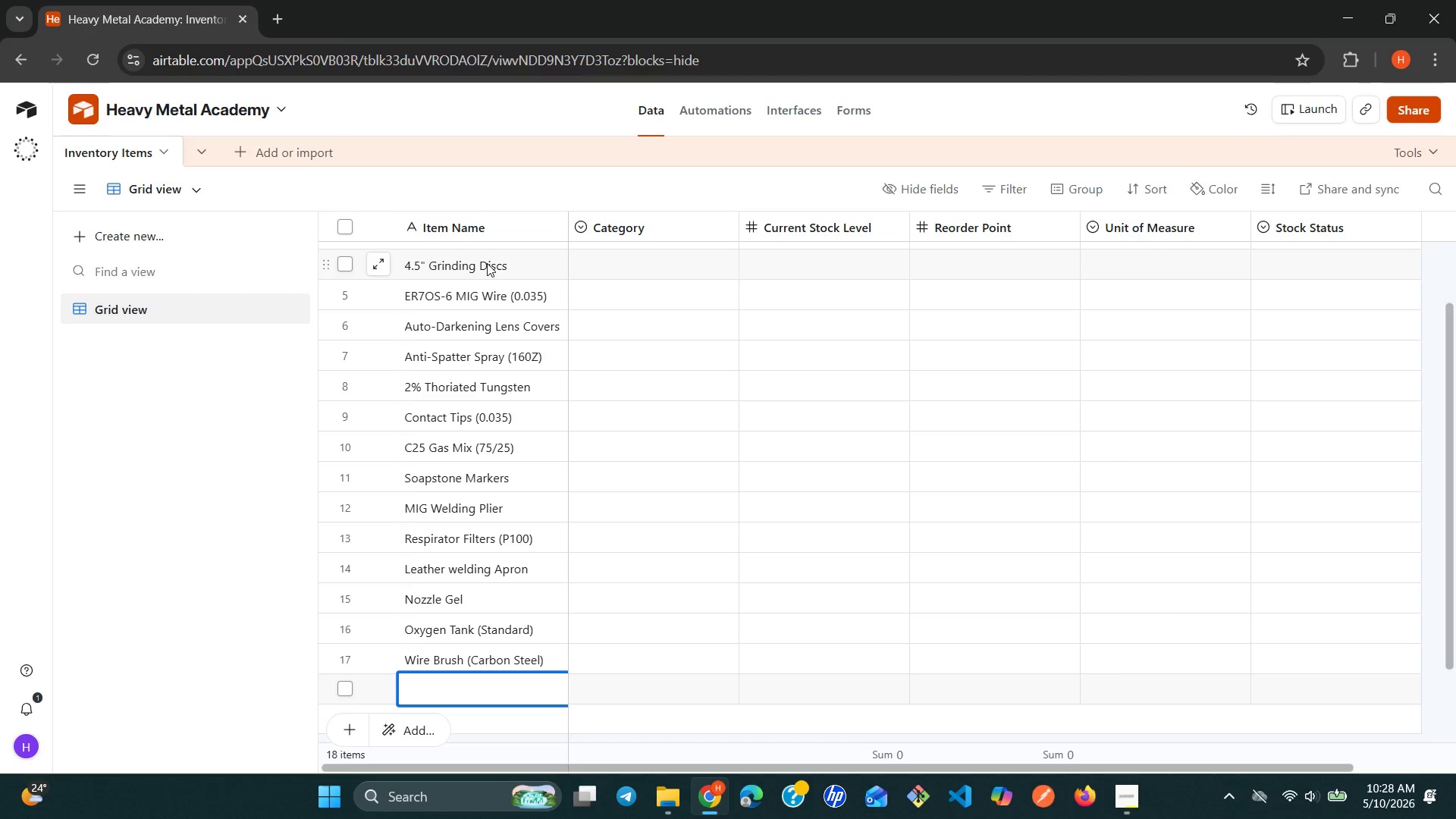 
wait(34.56)
 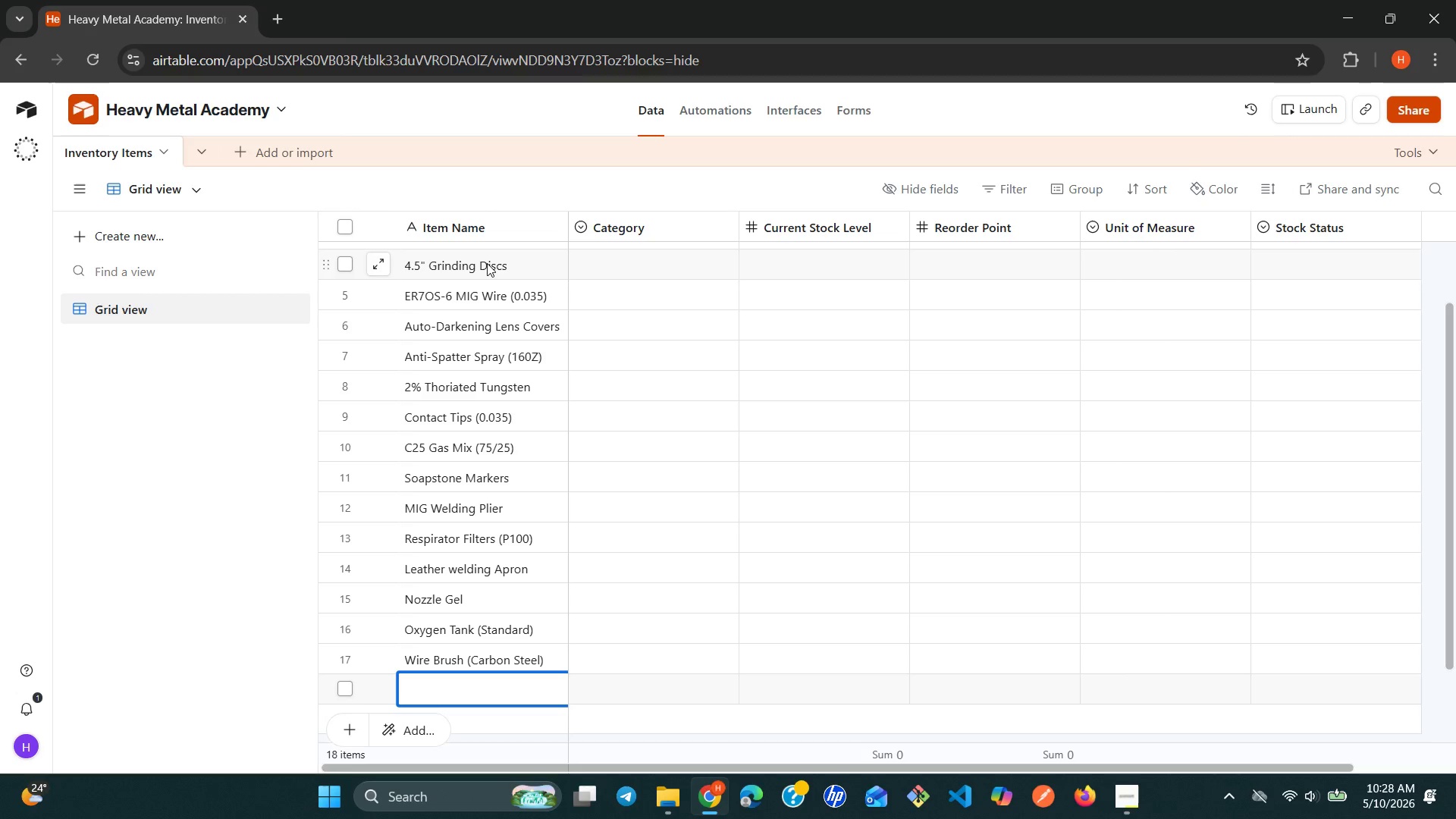 
type(Sat)
key(Backspace)
type(fety Glasses )
 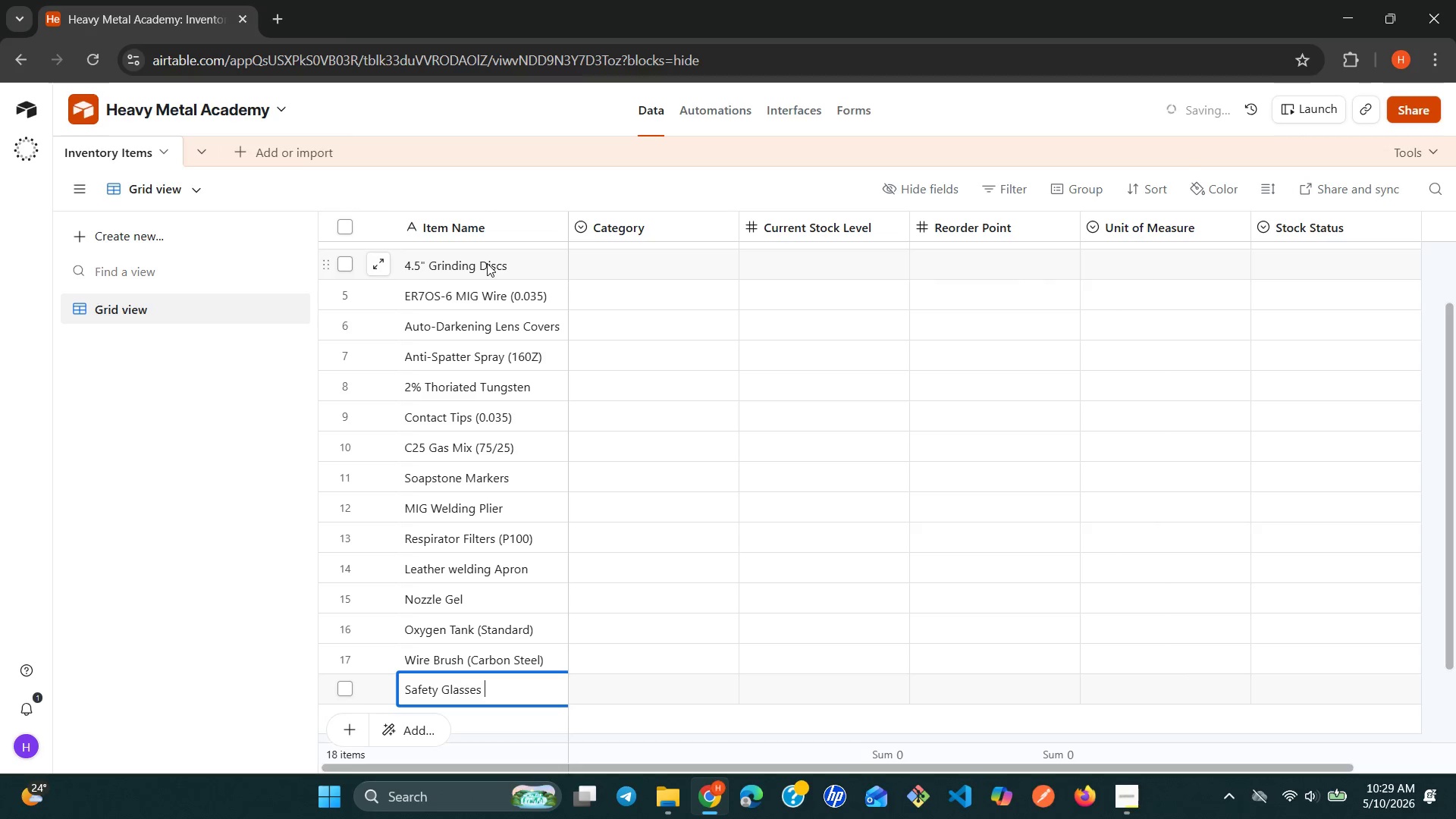 
type((Clear))
 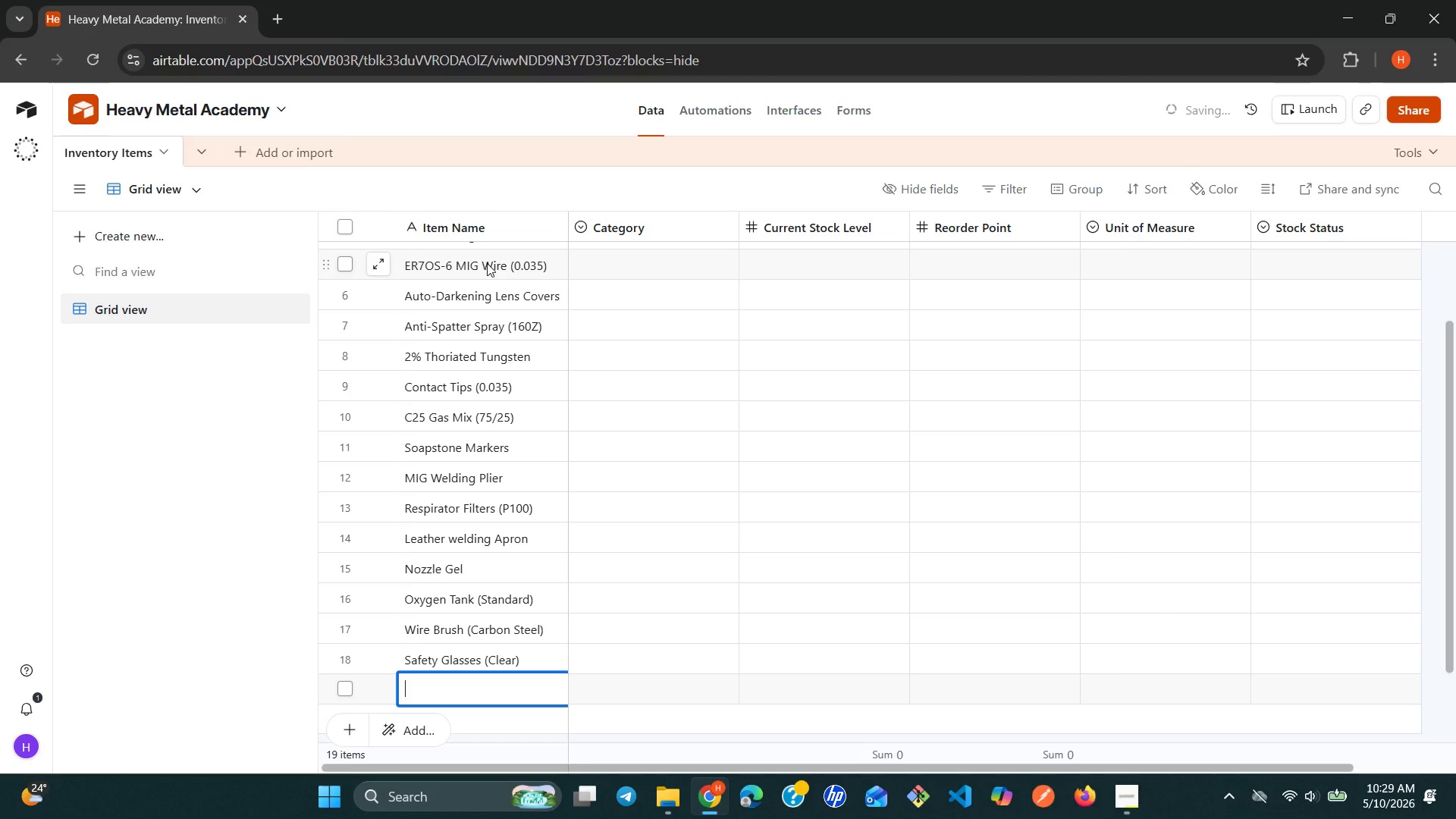 
 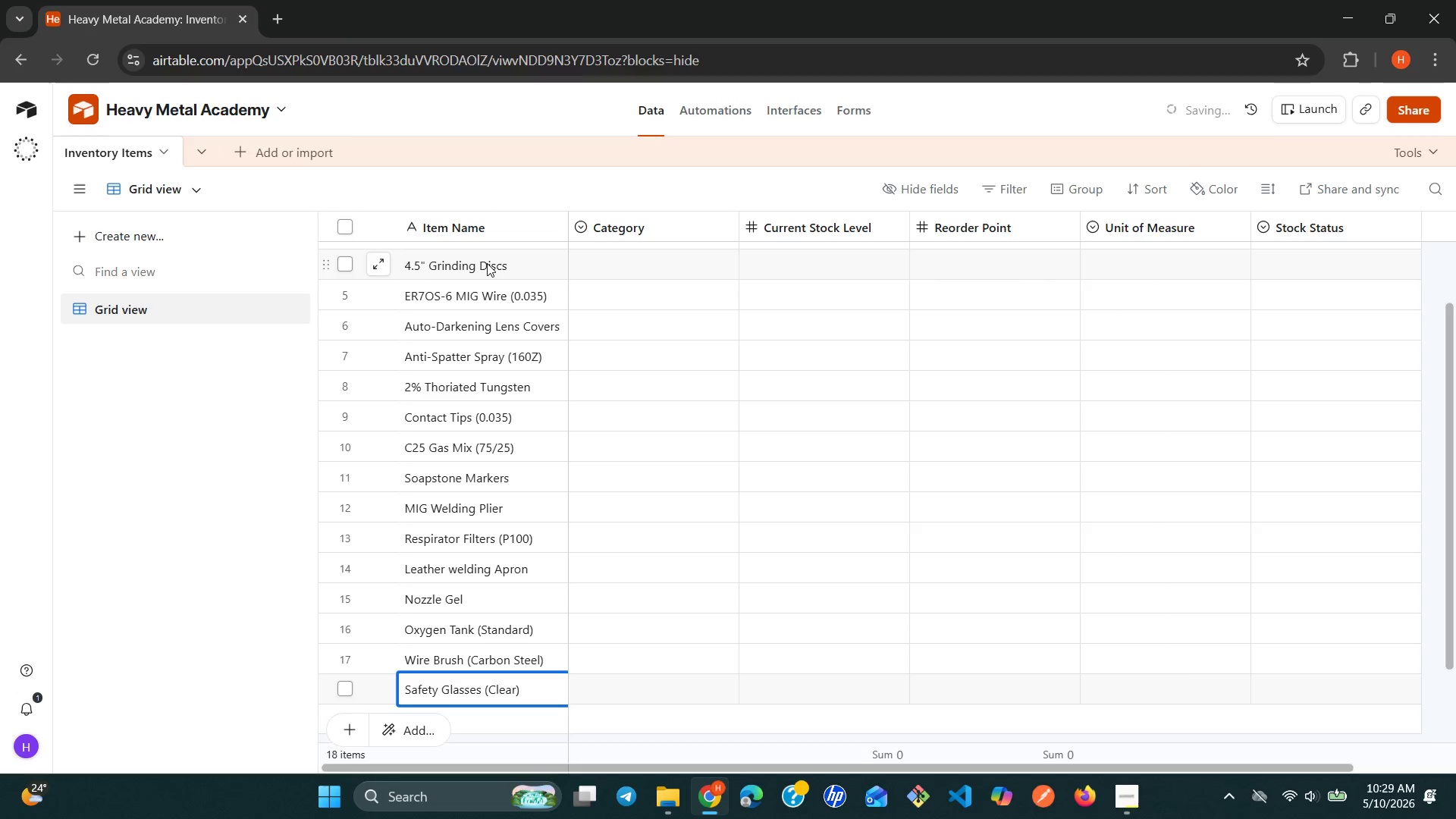 
key(Shift+Enter)
 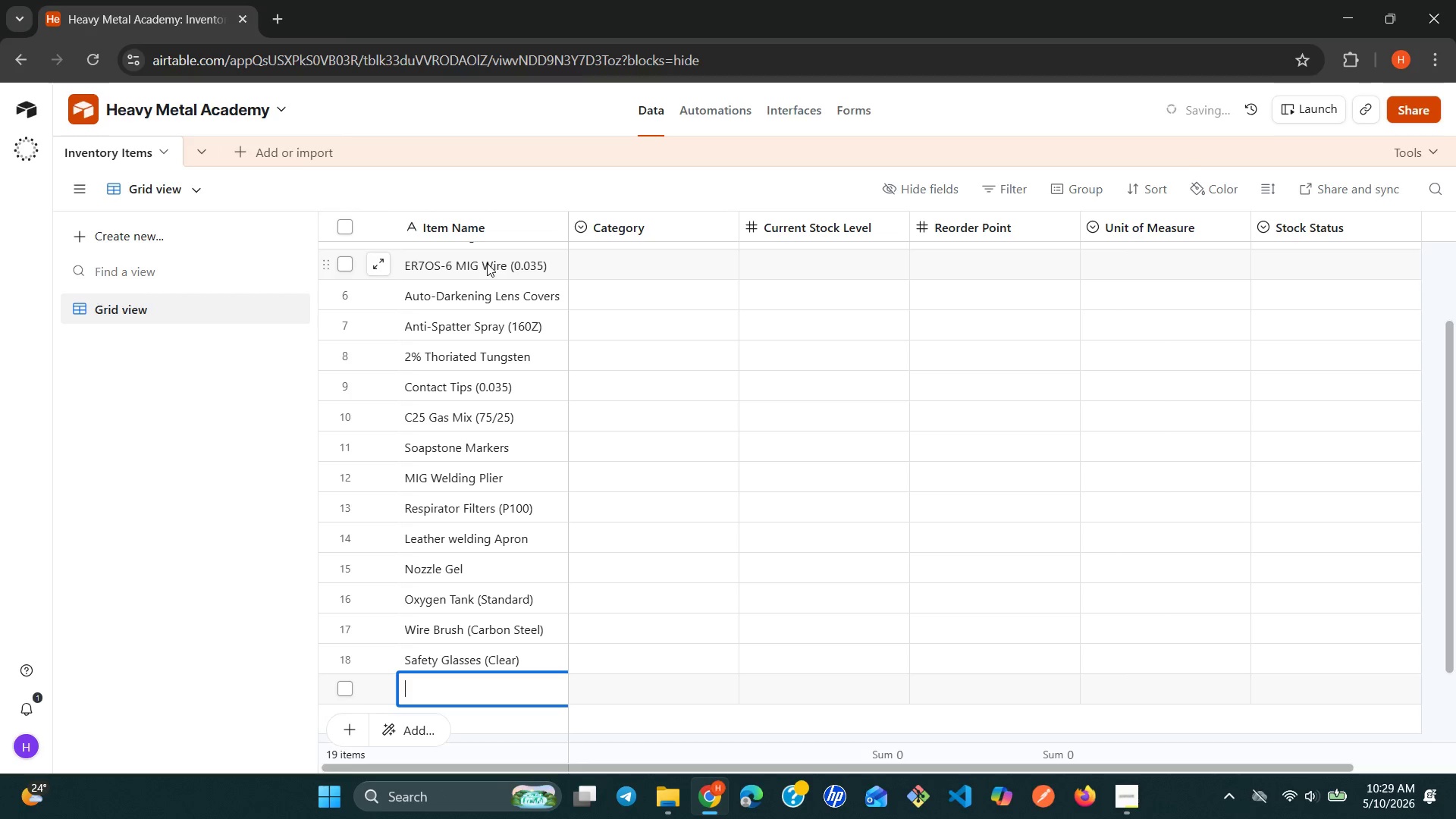 
type(Chipping Hammer)
 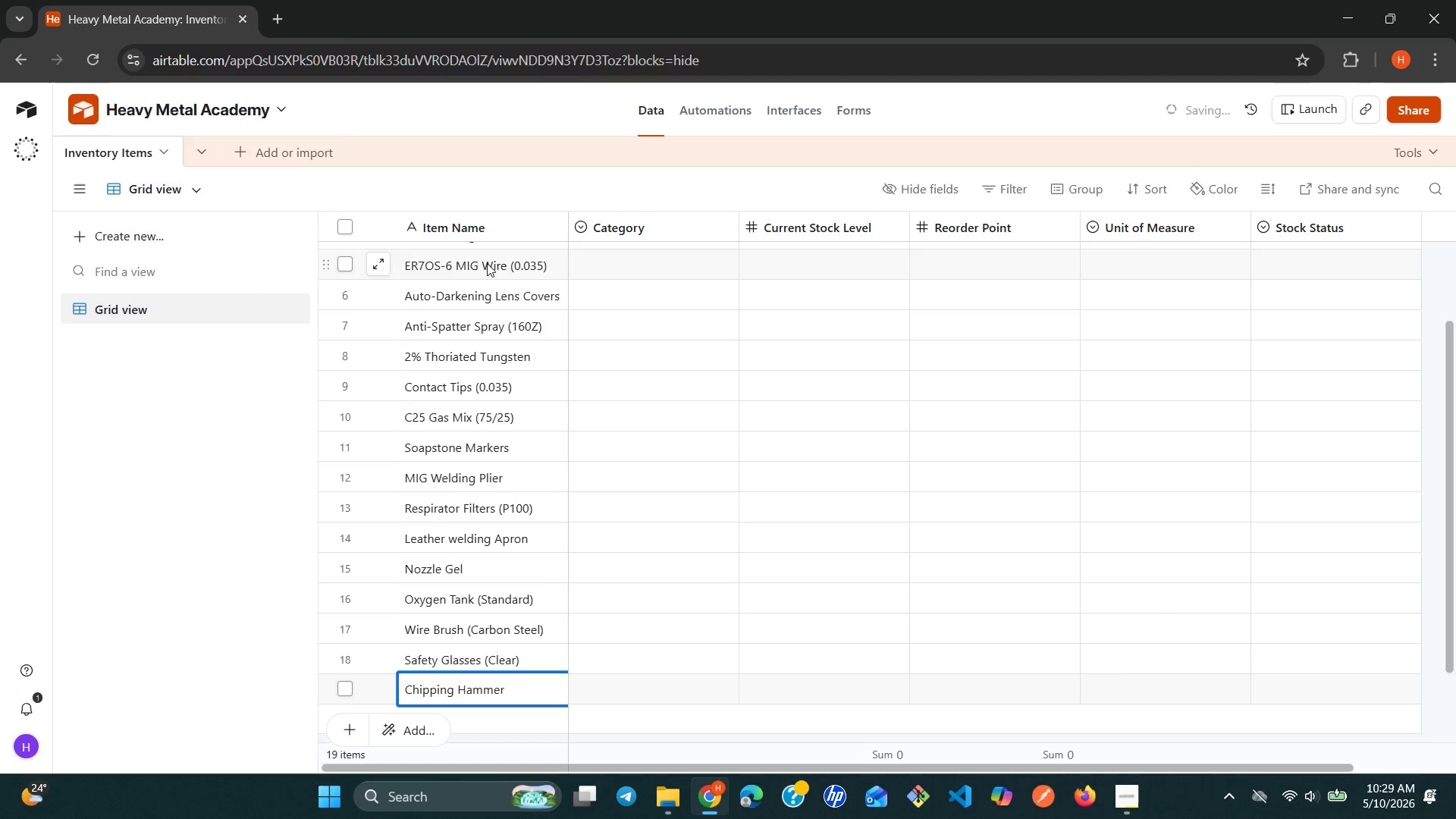 
key(Shift+Enter)
 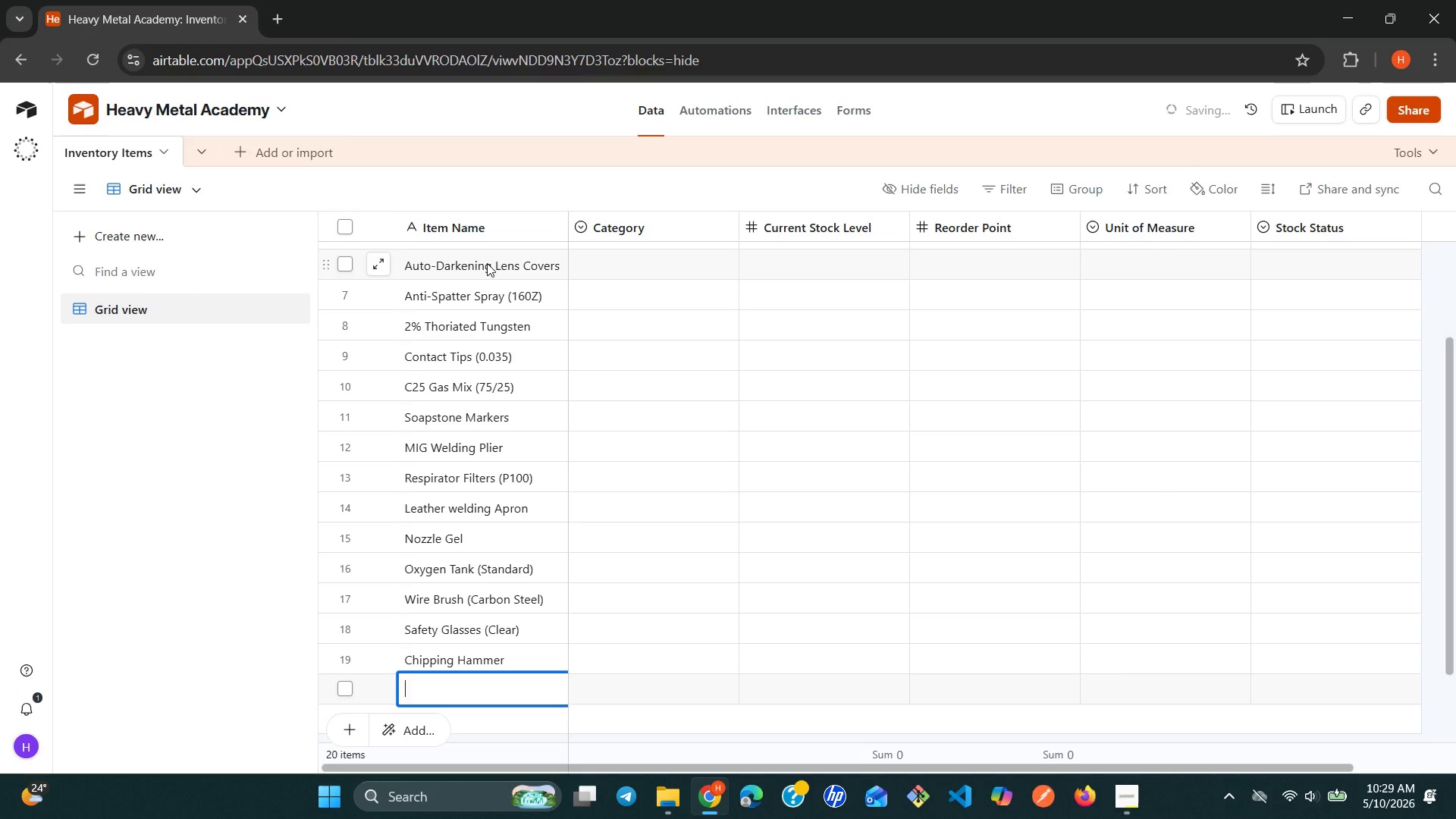 
type(Acetylene Tank (Standara)
key(Backspace)
 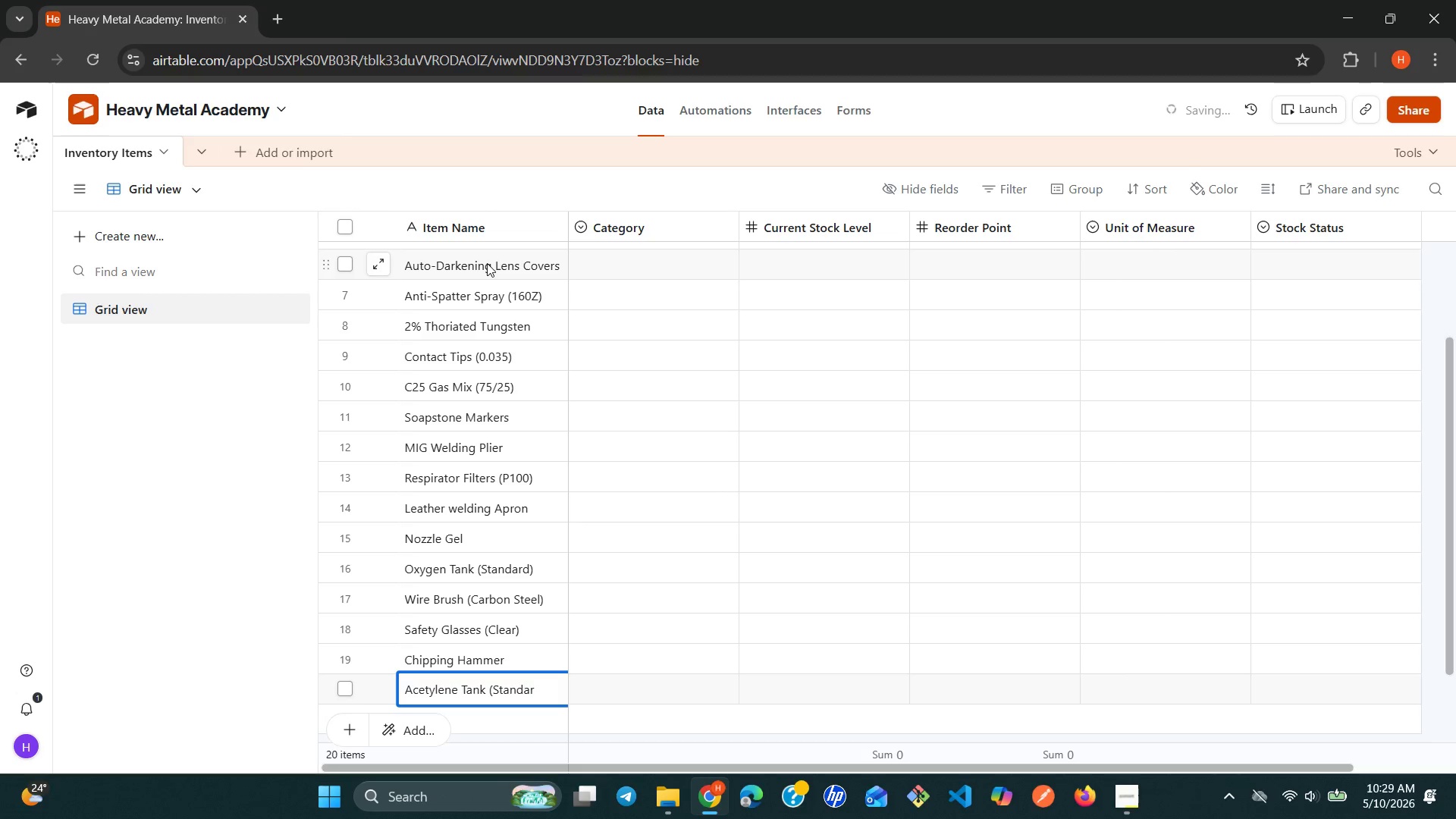 
type(d))
 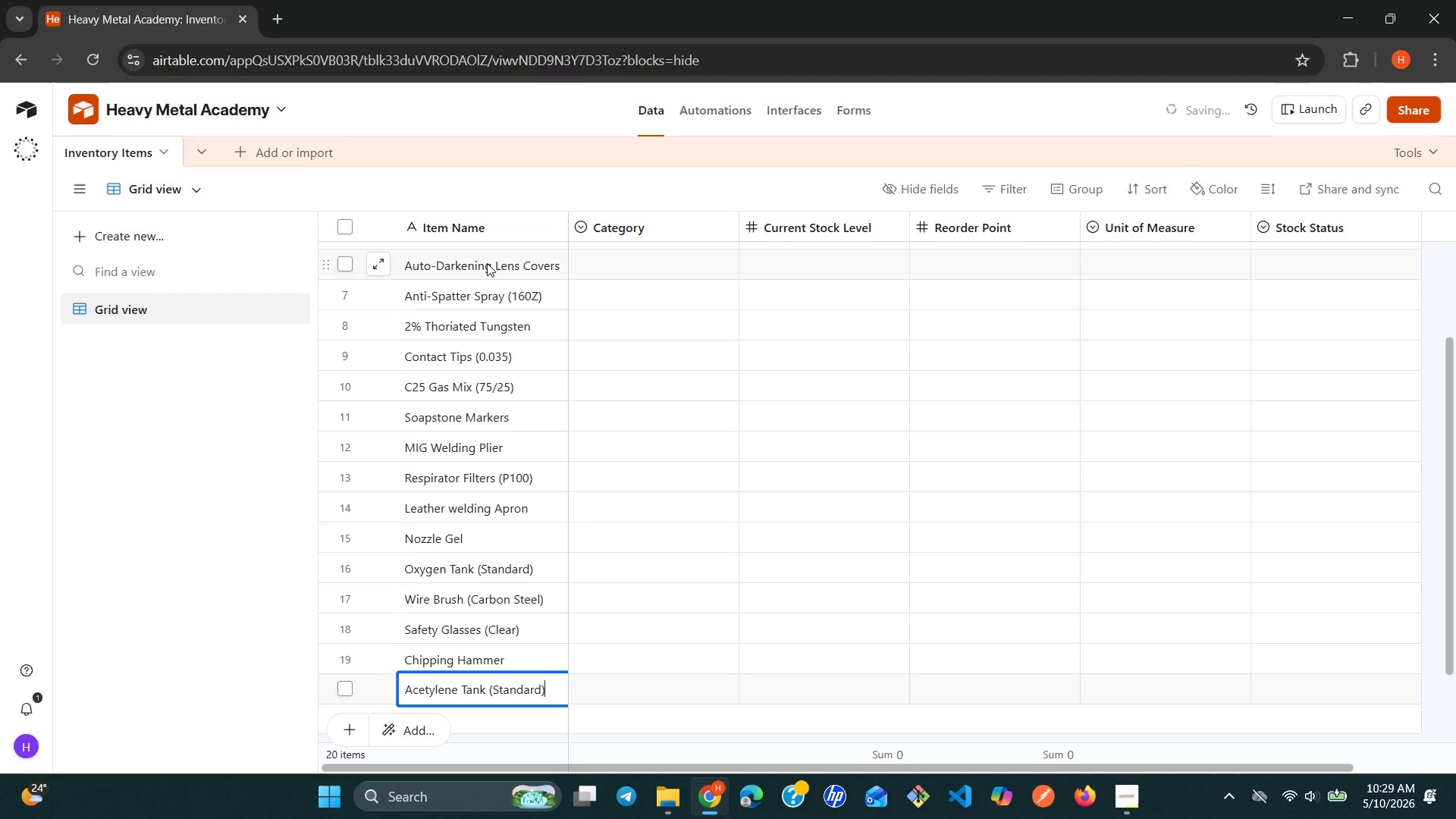 
left_click([698, 259])
 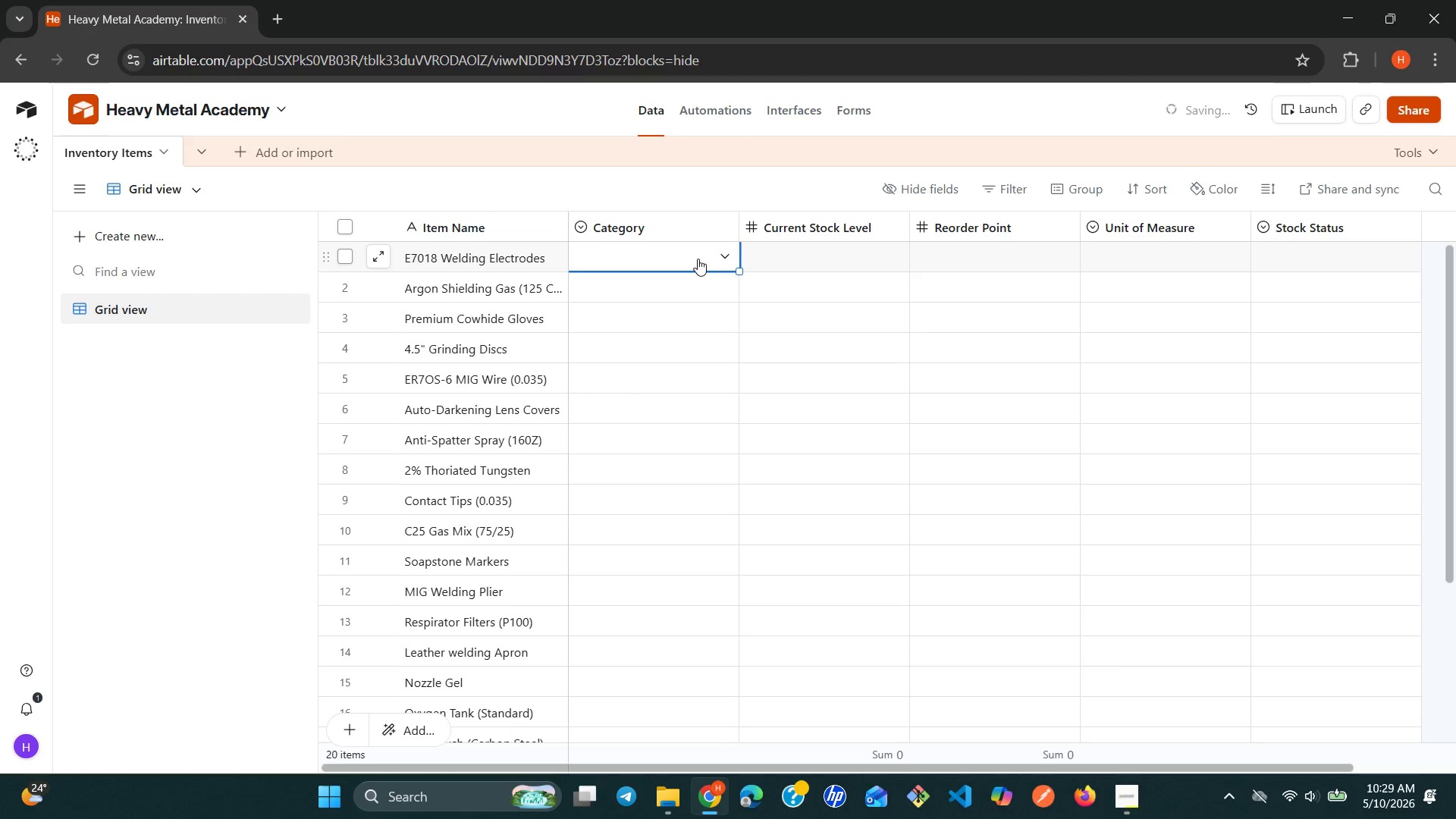 
left_click([698, 259])
 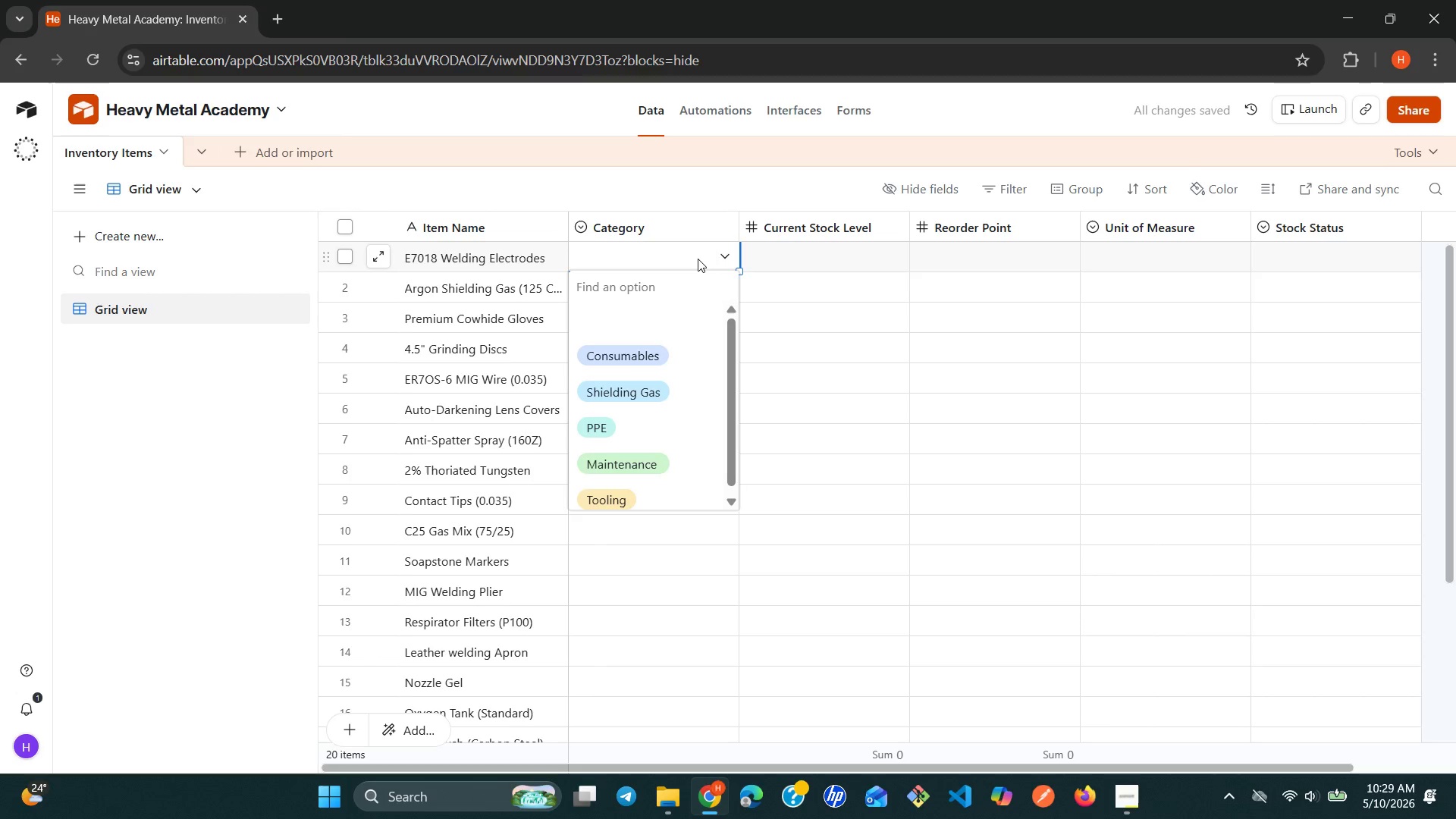 
wait(9.94)
 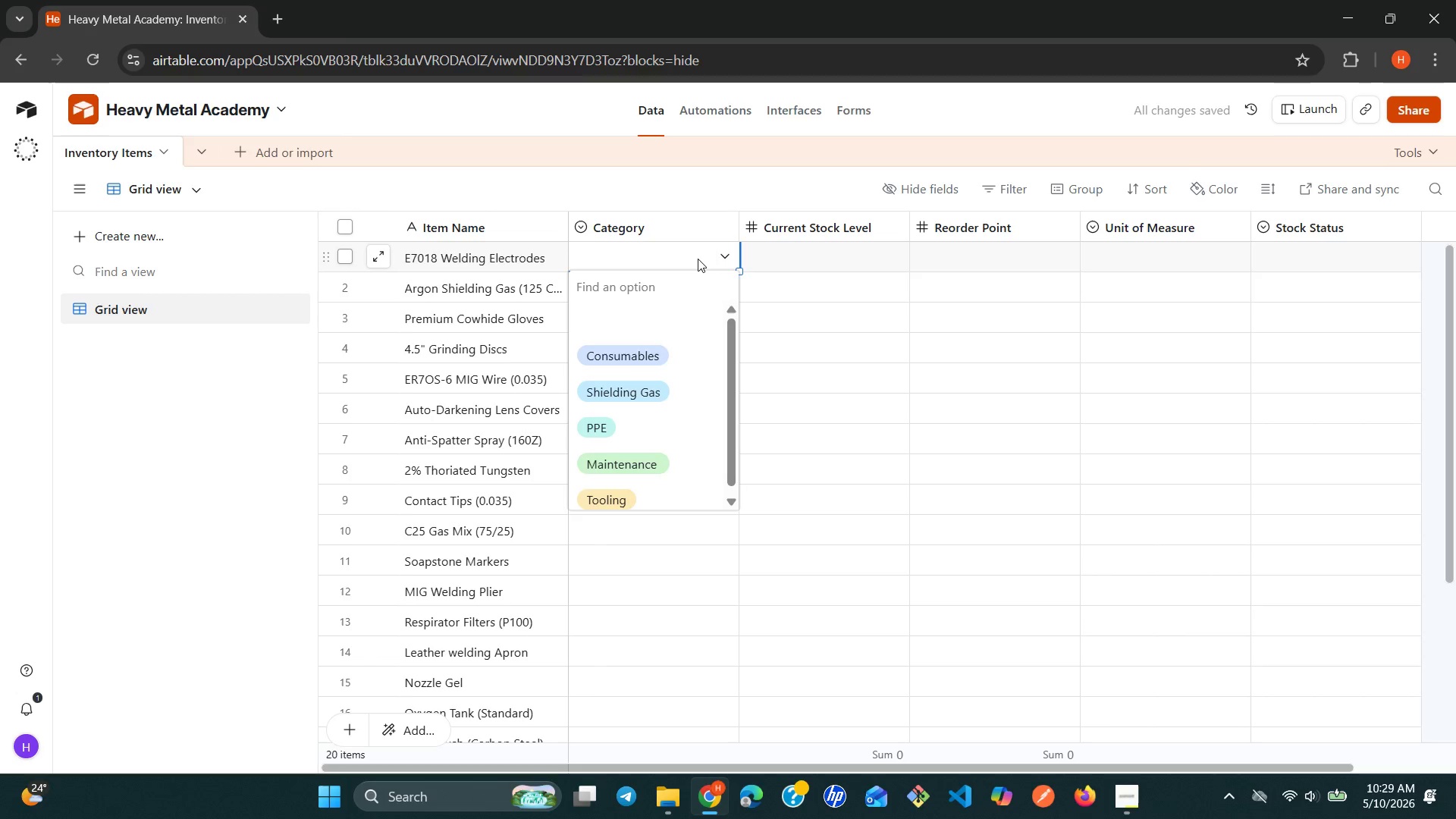 
left_click([647, 344])
 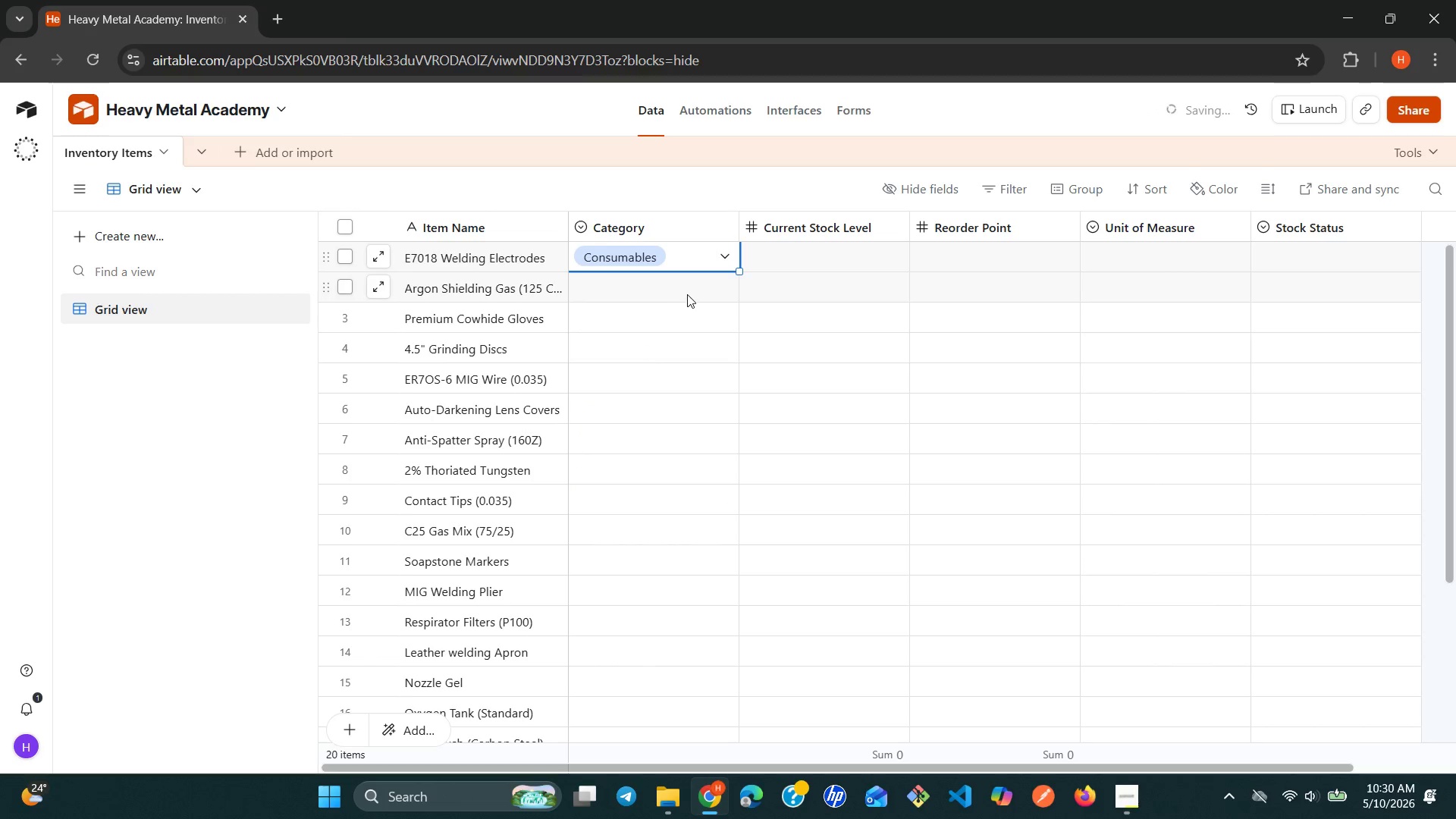 
left_click([691, 291])
 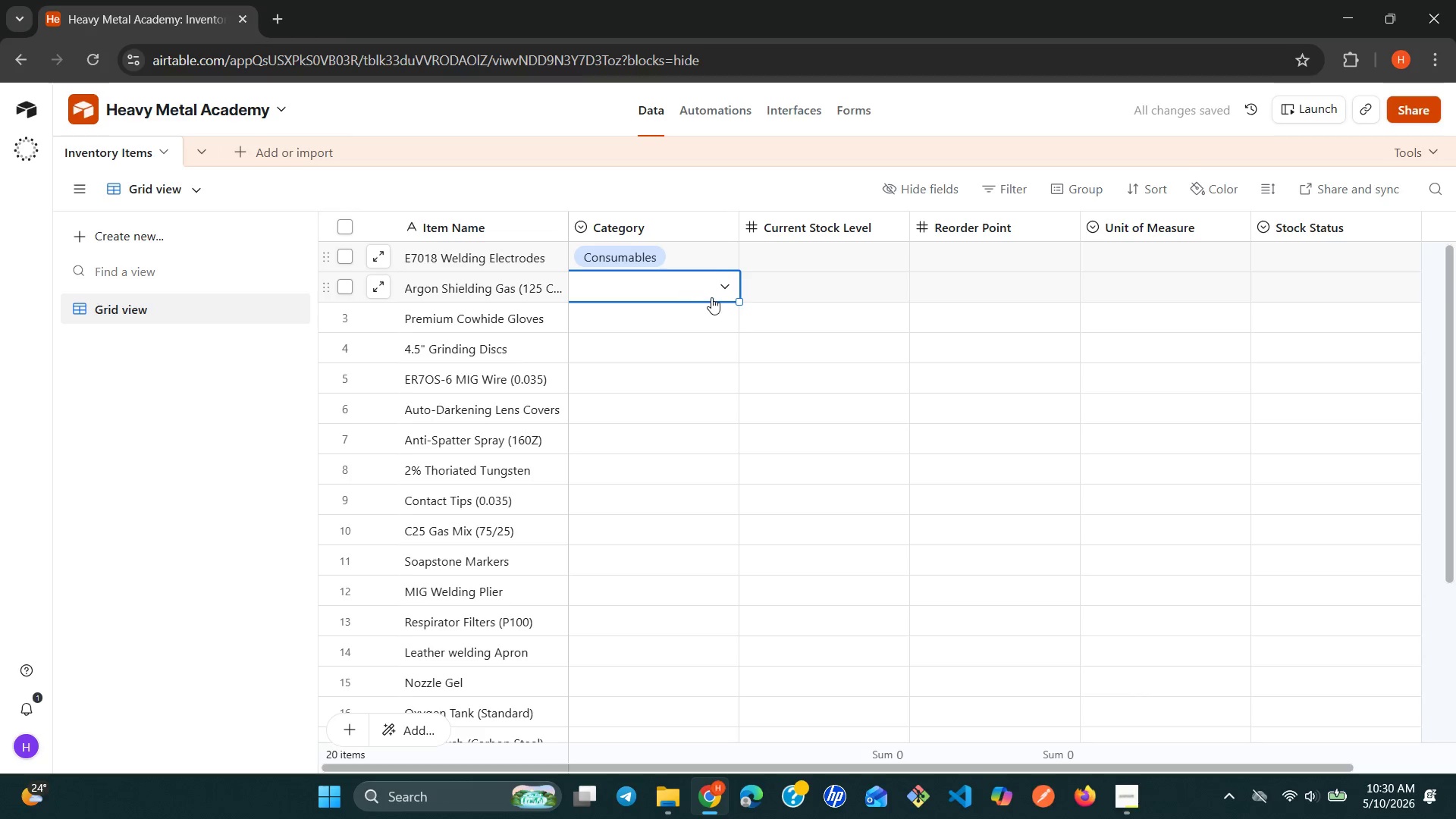 
left_click([721, 297])
 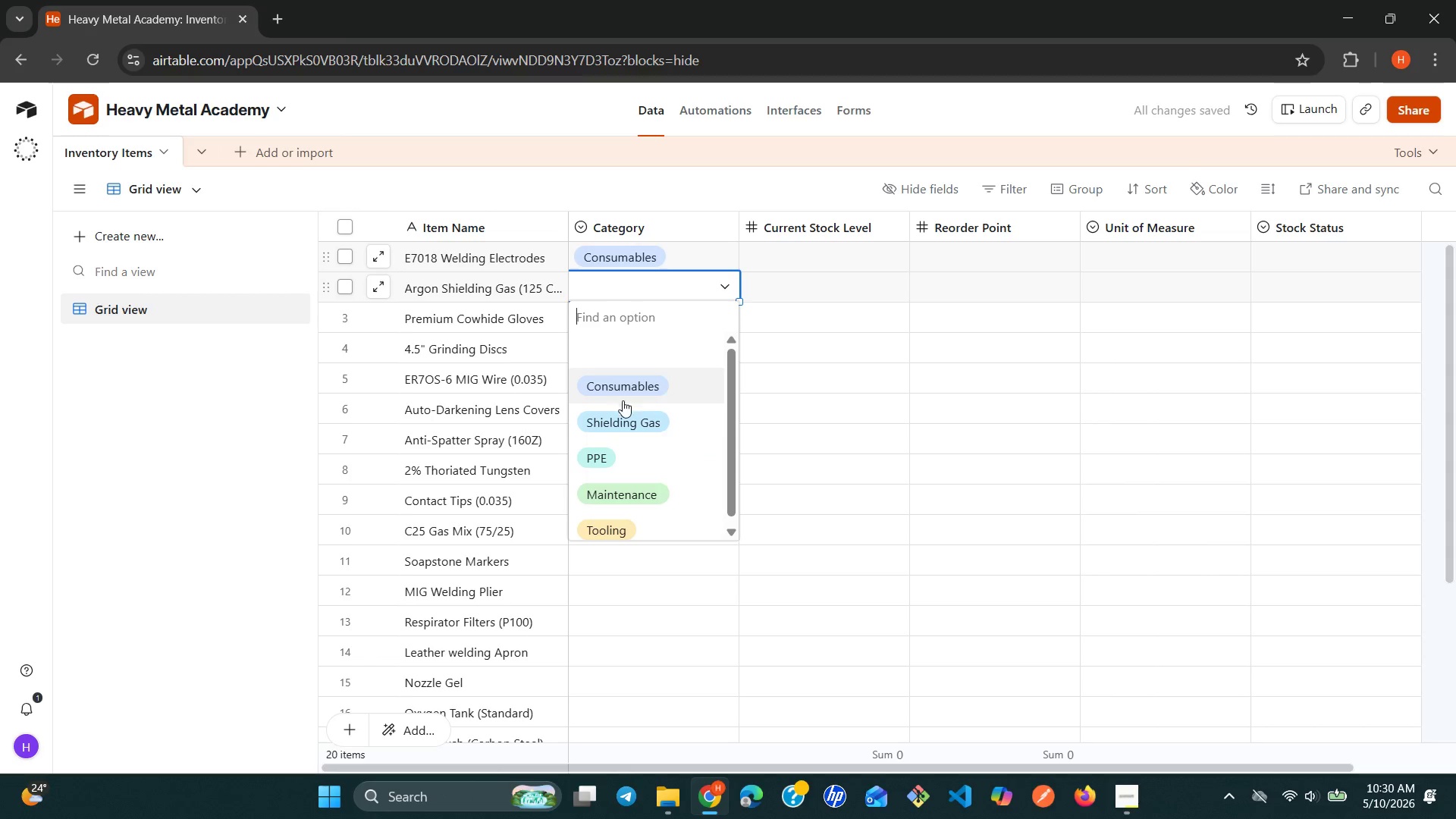 
left_click([613, 414])
 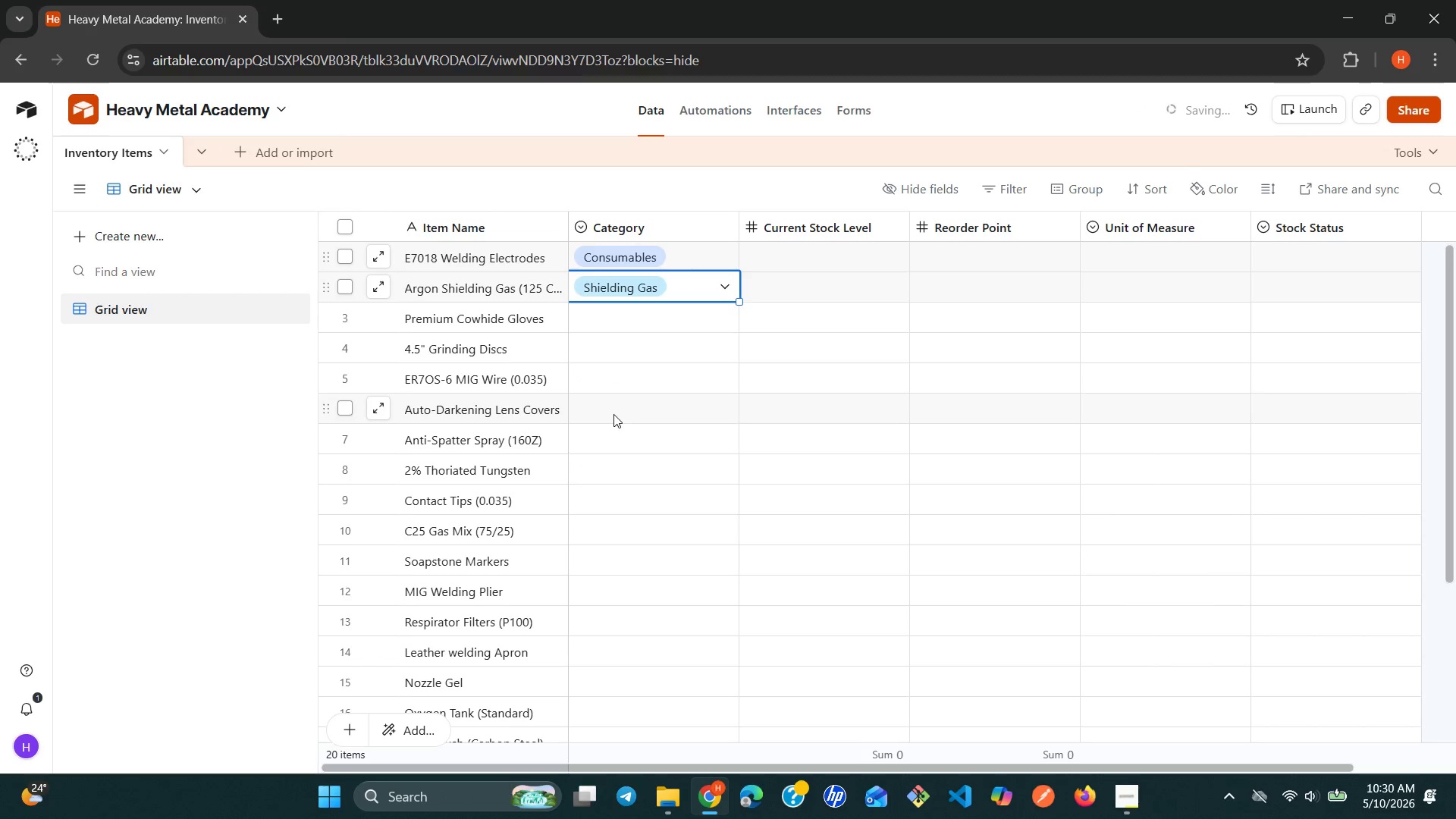 
wait(6.12)
 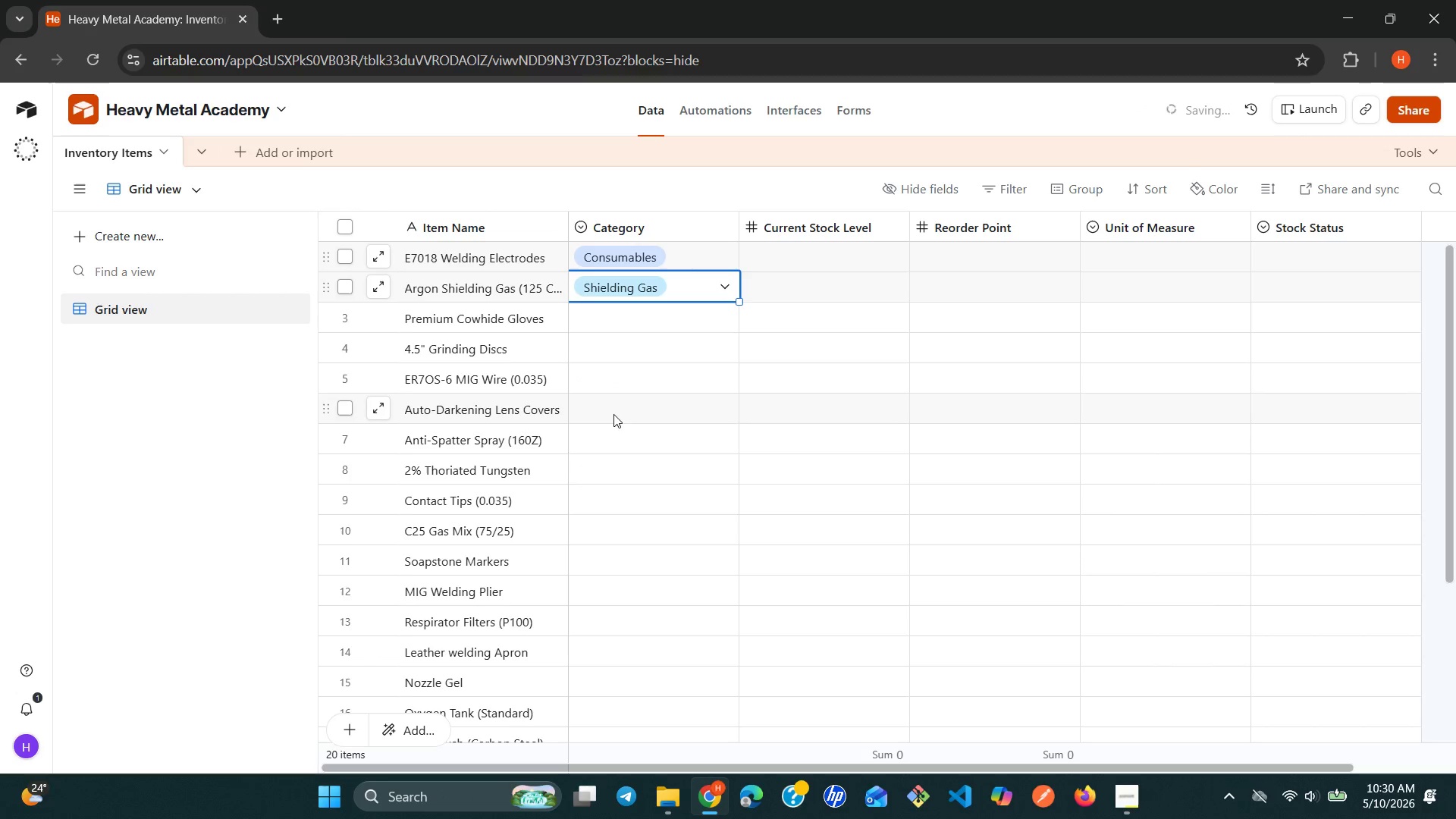 
left_click([682, 303])
 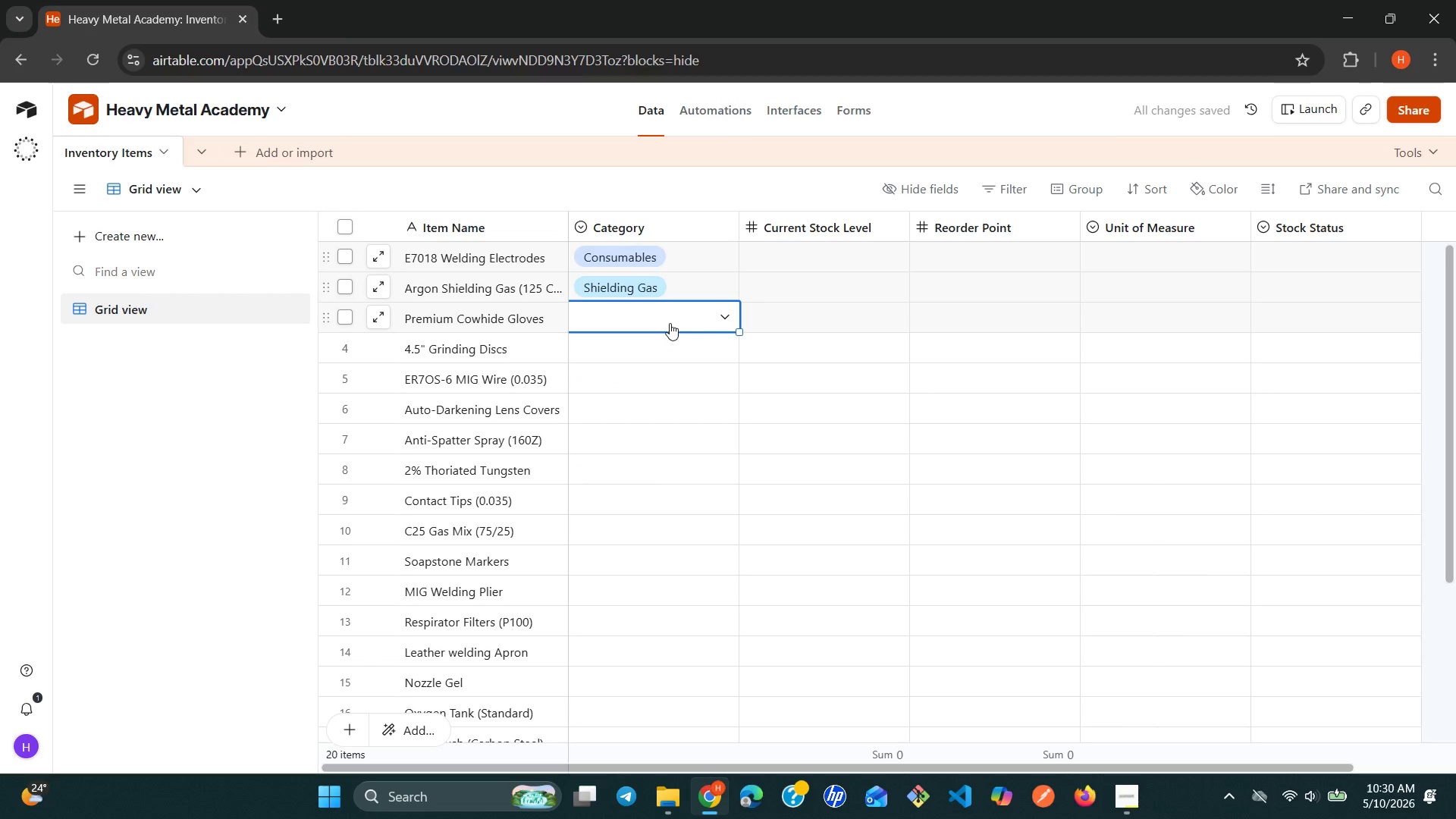 
left_click([667, 327])
 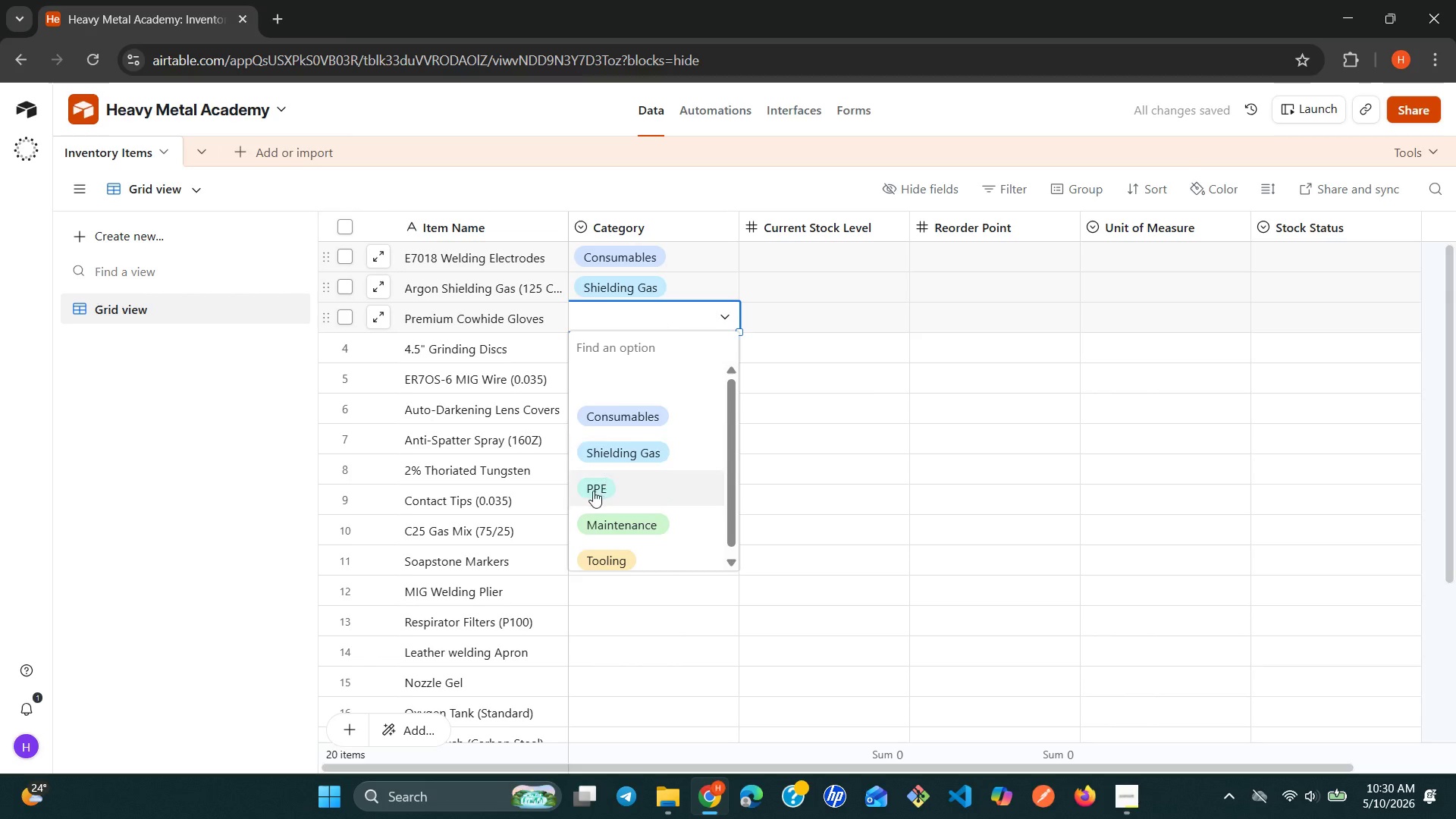 
left_click([592, 494])
 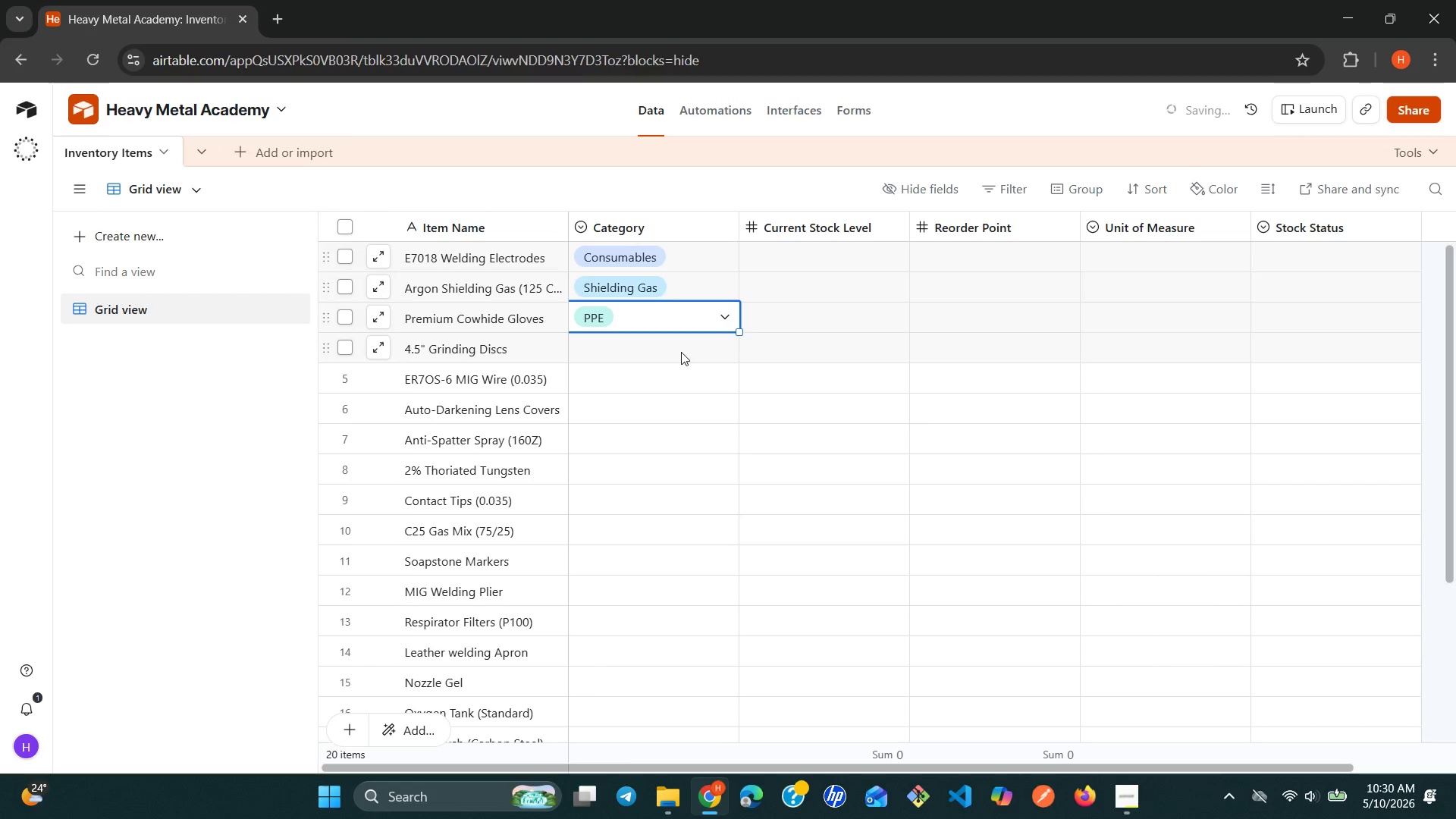 
double_click([681, 352])
 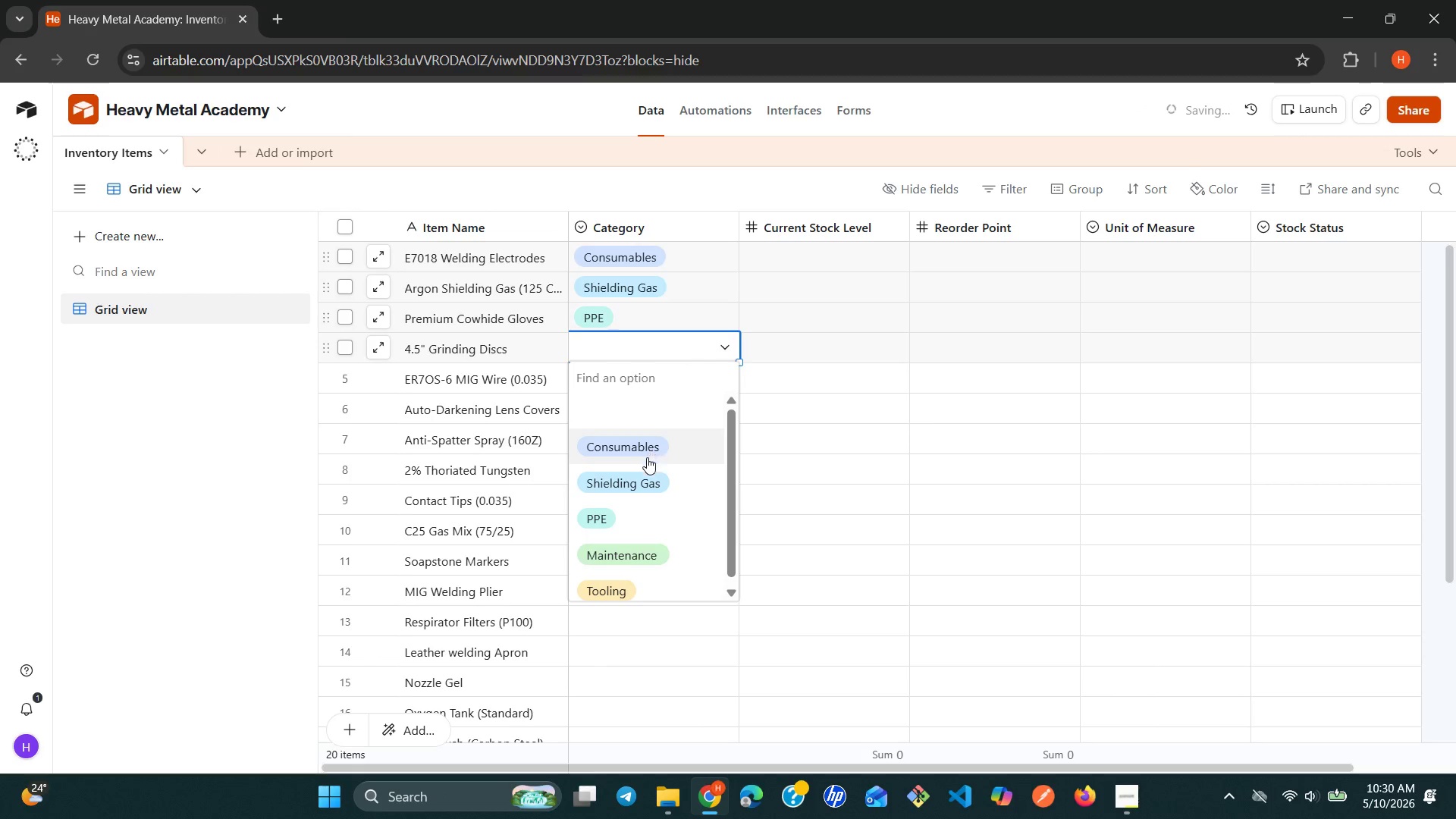 
left_click([643, 461])
 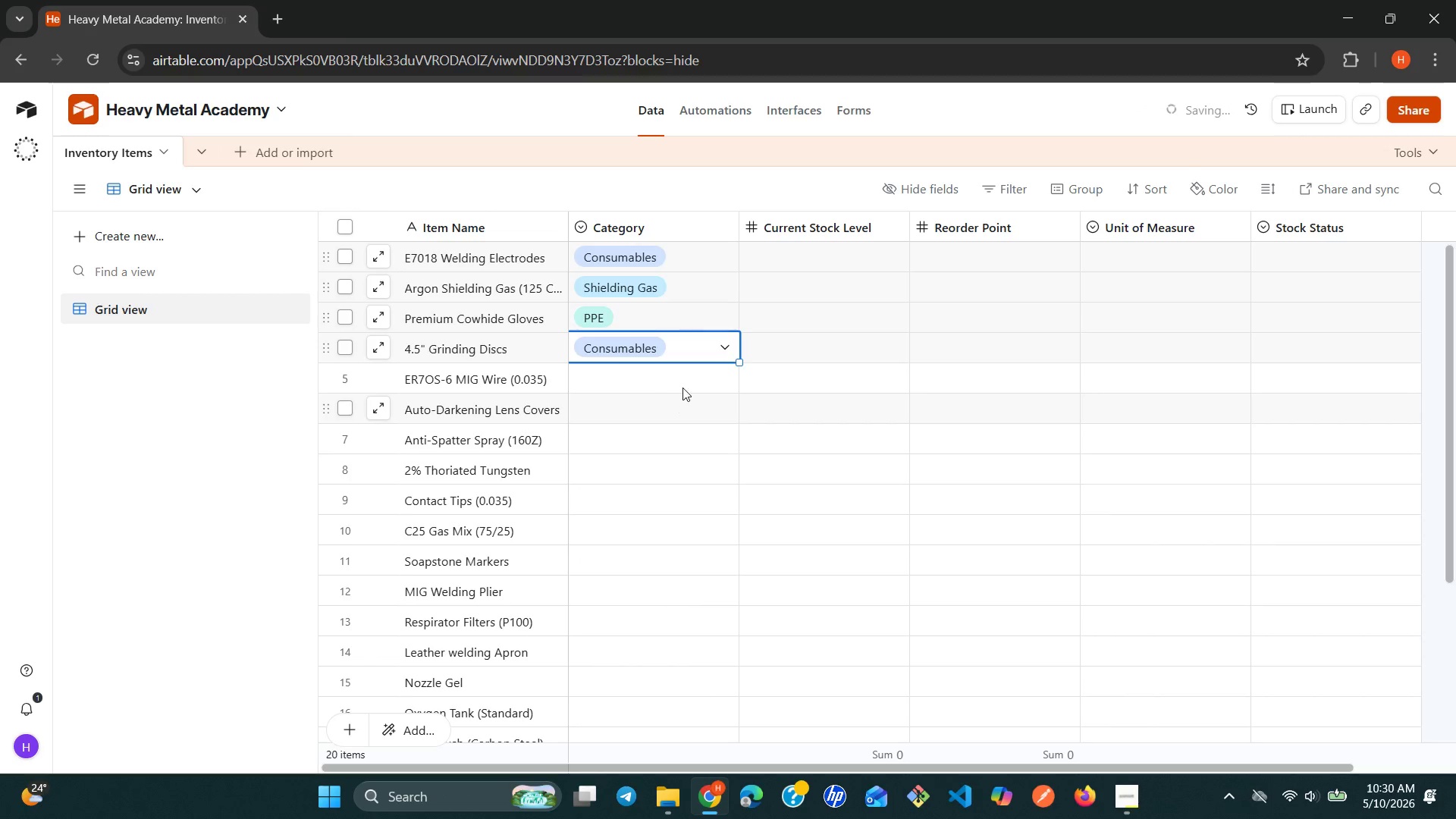 
left_click([689, 376])
 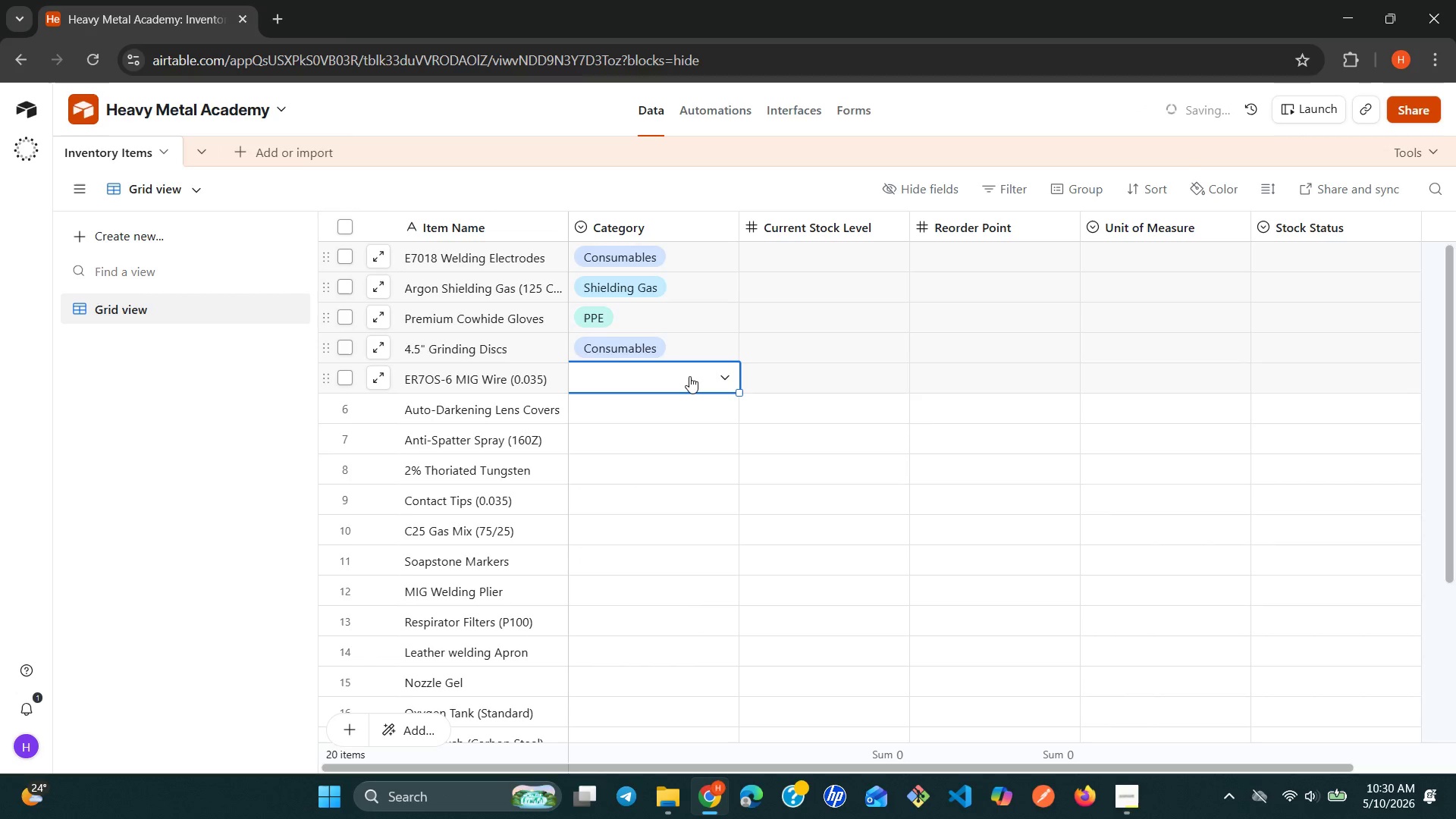 
left_click([689, 376])
 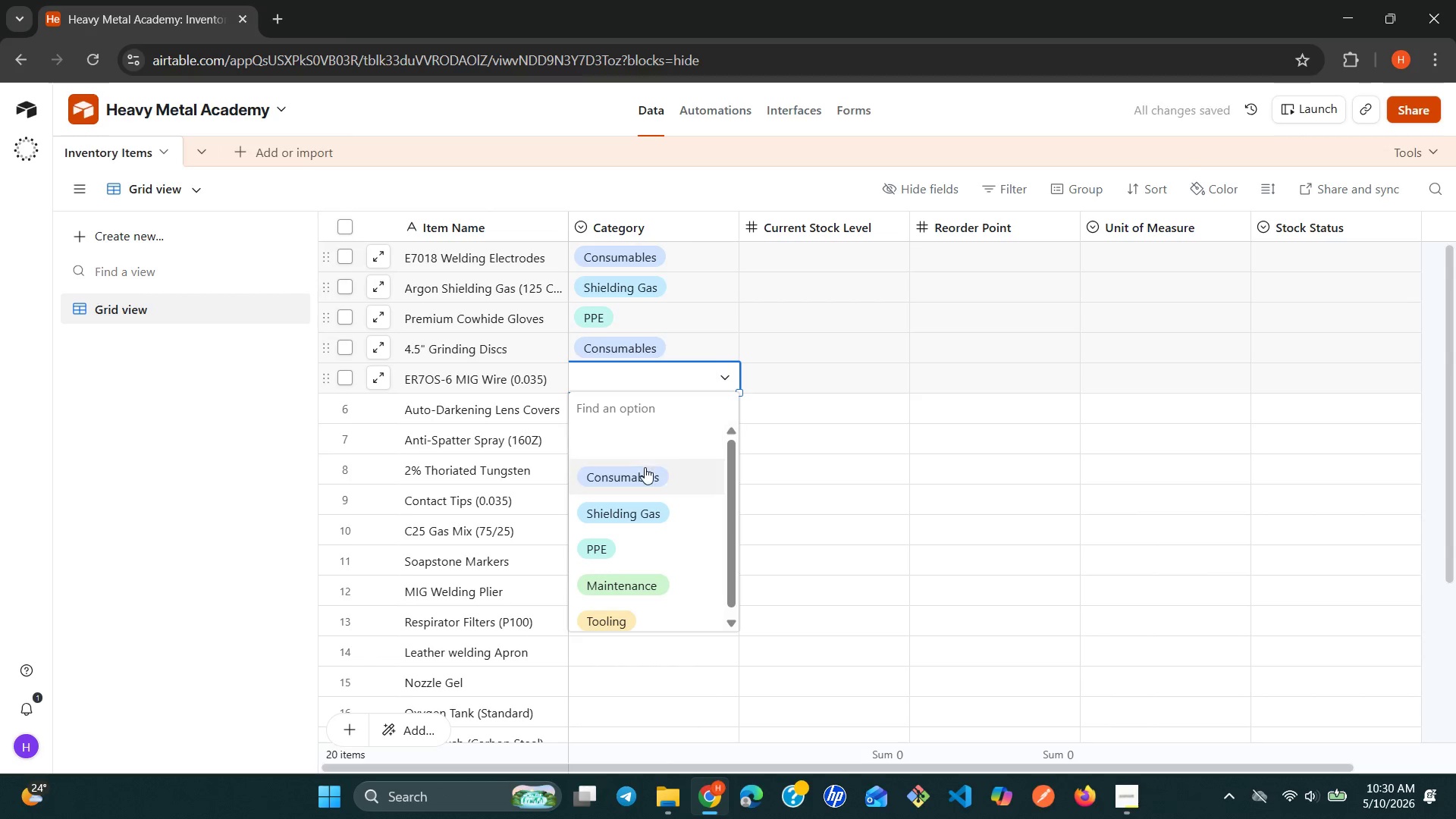 
left_click([642, 472])
 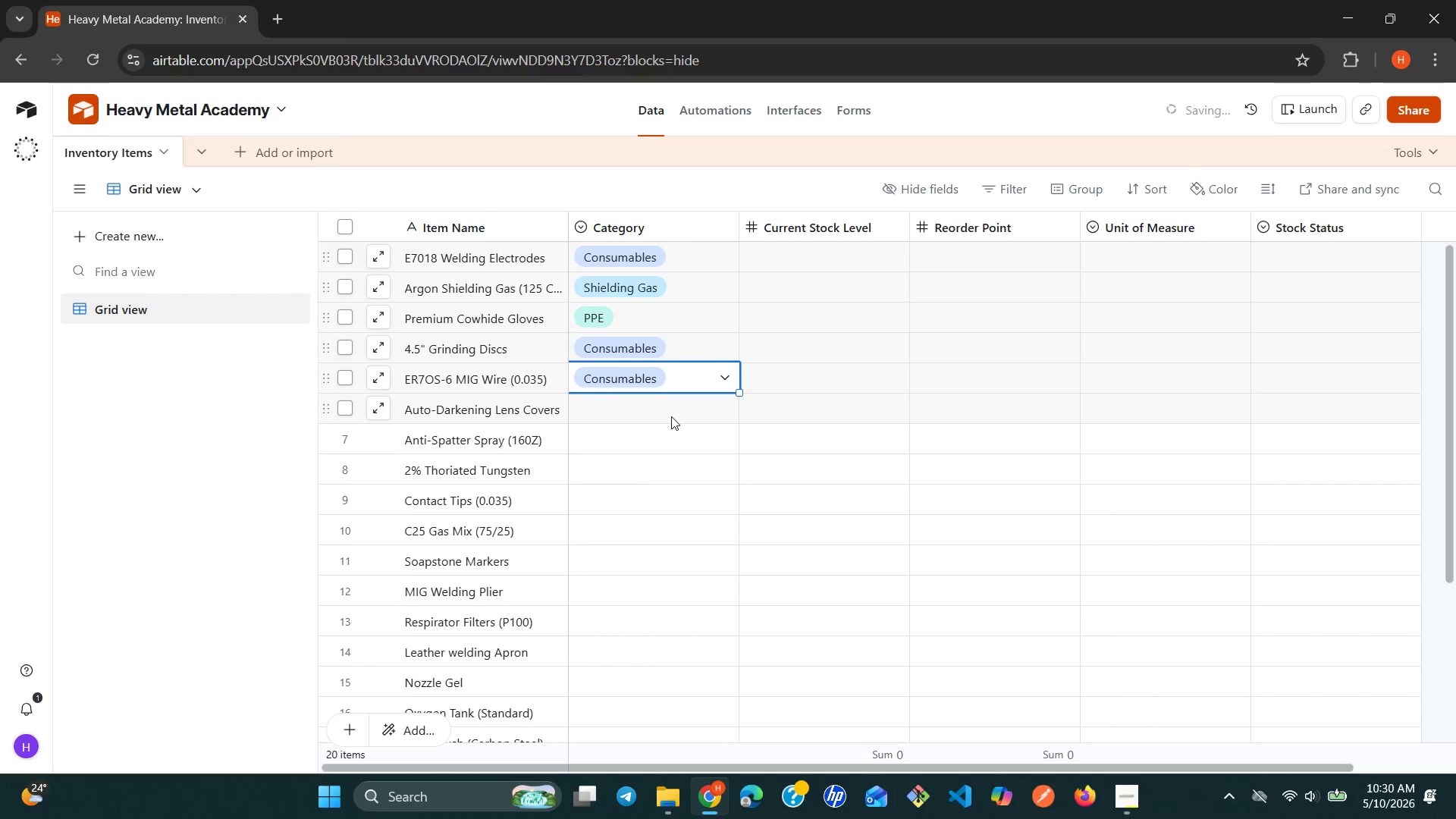 
double_click([671, 416])
 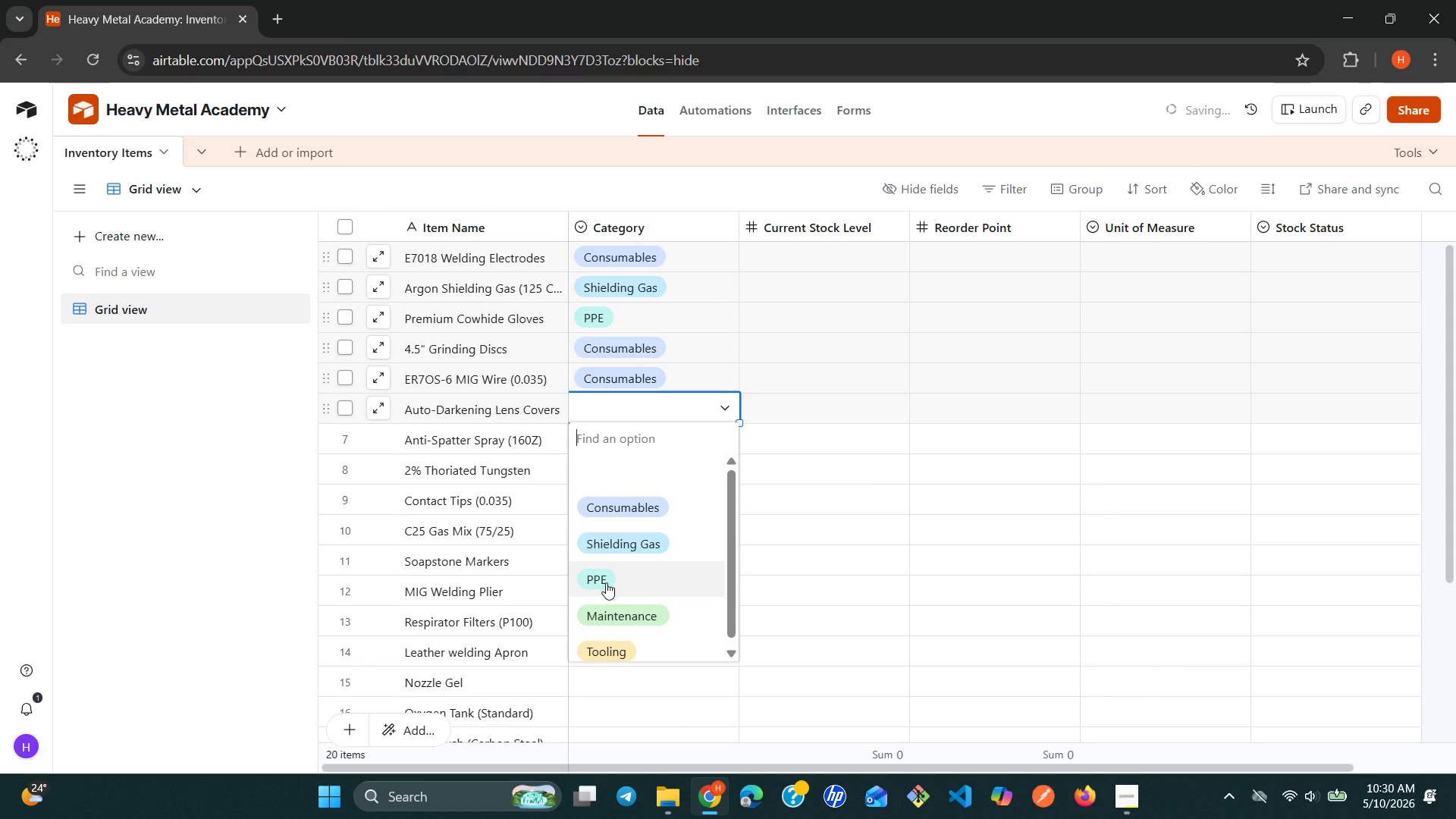 
left_click([601, 607])
 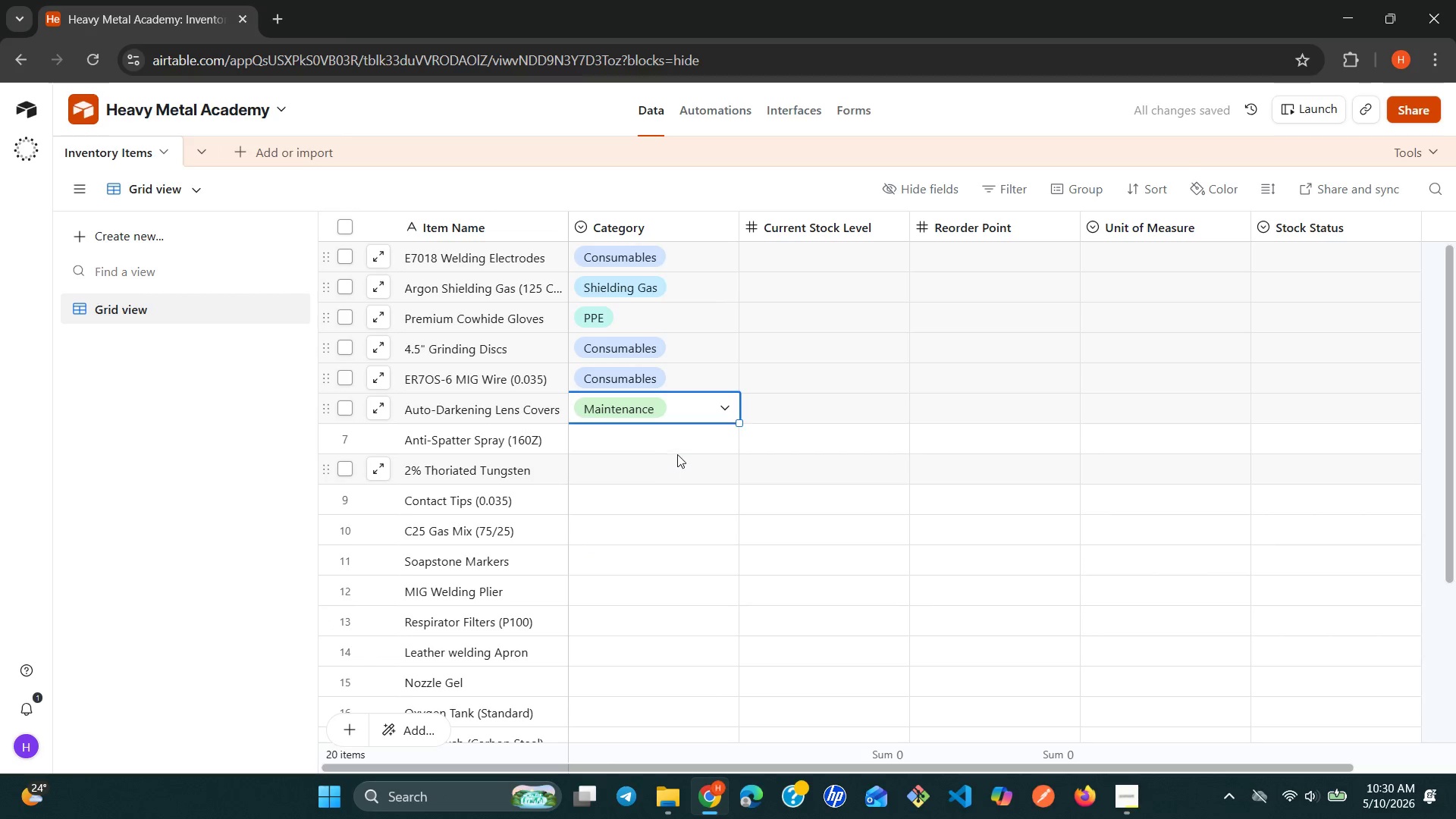 
left_click([681, 451])
 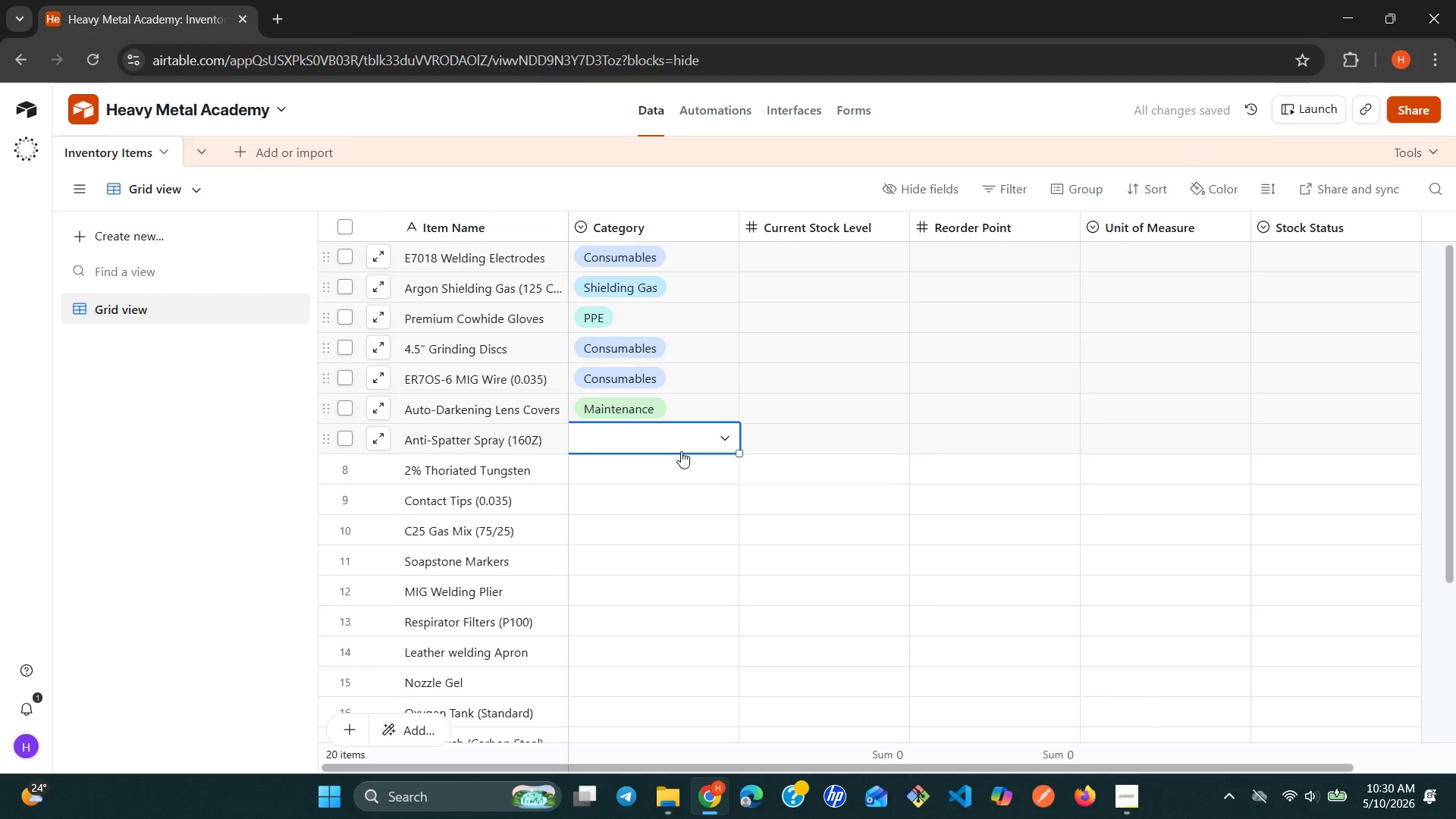 
left_click([681, 451])
 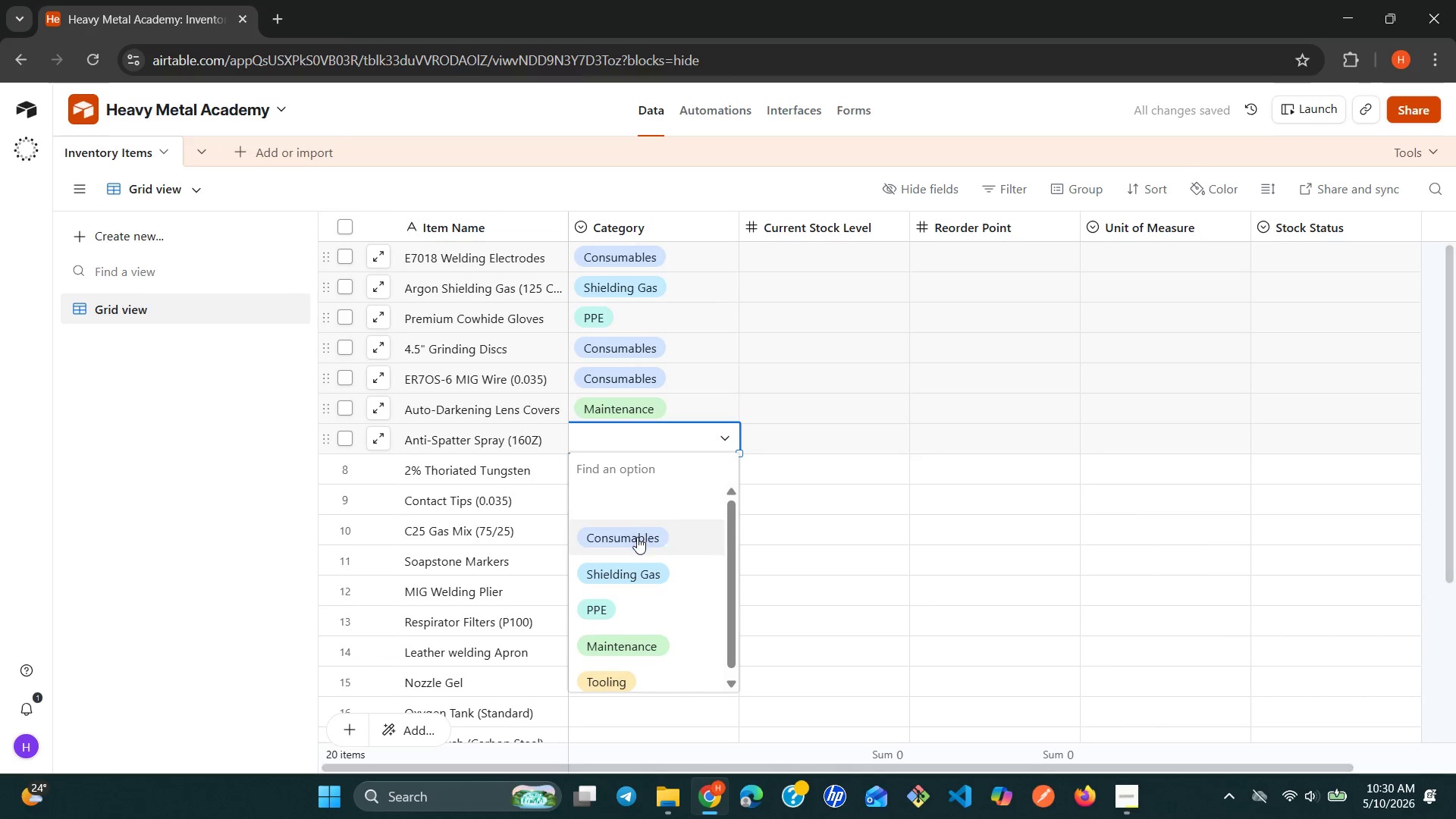 
left_click([635, 541])
 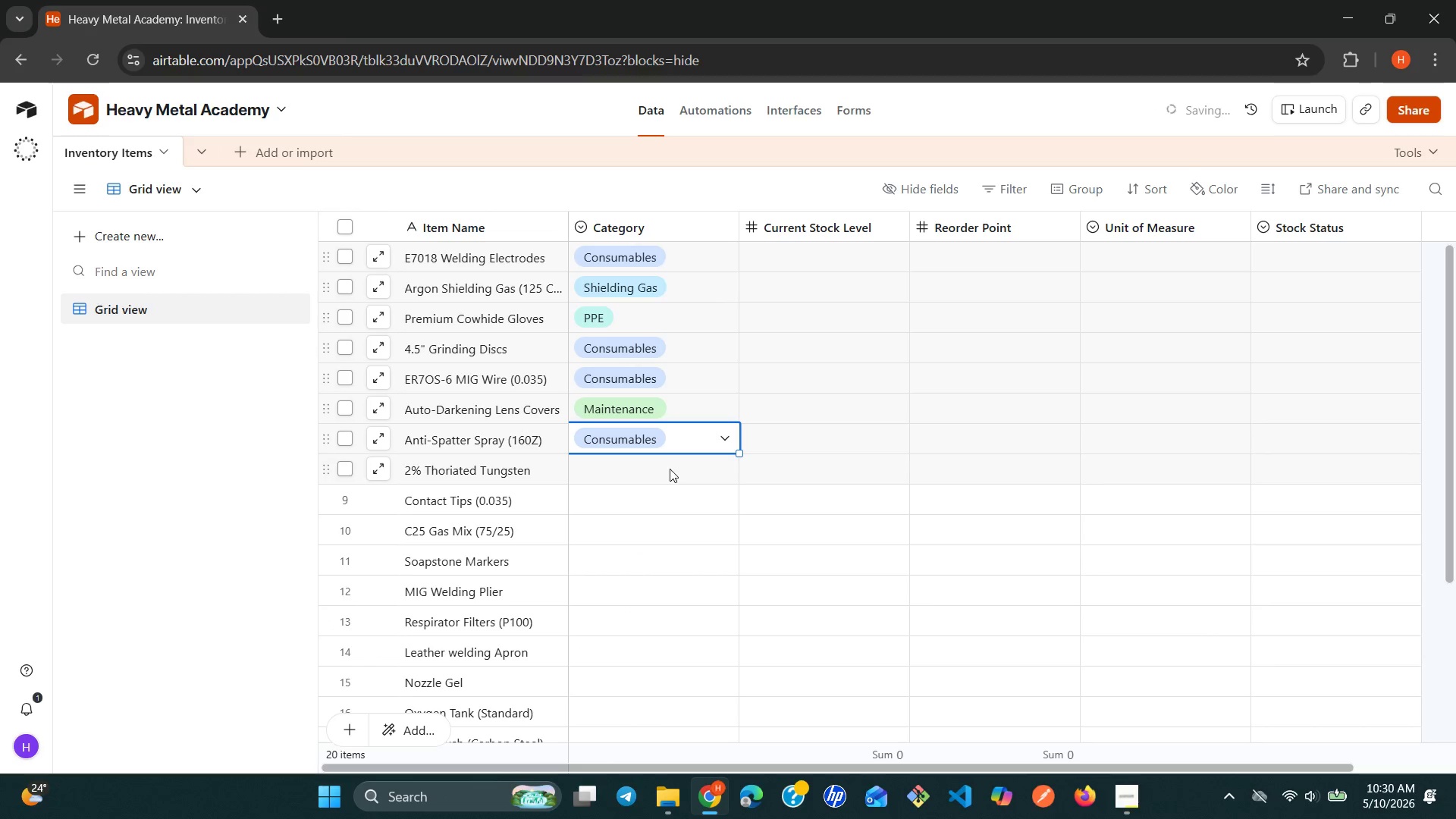 
double_click([670, 469])
 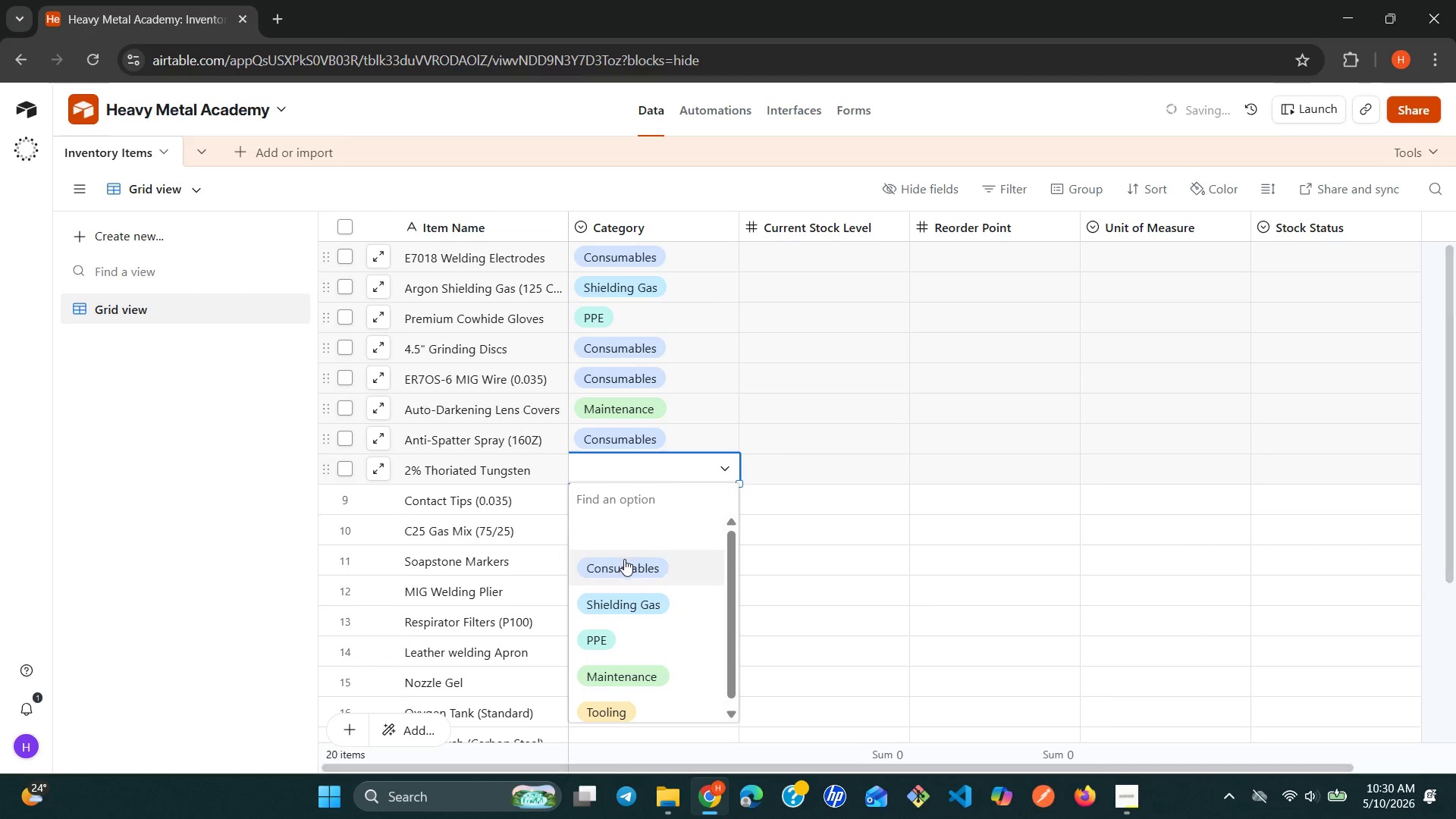 
left_click([624, 559])
 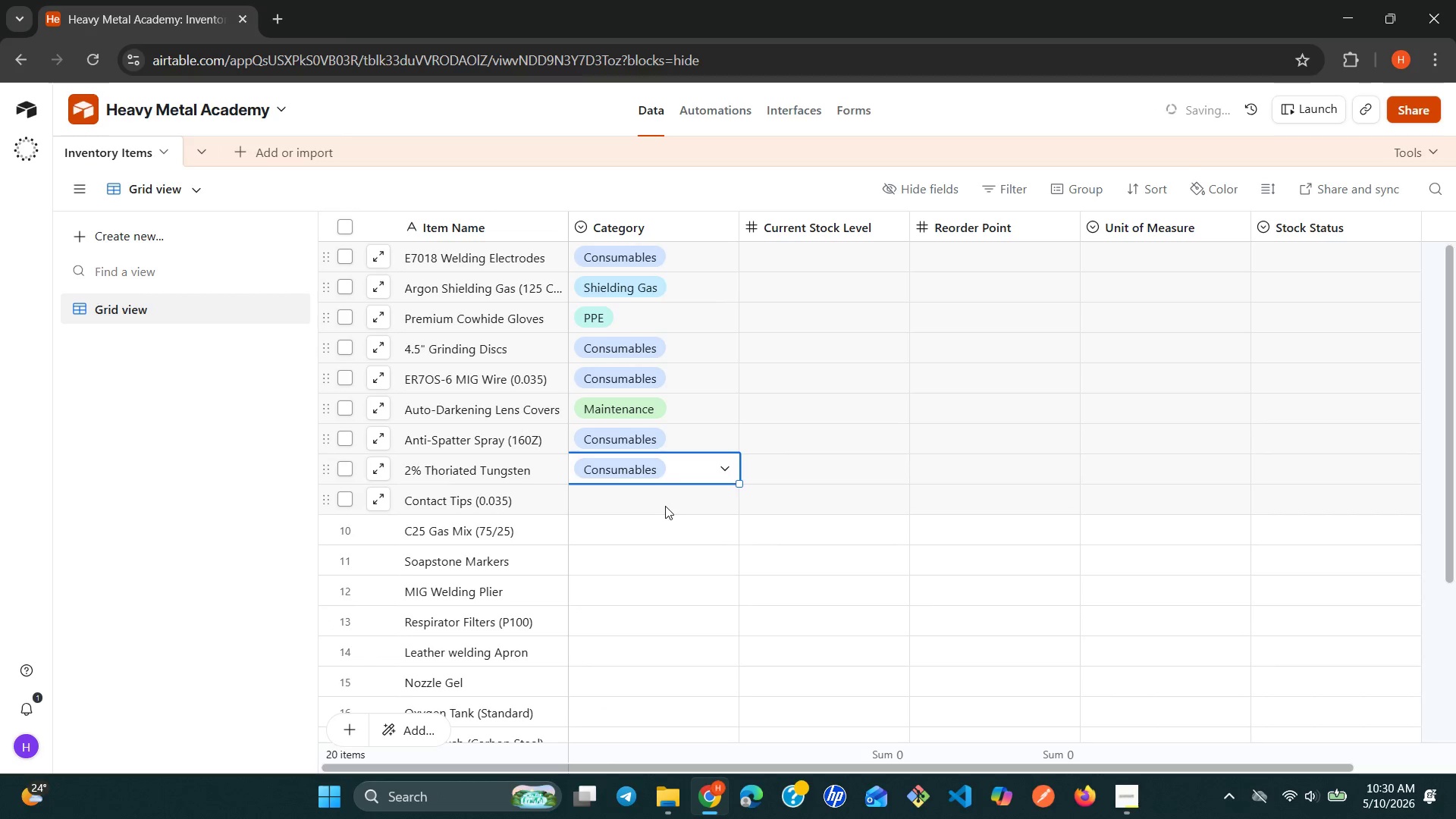 
left_click([665, 506])
 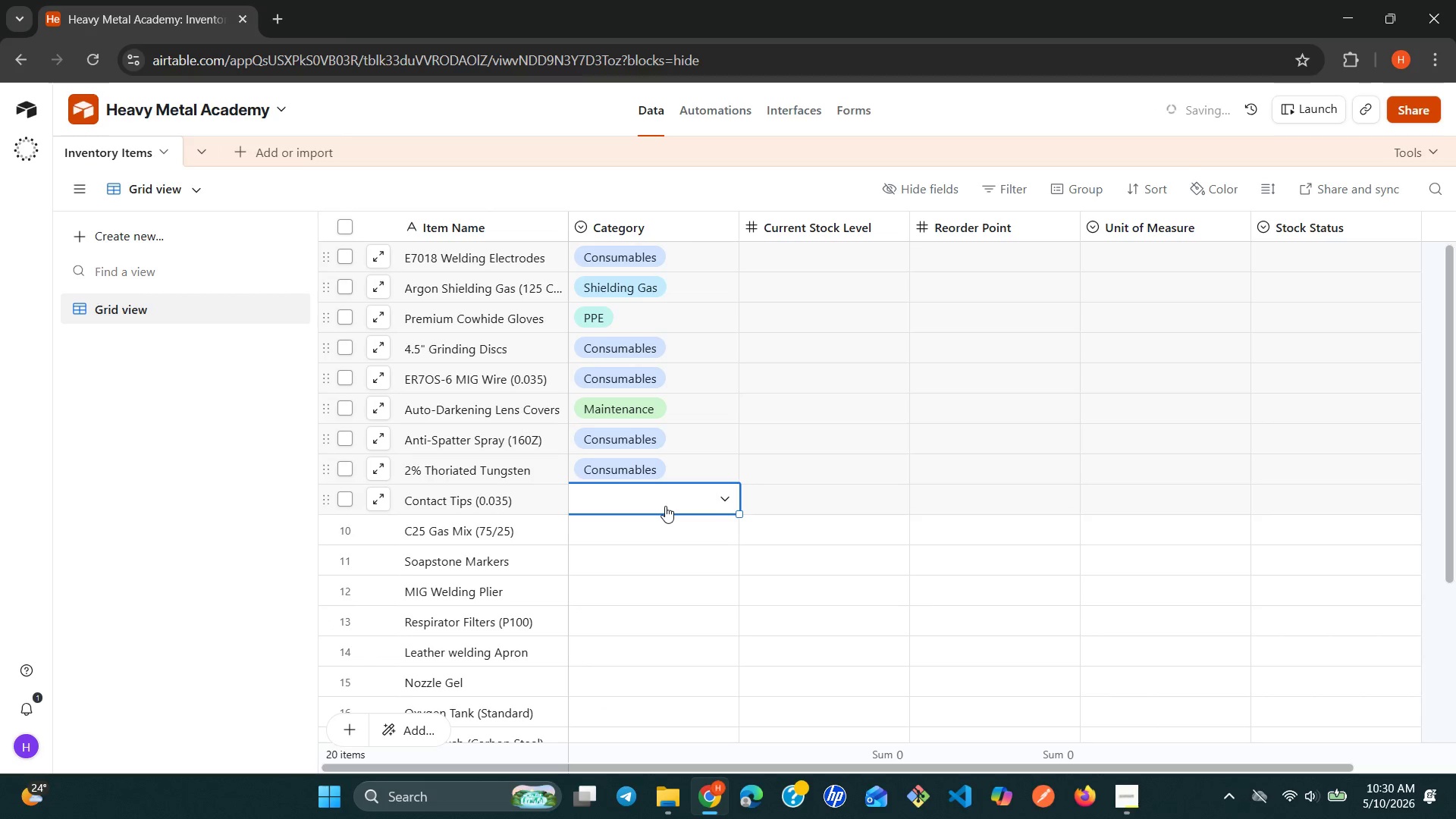 
left_click([665, 506])
 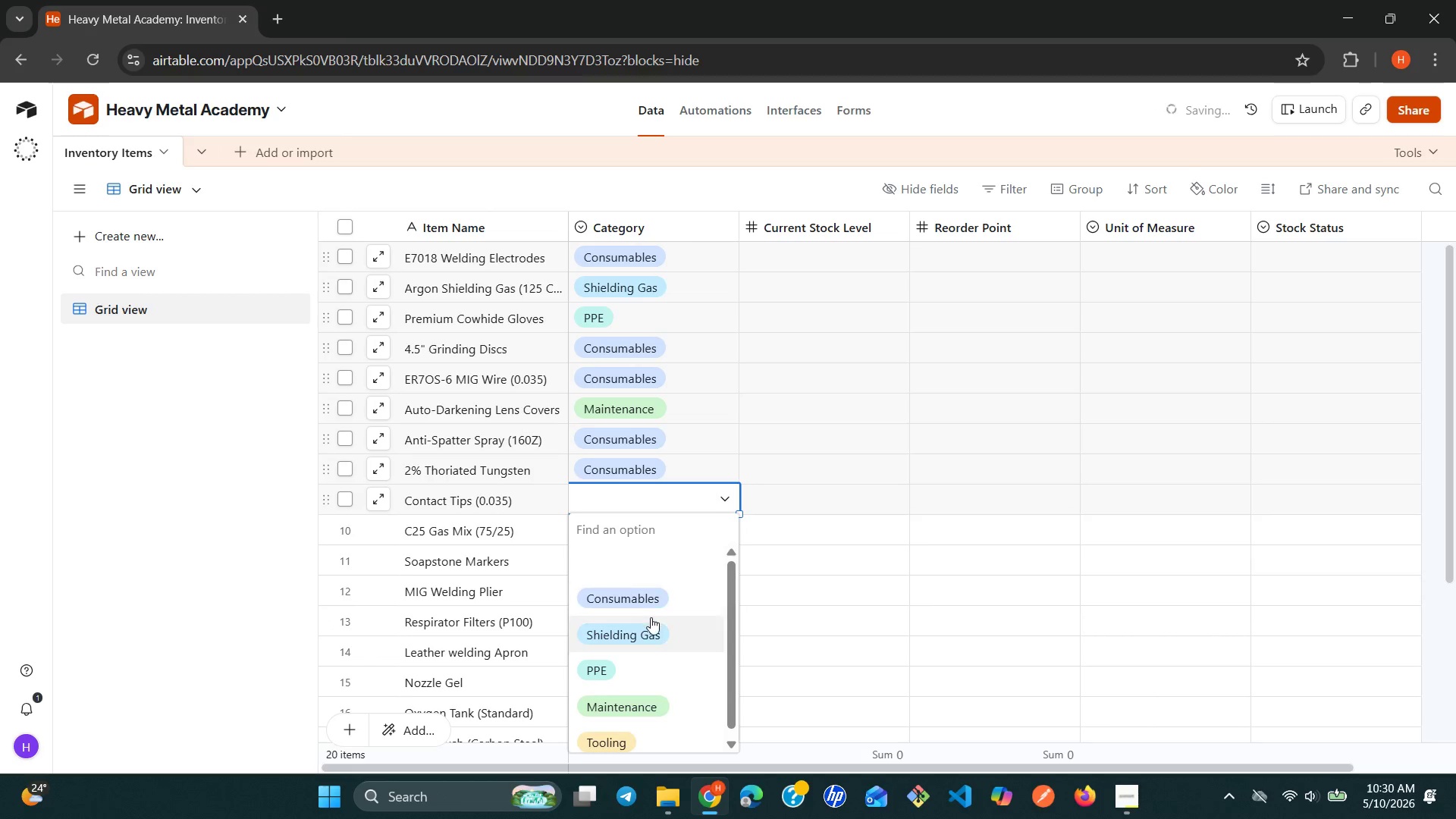 
left_click([650, 620])
 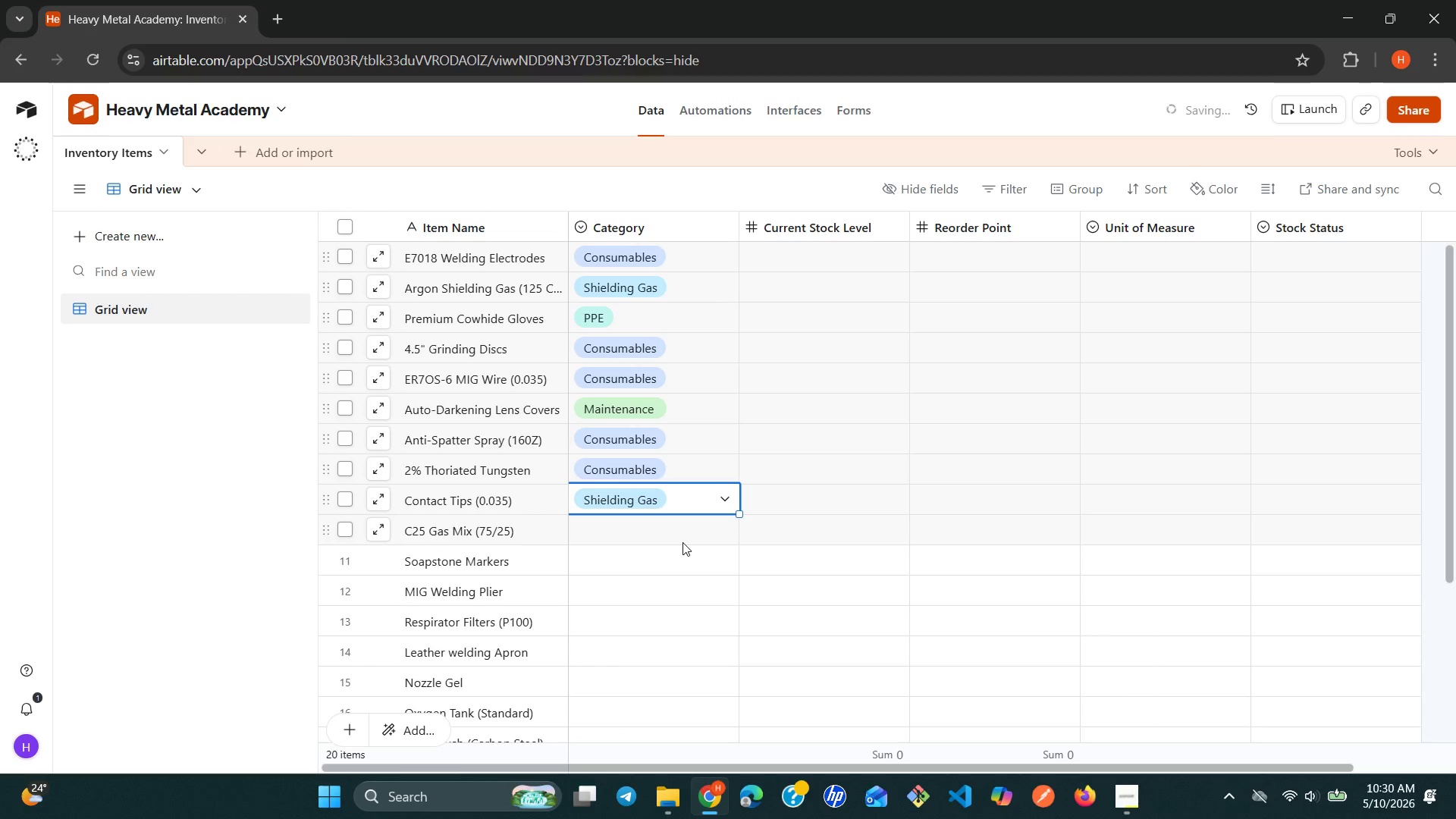 
double_click([682, 542])
 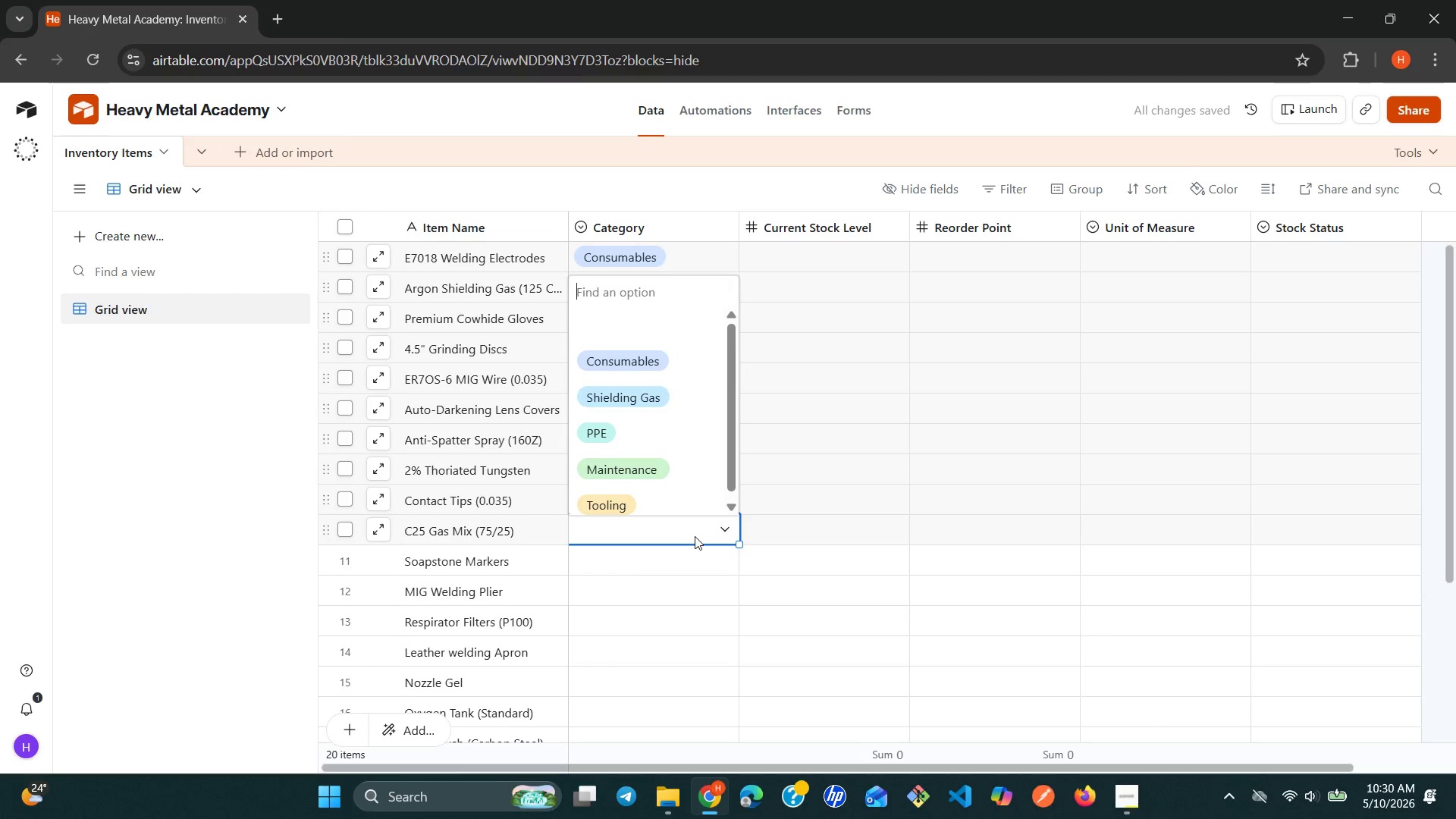 
left_click([695, 536])
 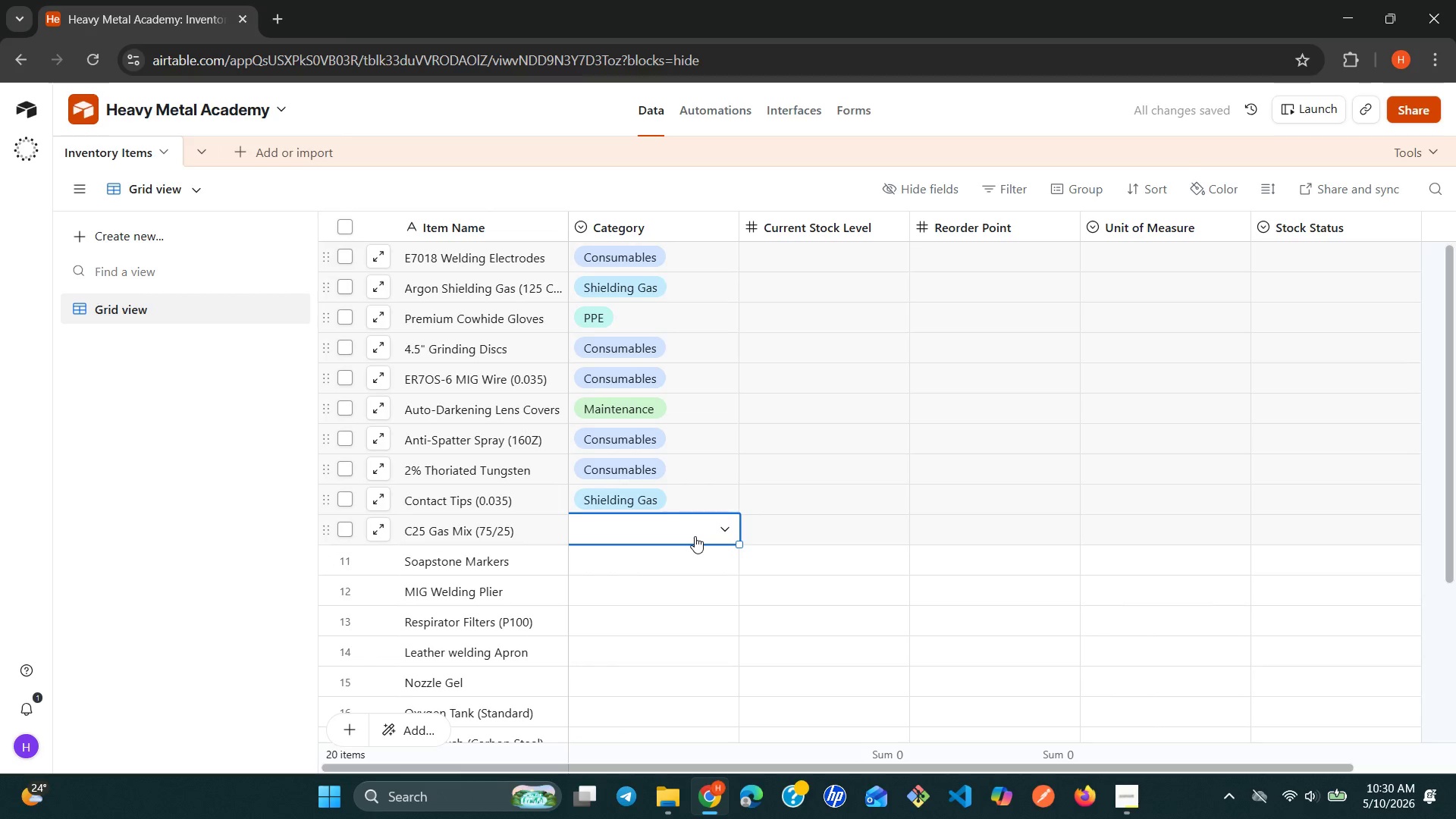 
left_click([695, 536])
 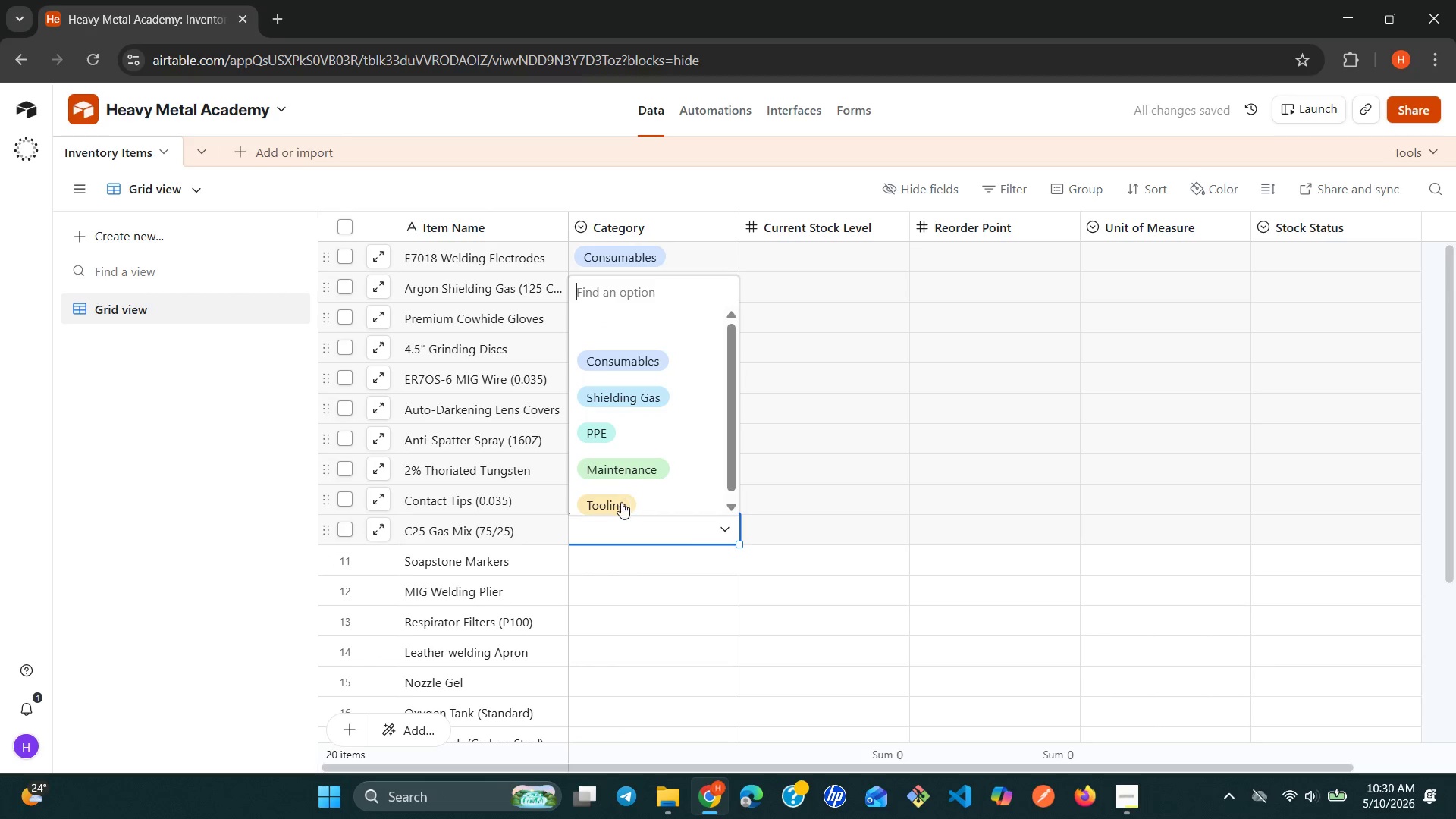 
left_click([617, 507])
 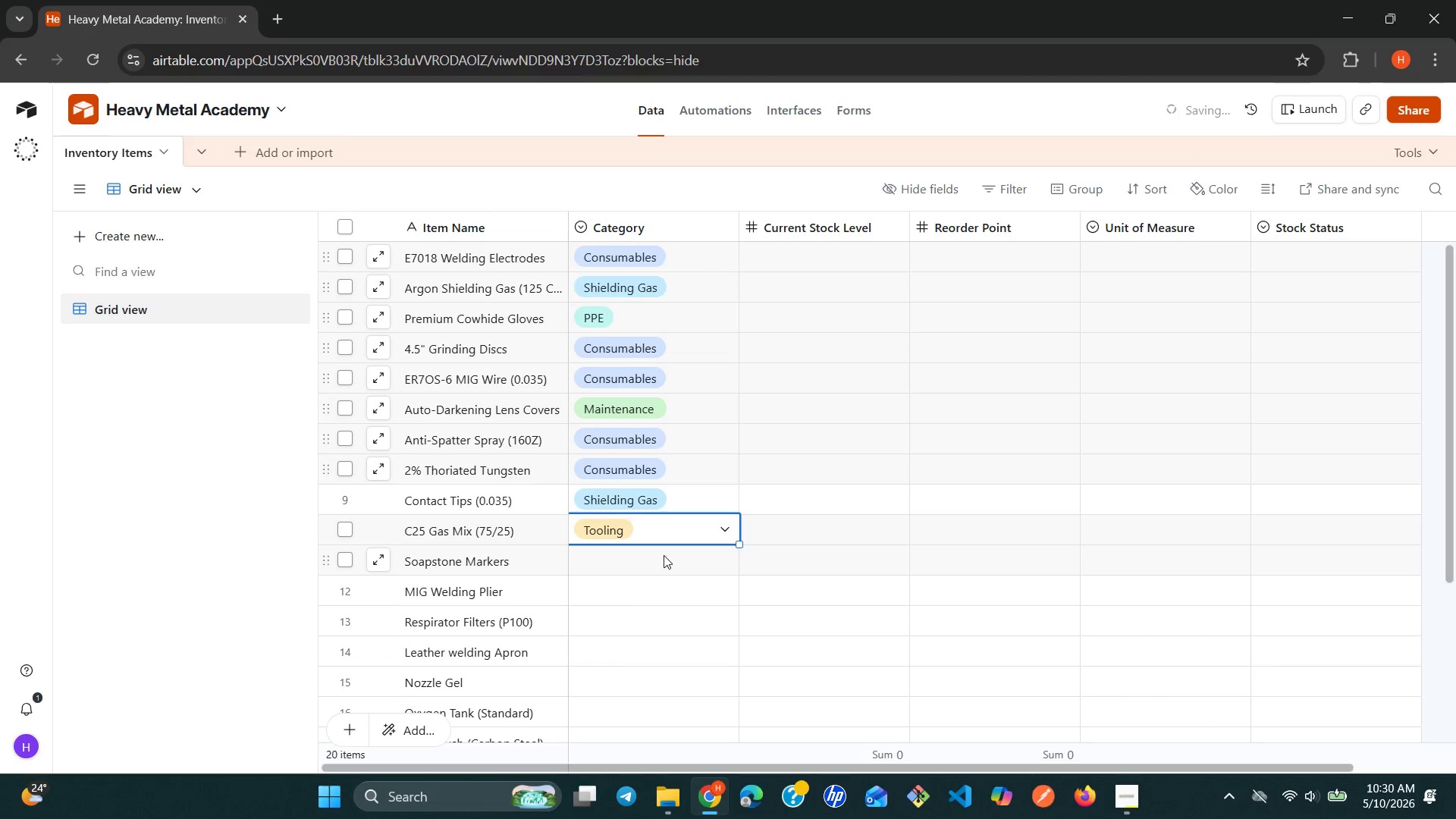 
left_click([667, 558])
 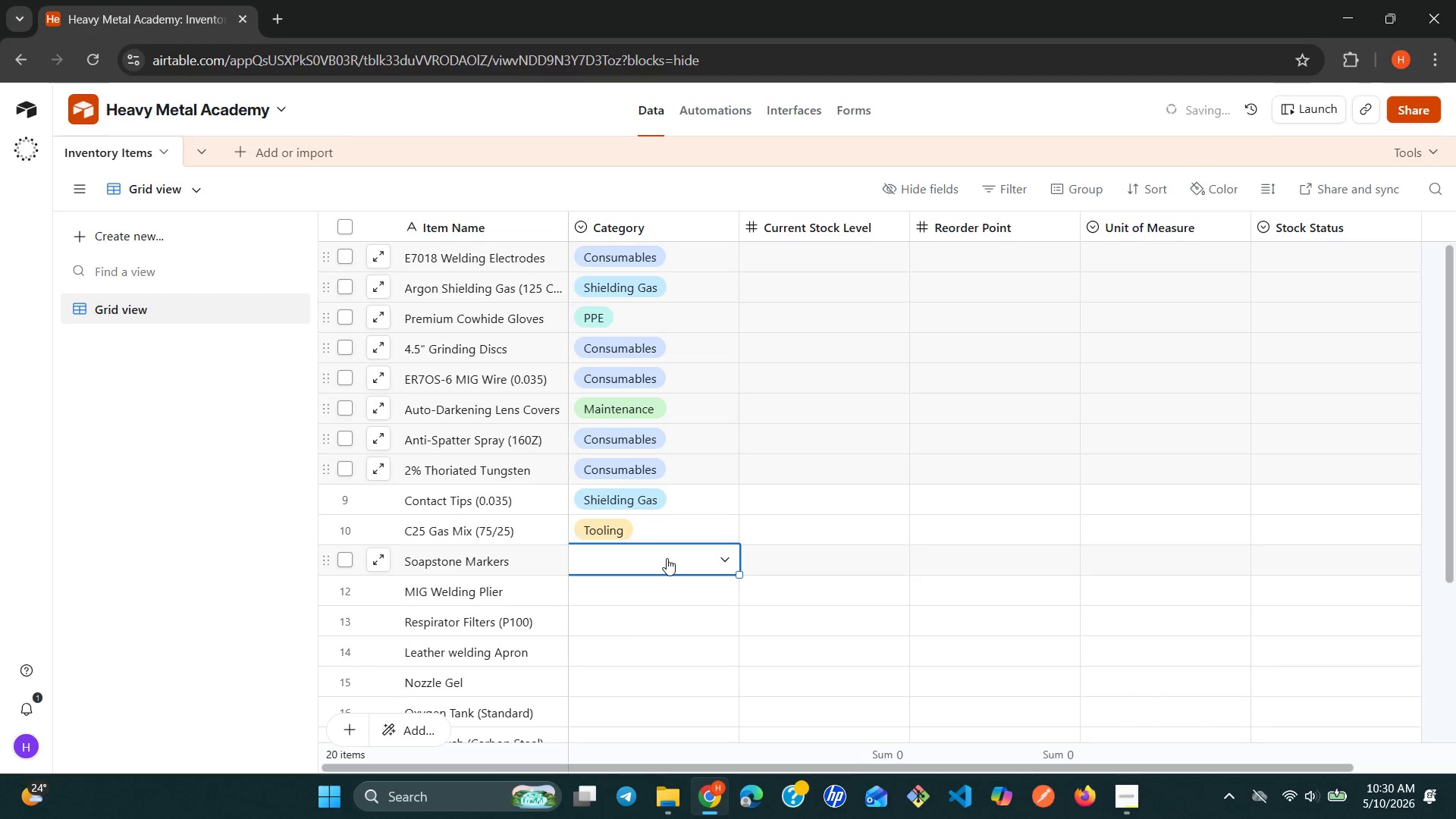 
left_click([667, 558])
 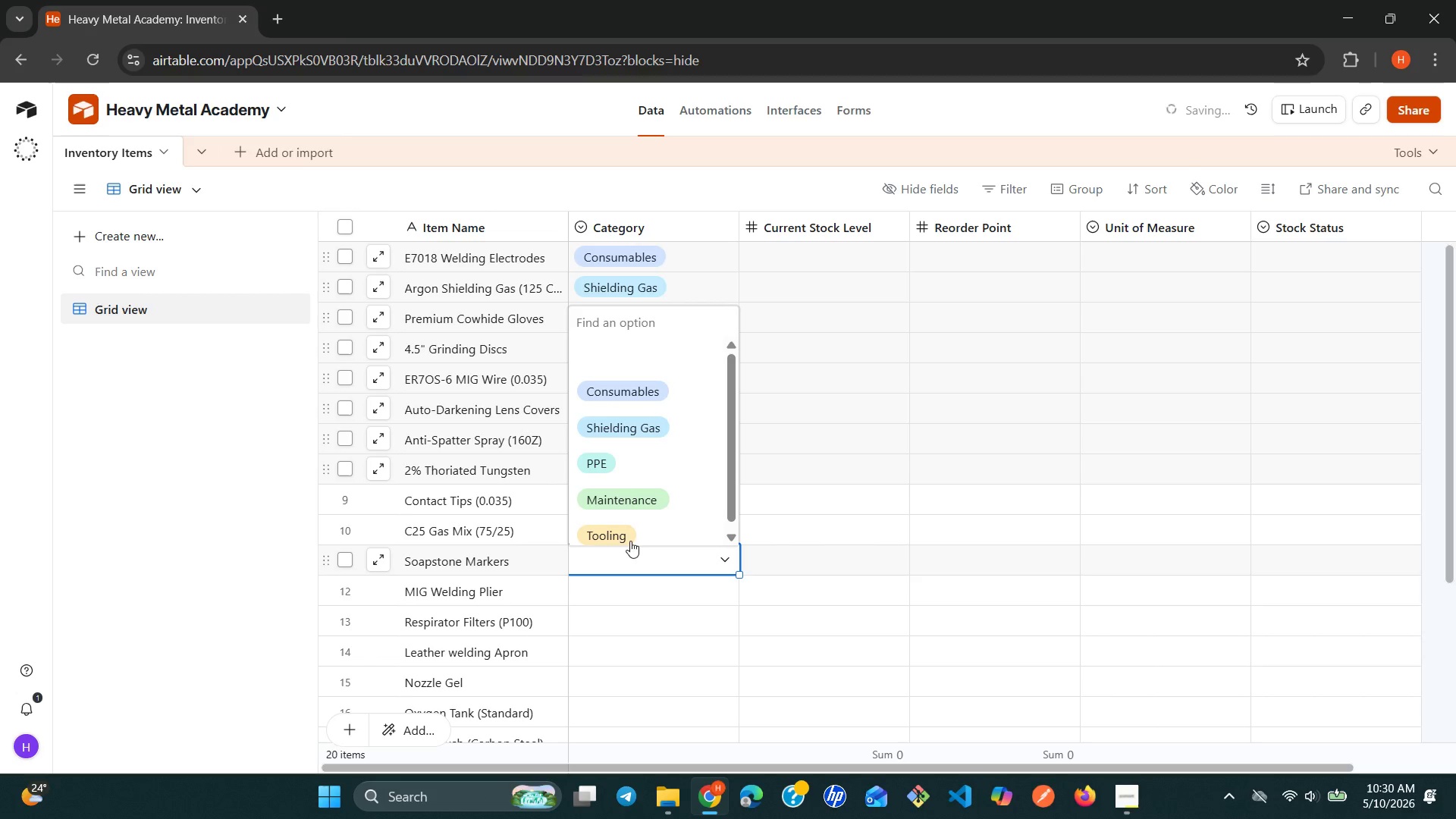 
left_click([616, 534])
 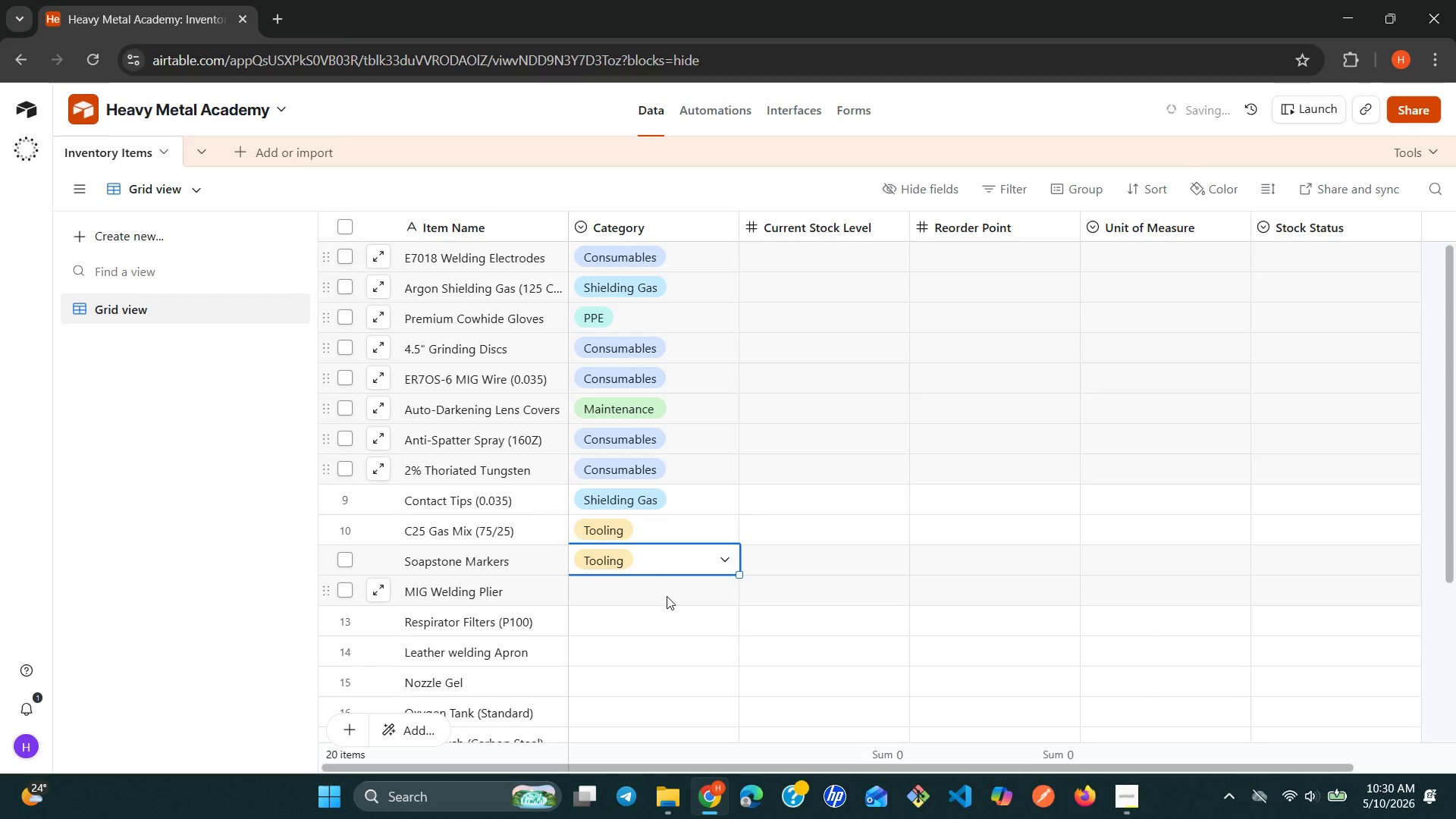 
double_click([667, 596])
 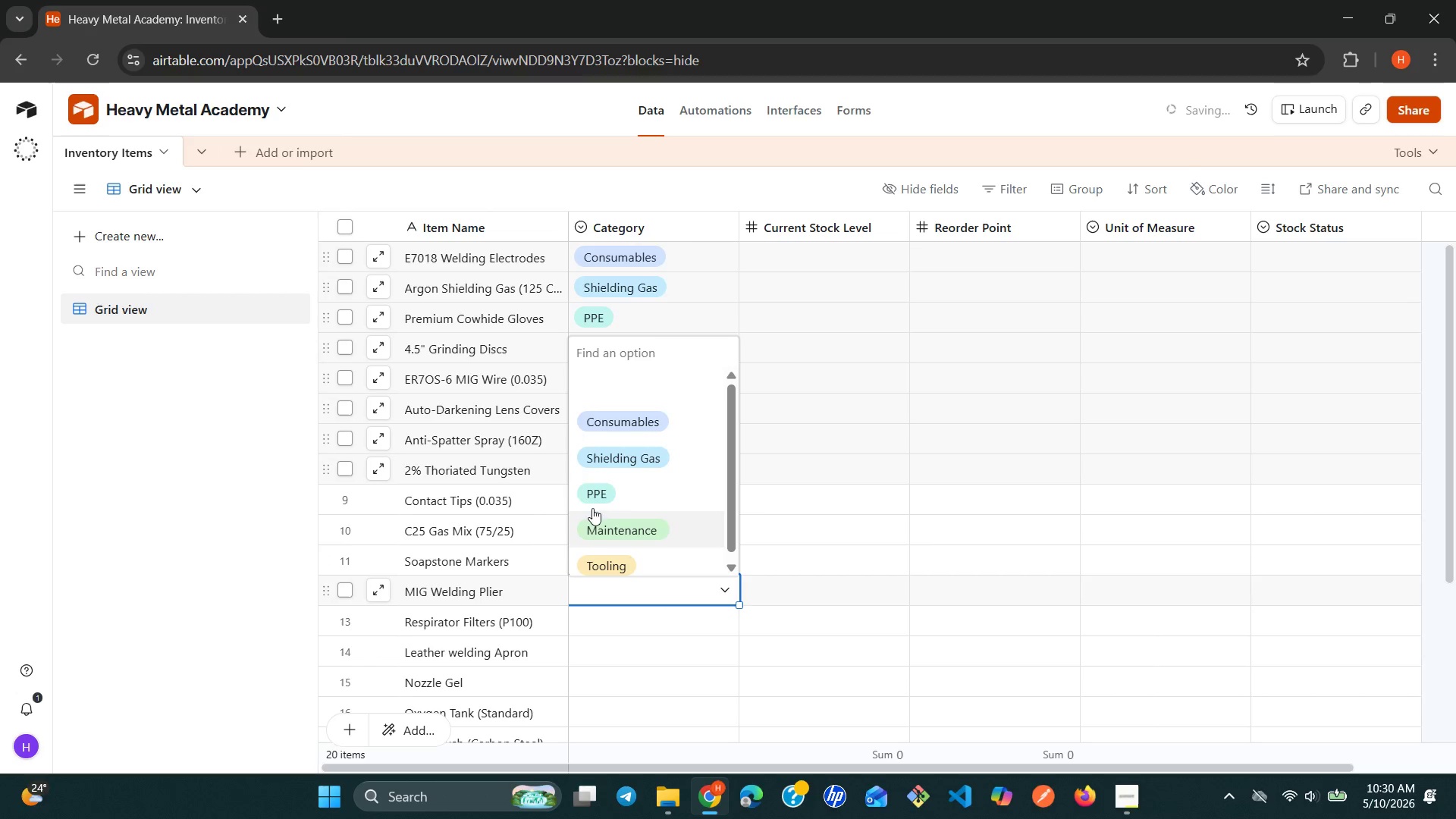 
left_click([592, 504])
 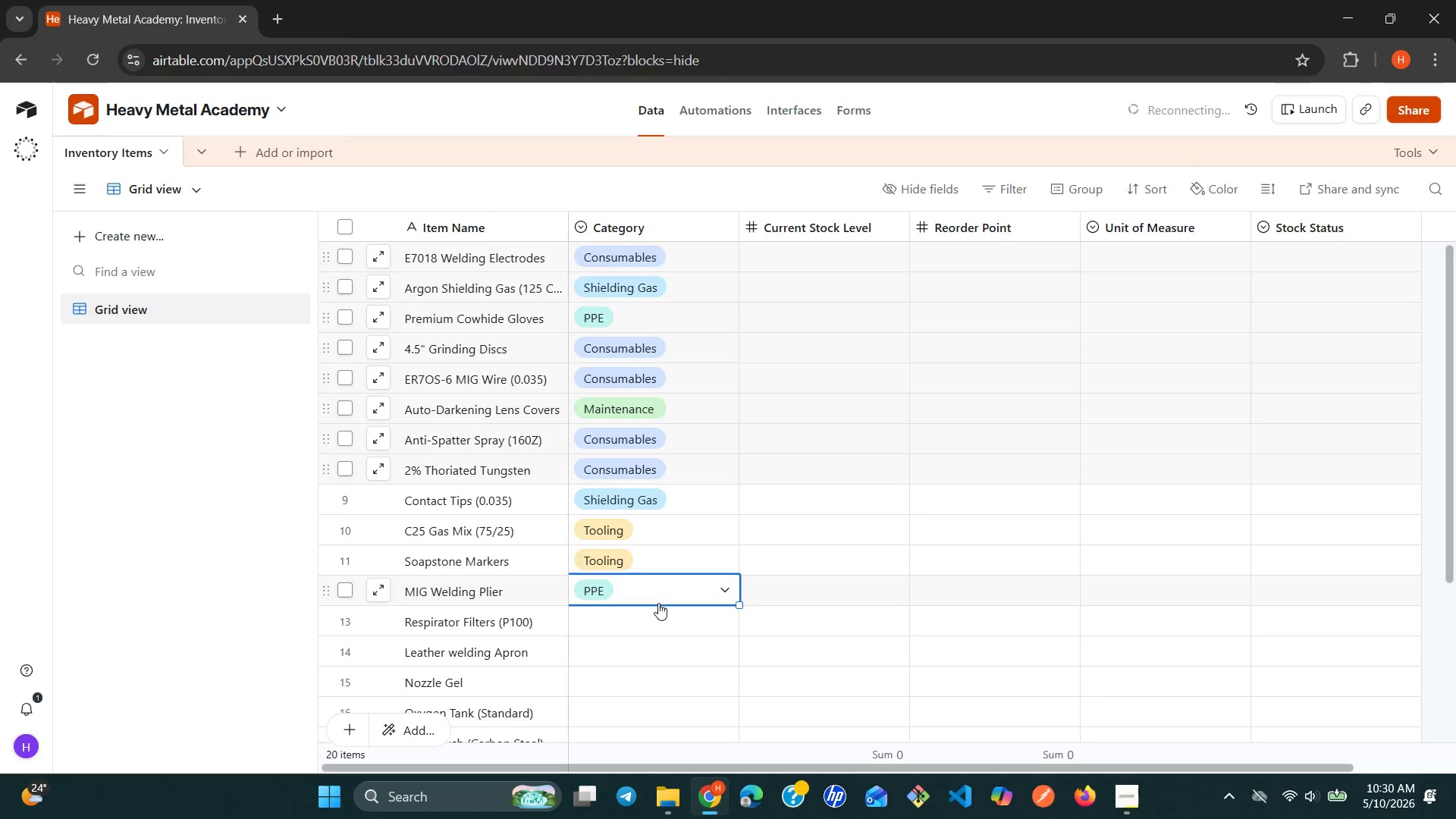 
left_click([653, 619])
 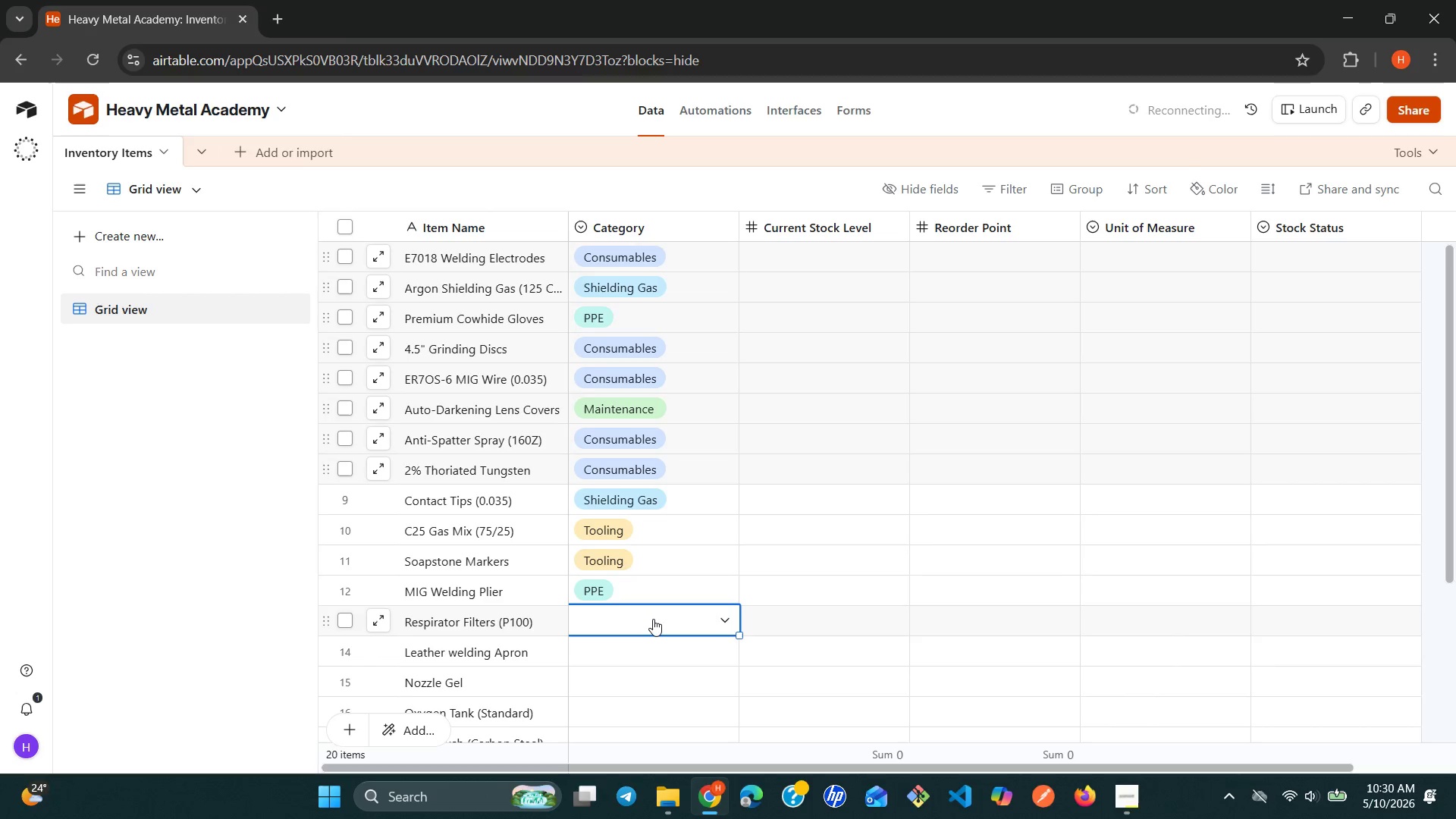 
left_click([653, 619])
 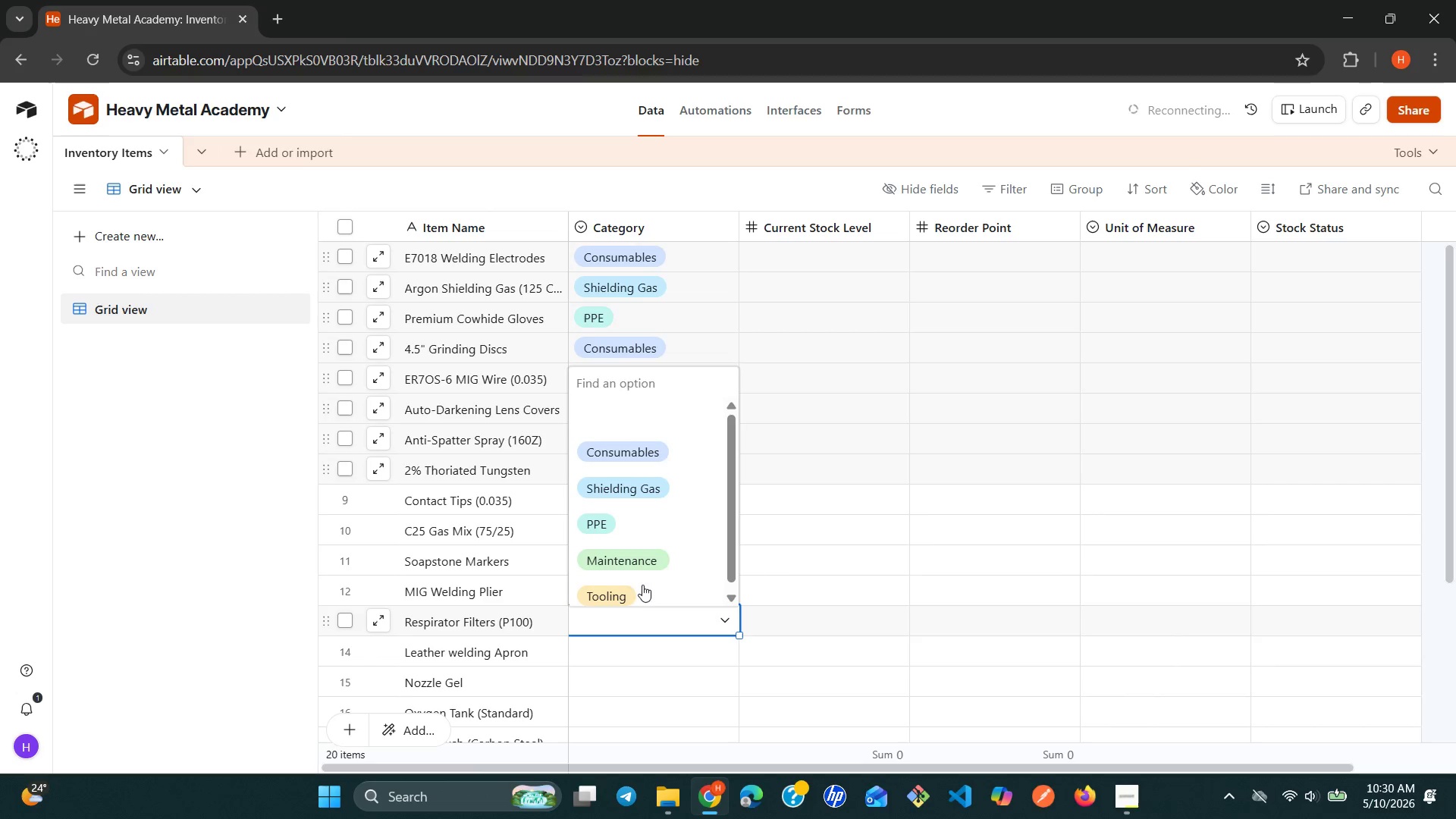 
left_click([642, 570])
 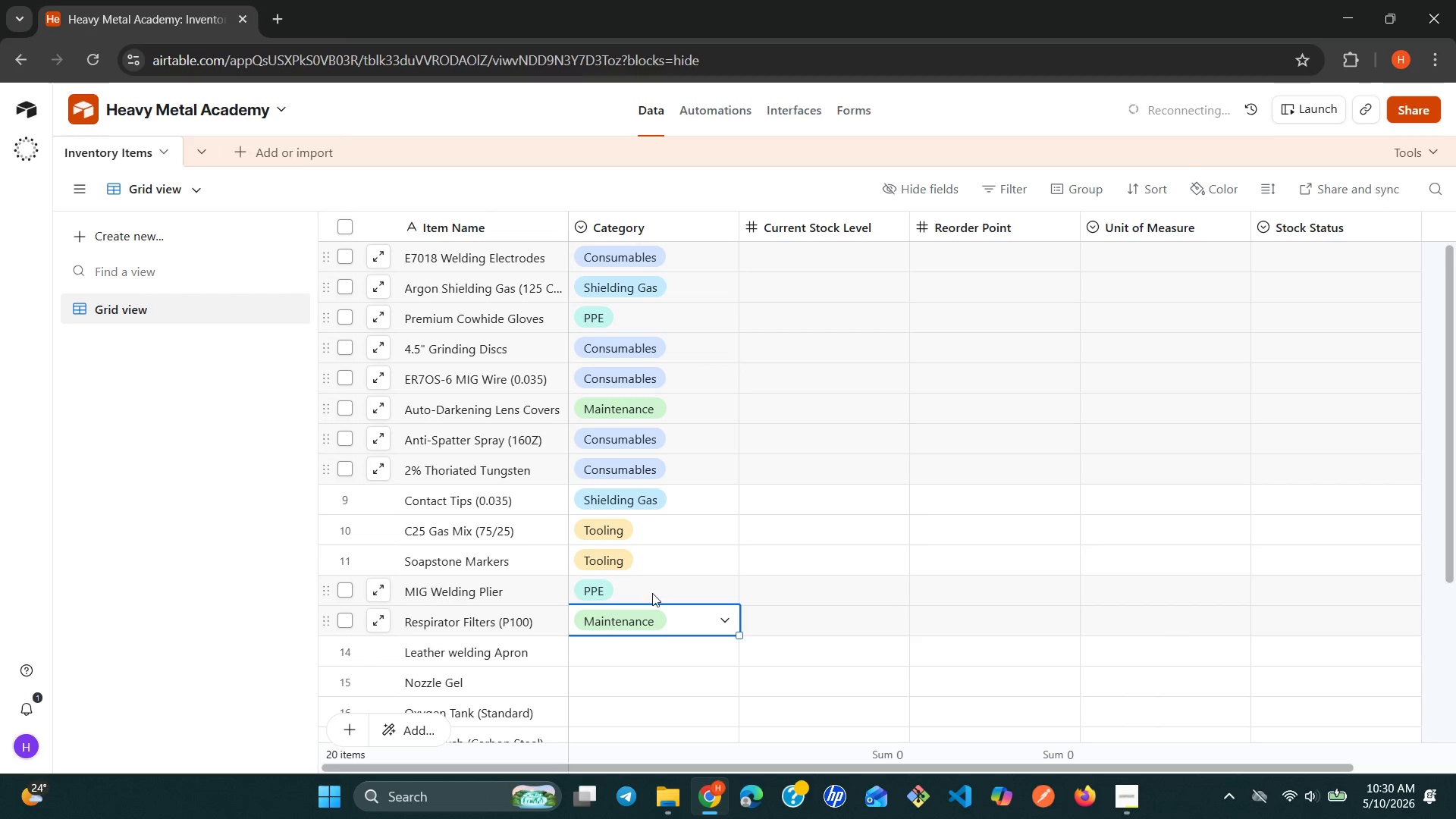 
left_click([681, 630])
 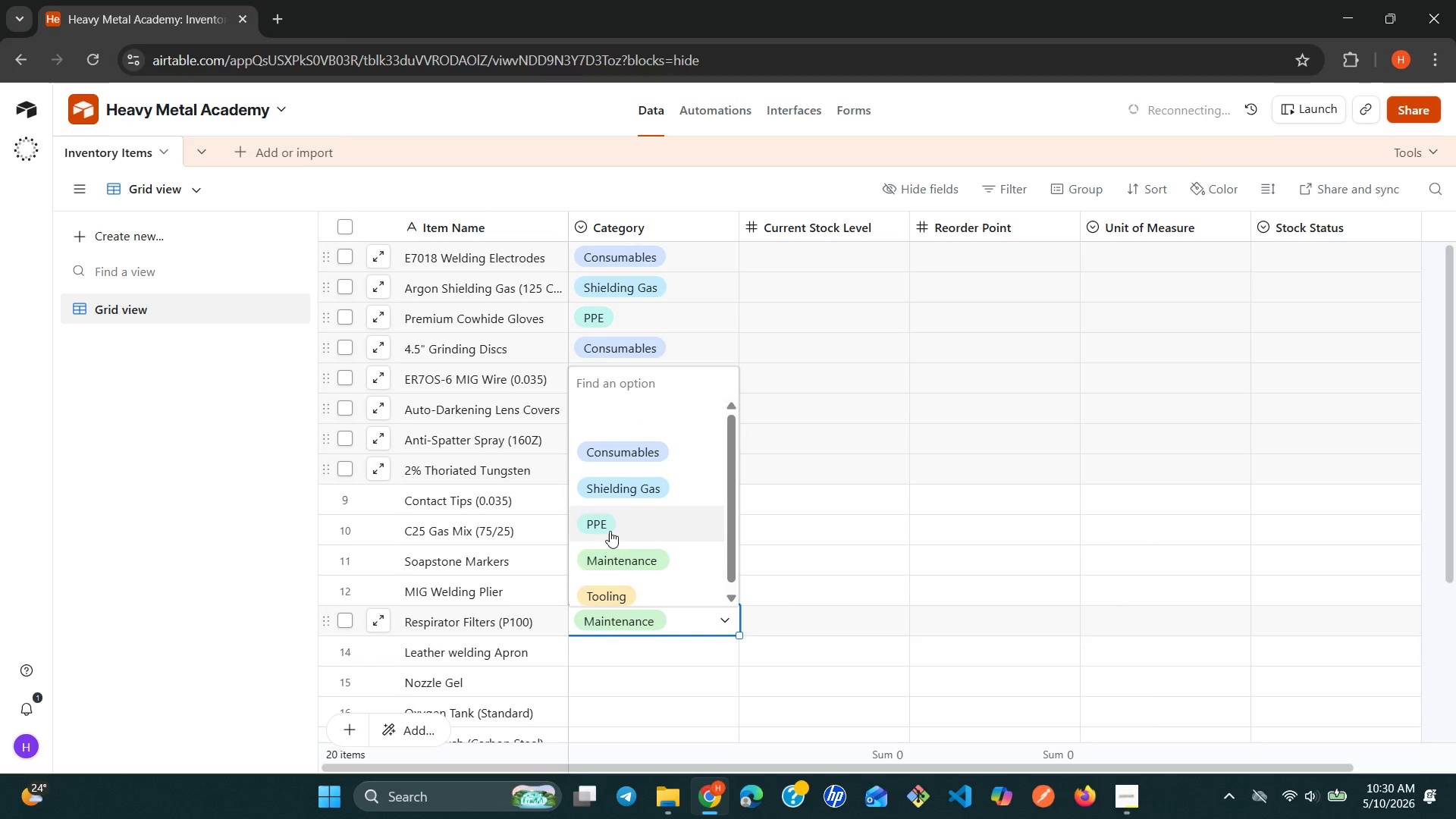 
left_click([610, 530])
 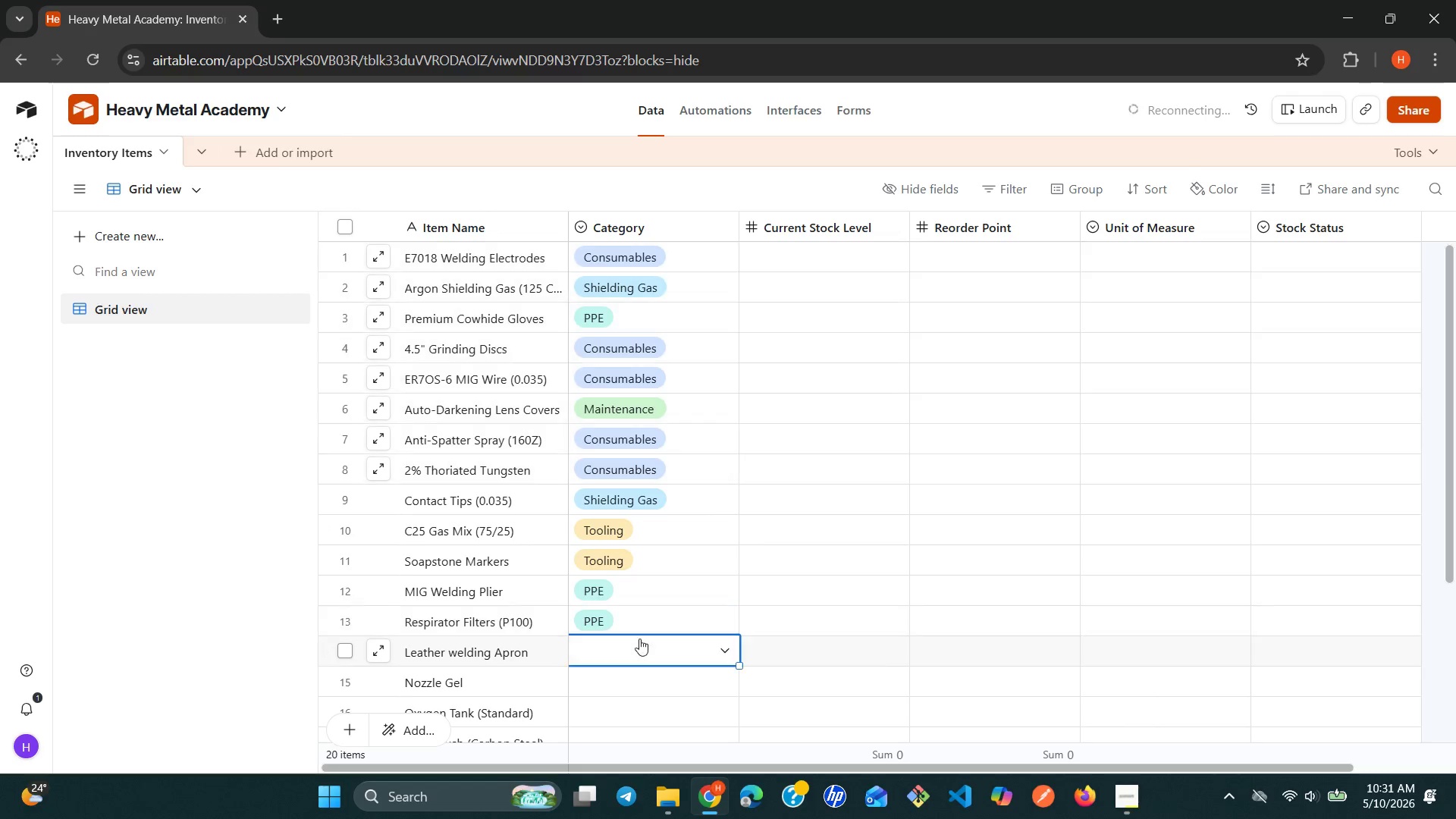 
double_click([639, 639])
 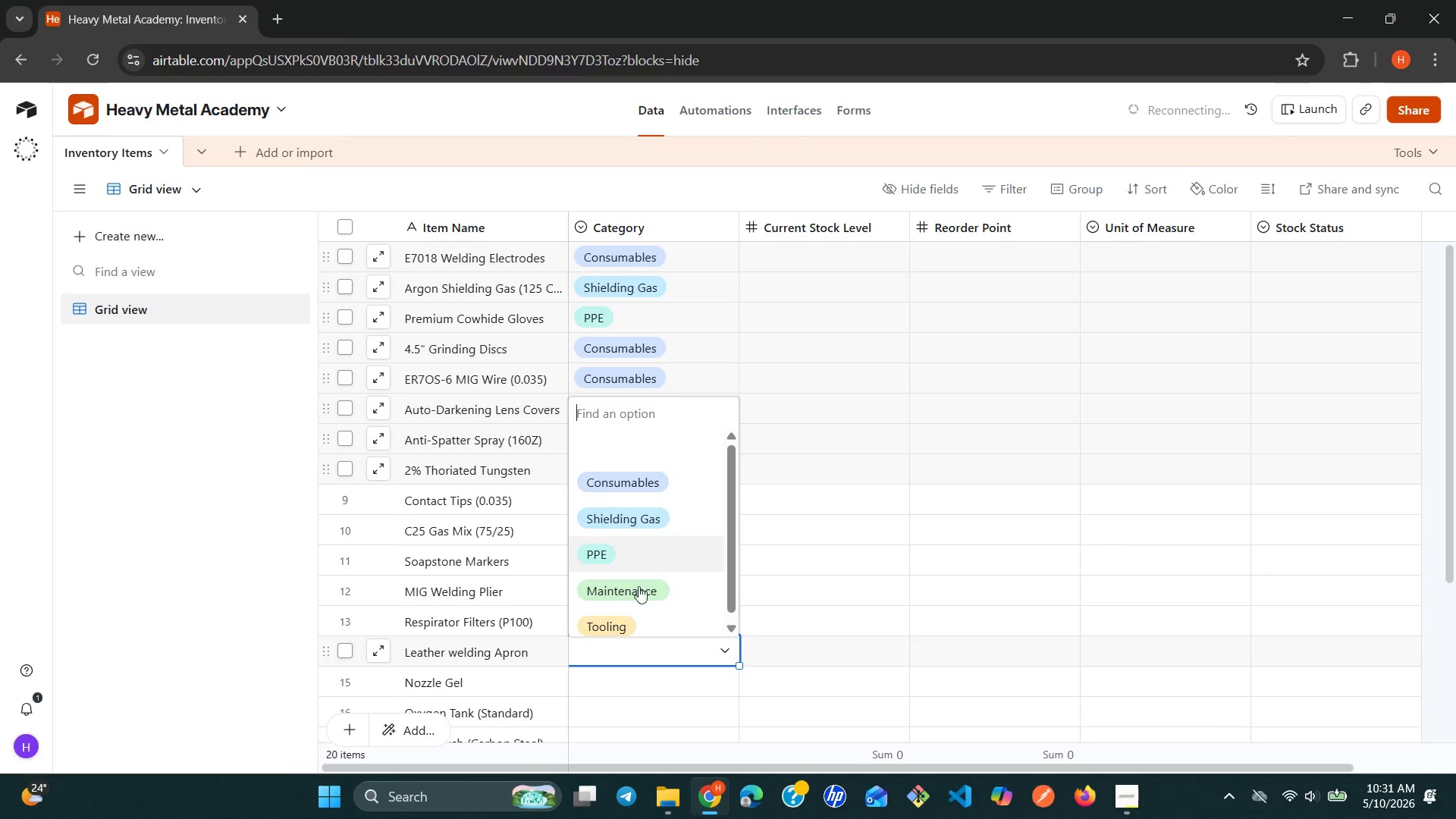 
left_click([639, 590])
 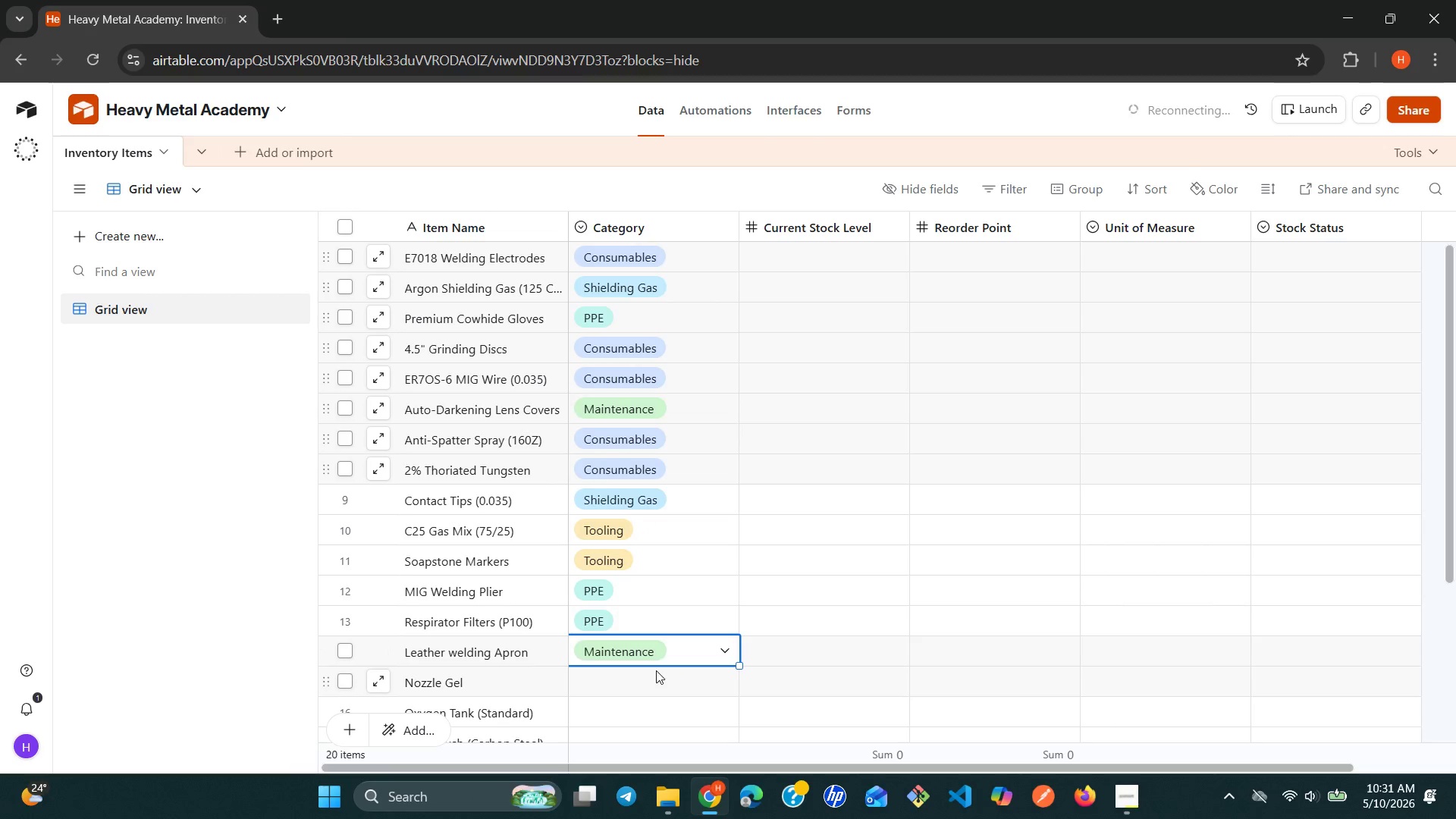 
left_click([656, 670])
 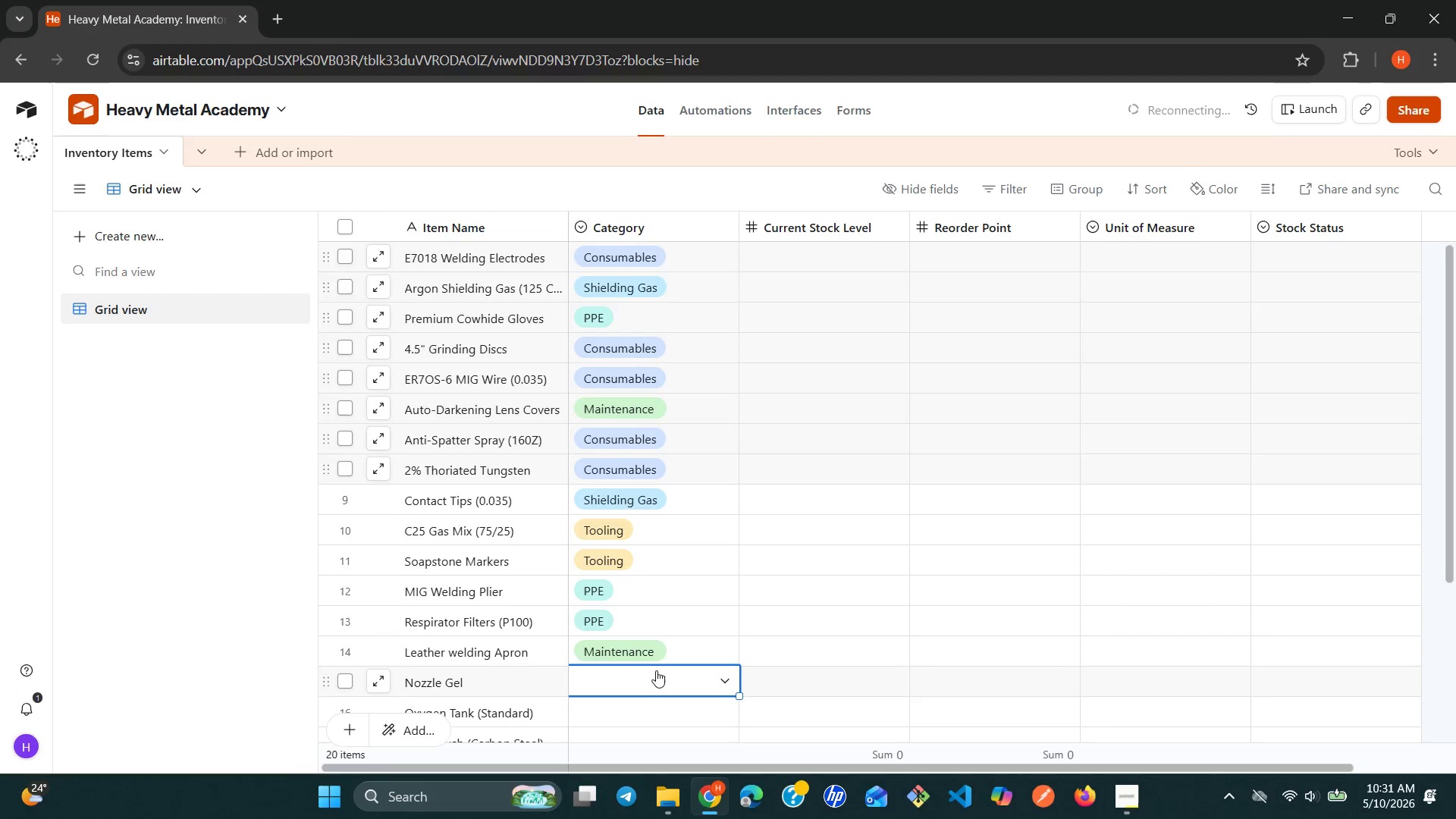 
left_click([656, 670])
 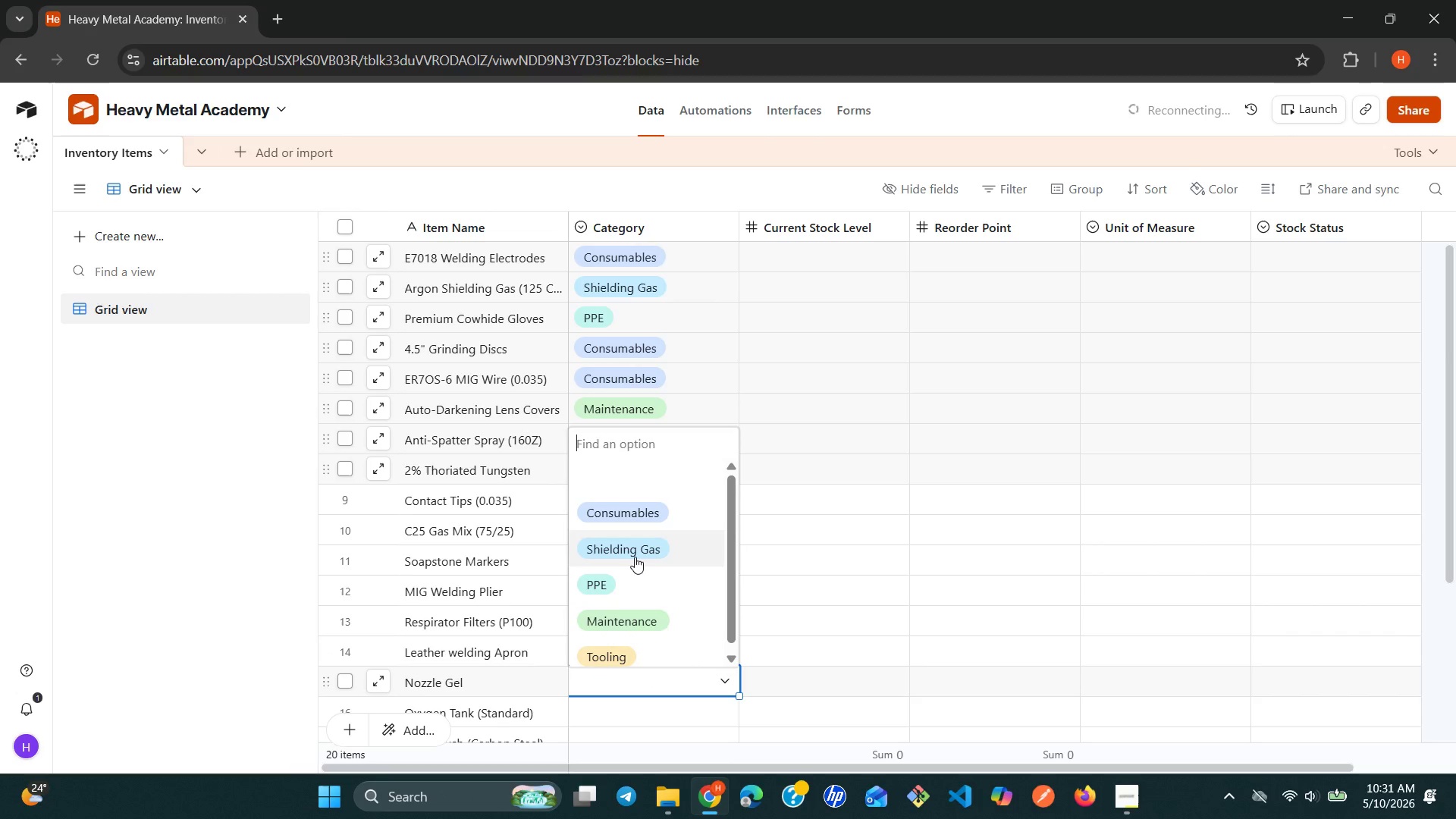 
left_click([635, 557])
 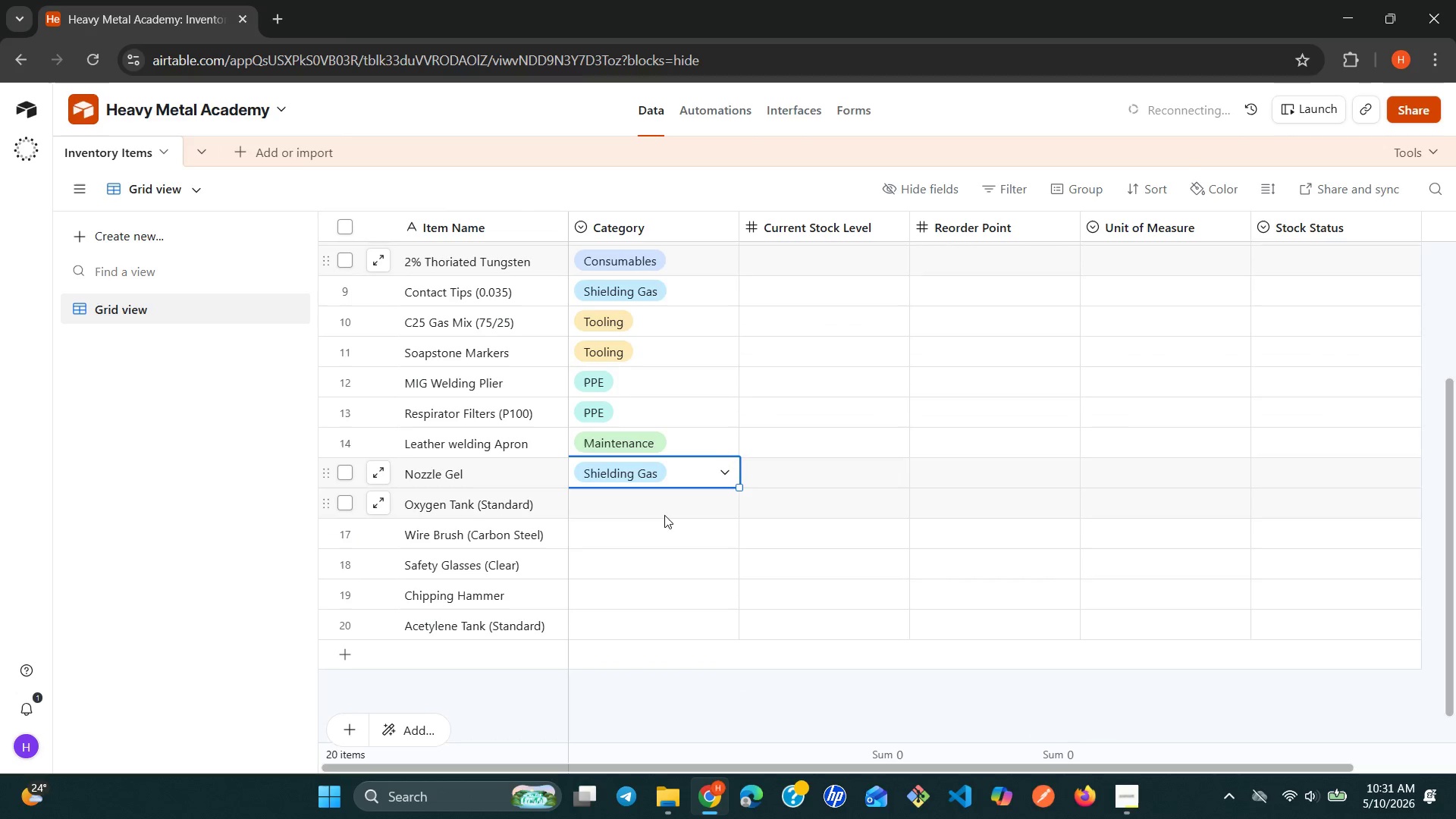 
double_click([664, 515])
 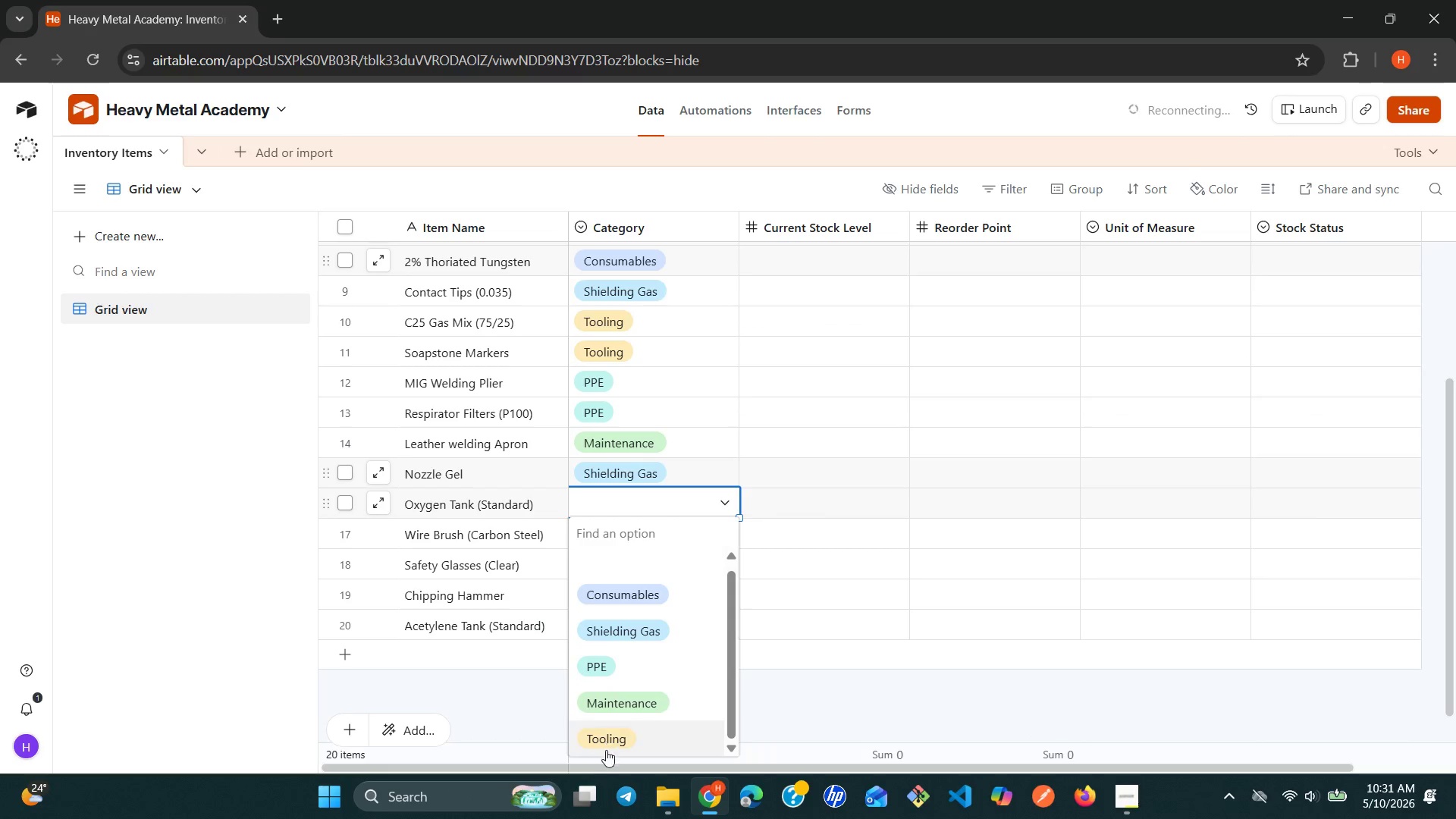 
left_click([607, 745])
 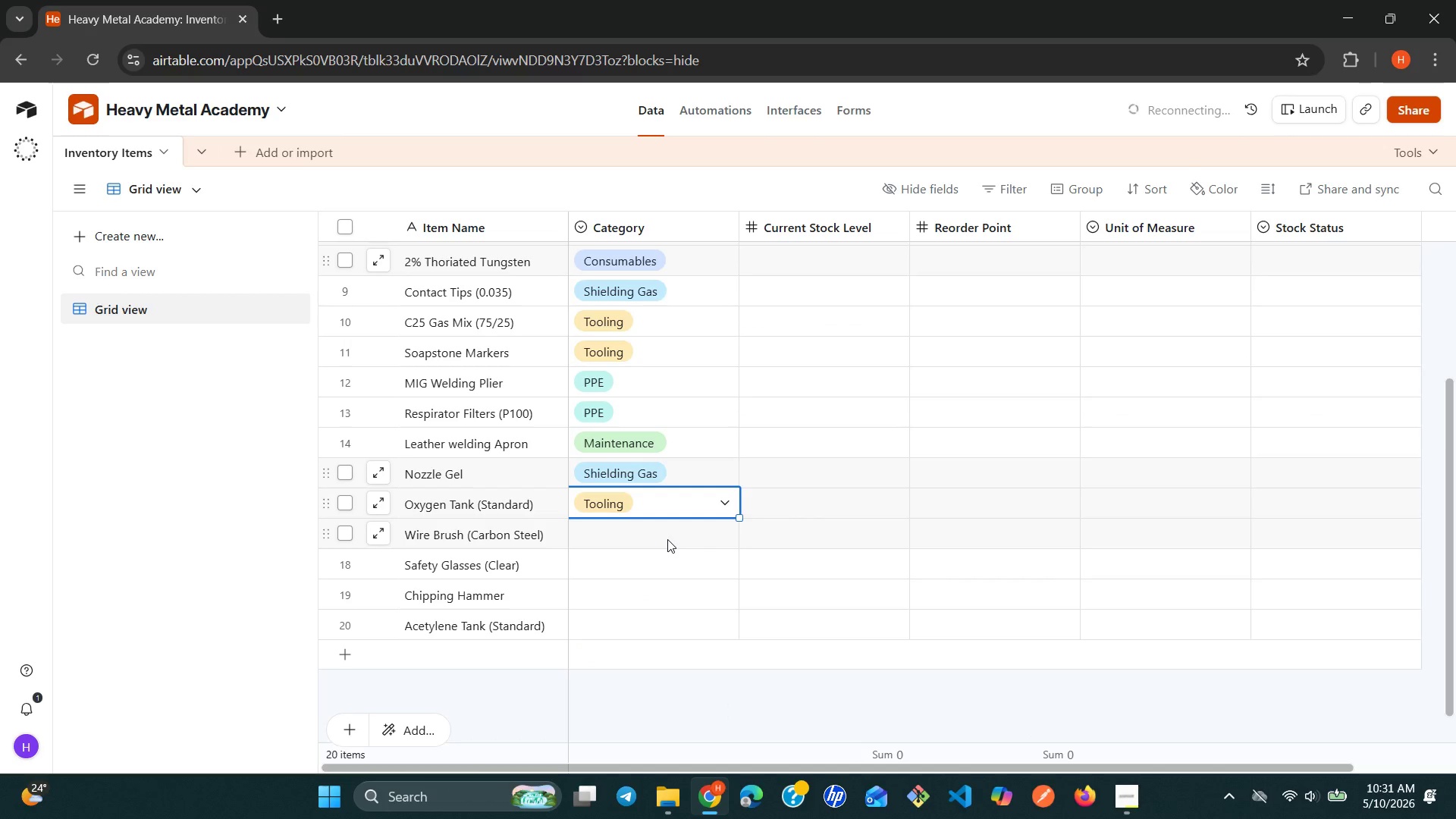 
double_click([667, 539])
 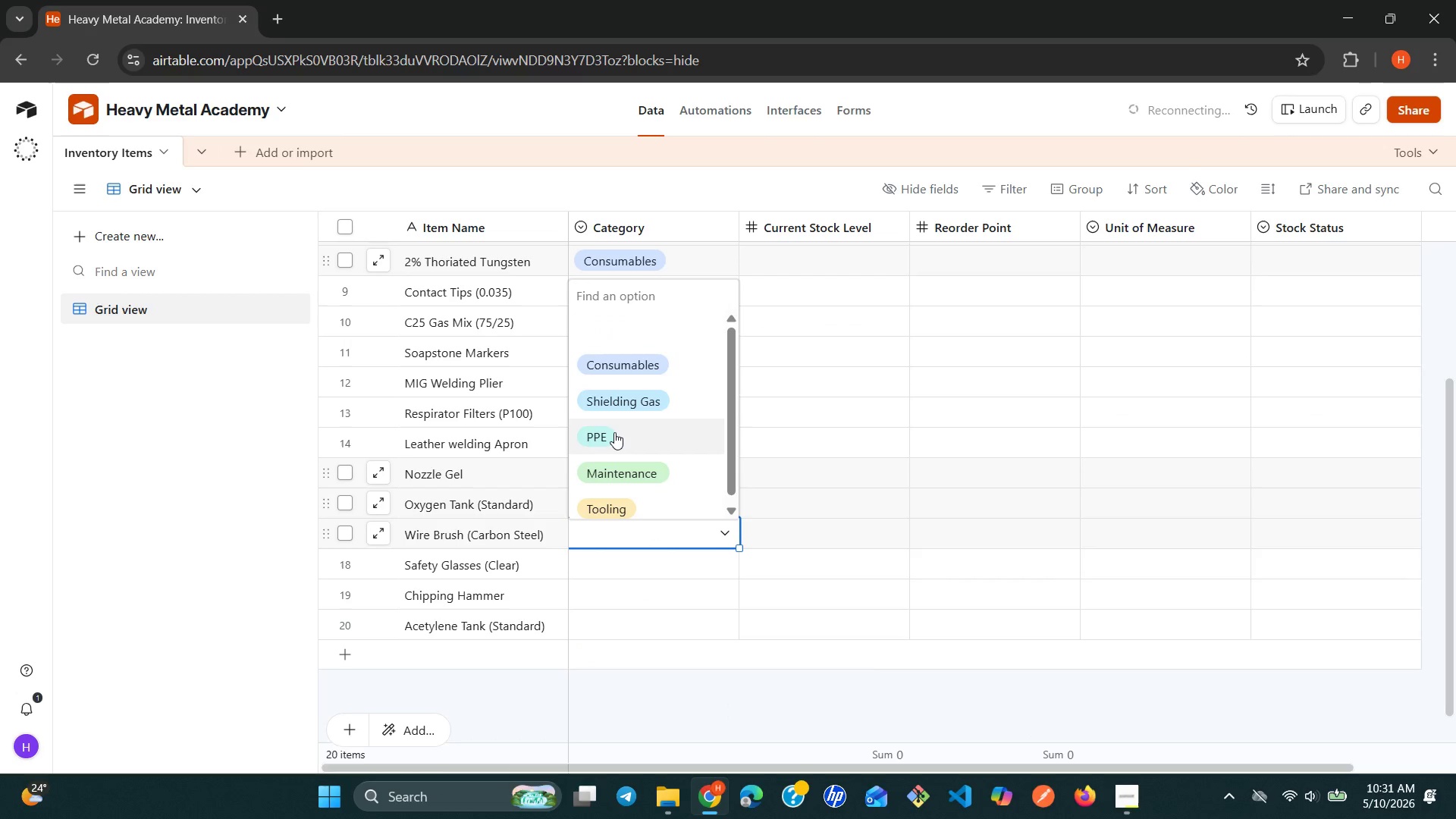 
left_click([614, 432])
 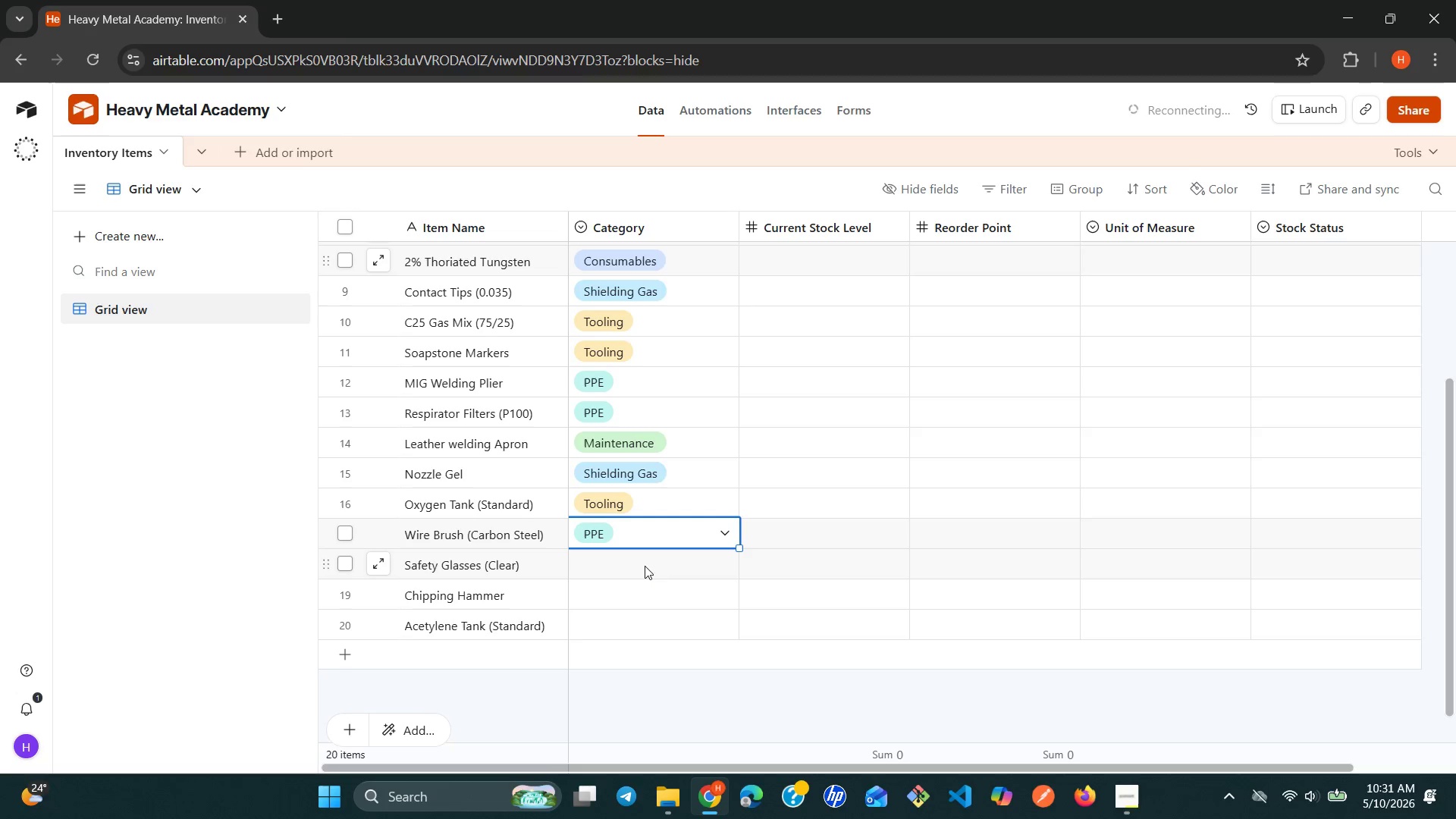 
double_click([645, 566])
 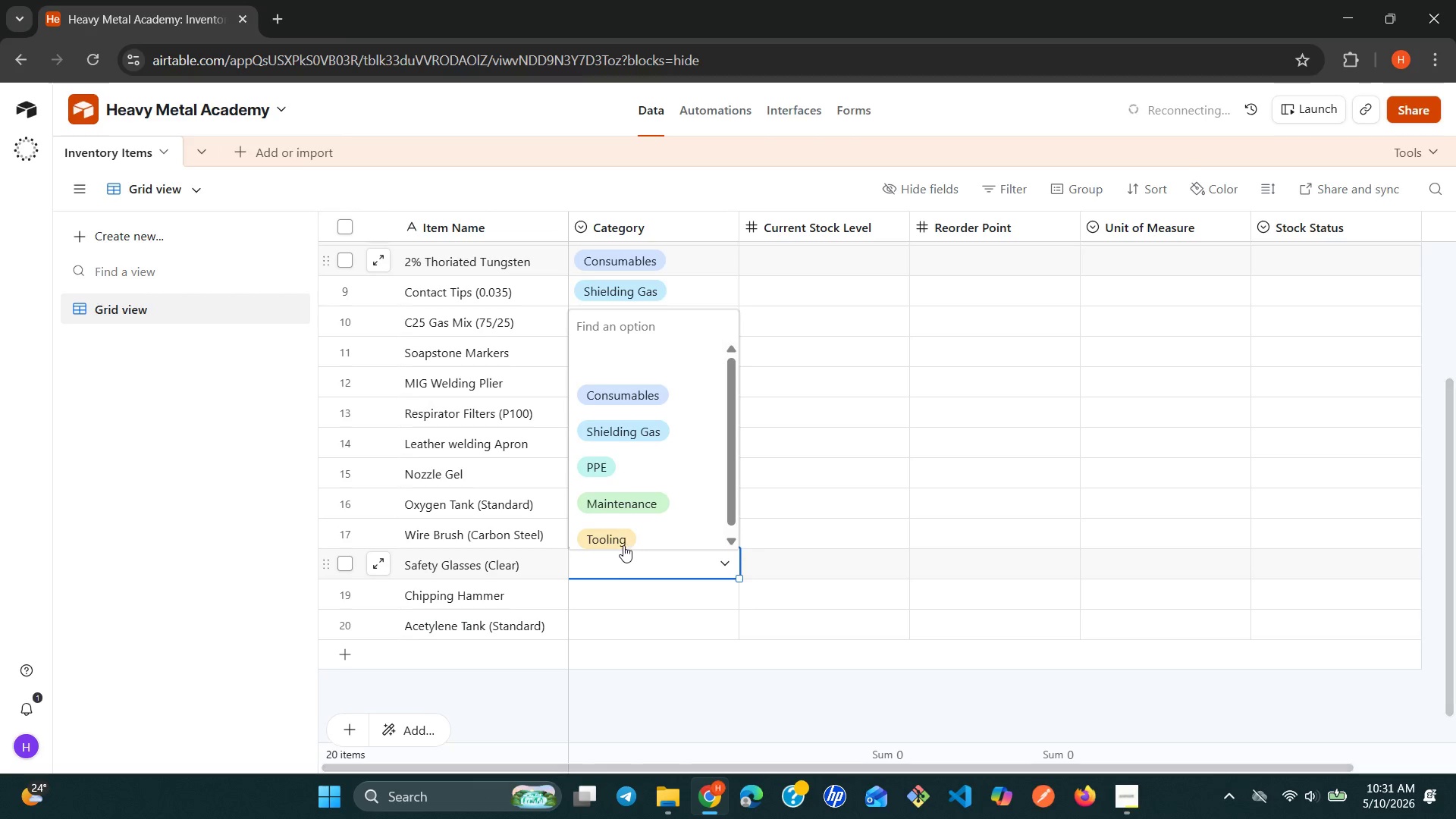 
left_click([623, 544])
 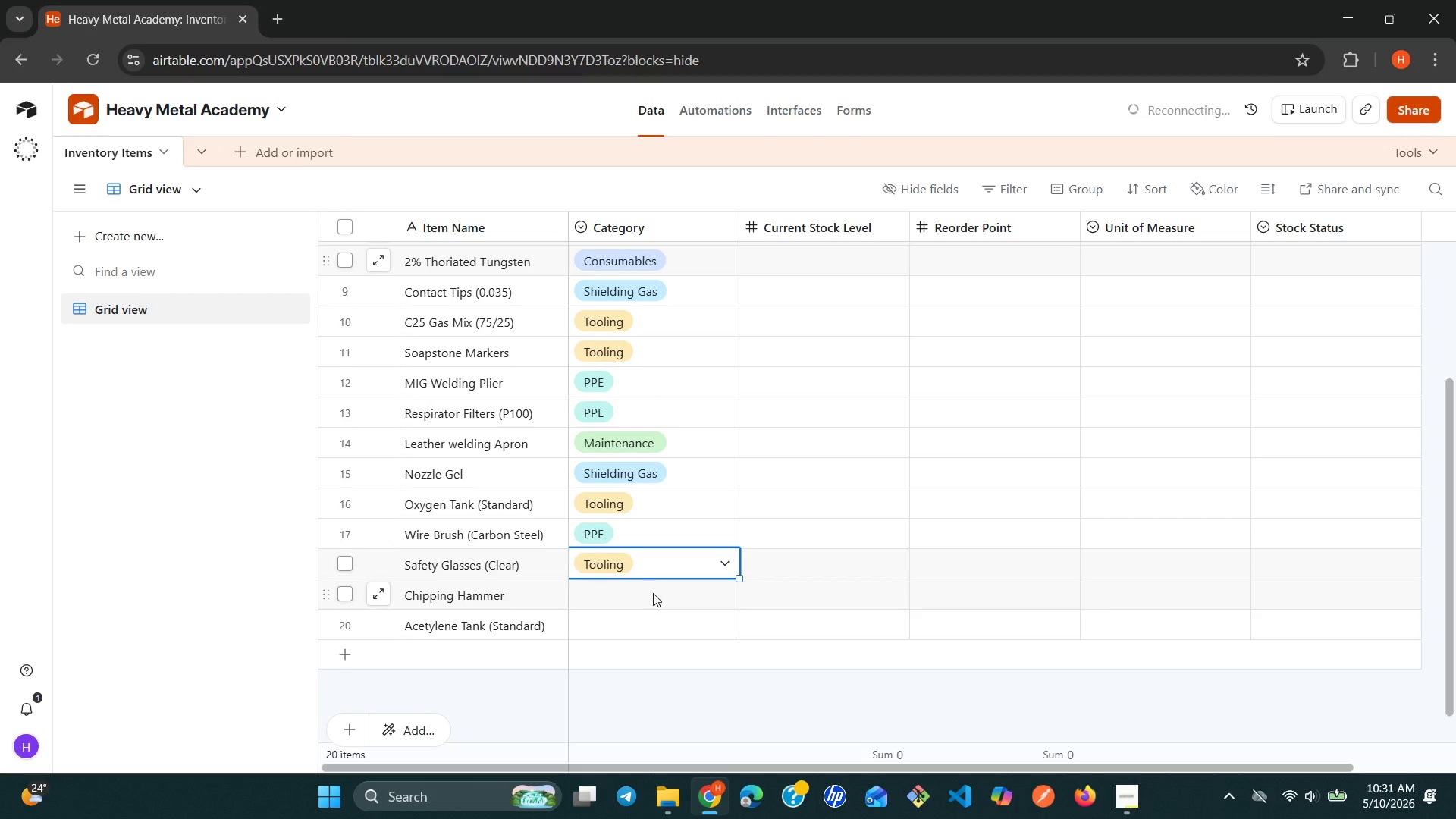 
left_click([653, 593])
 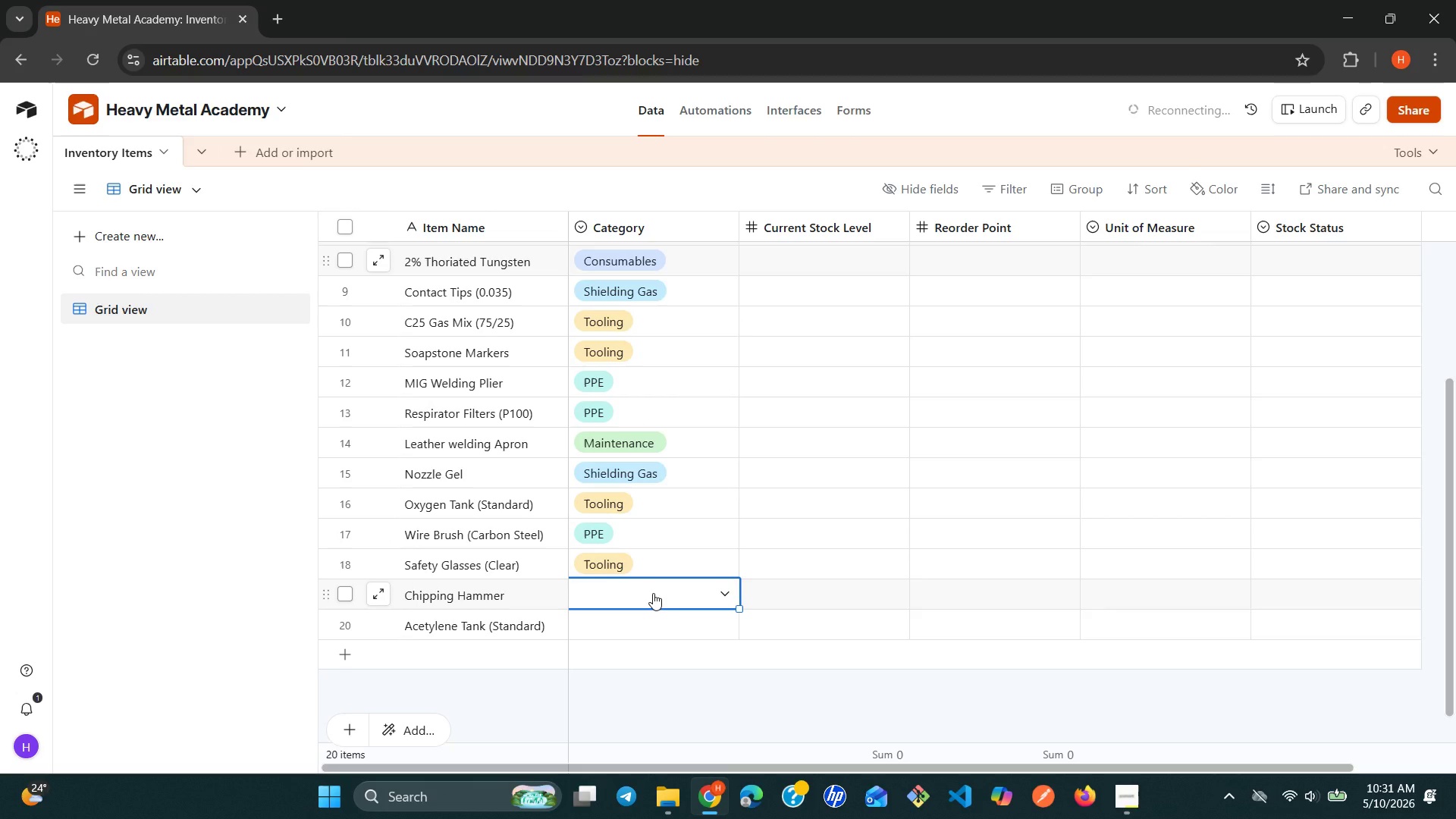 
left_click([653, 593])
 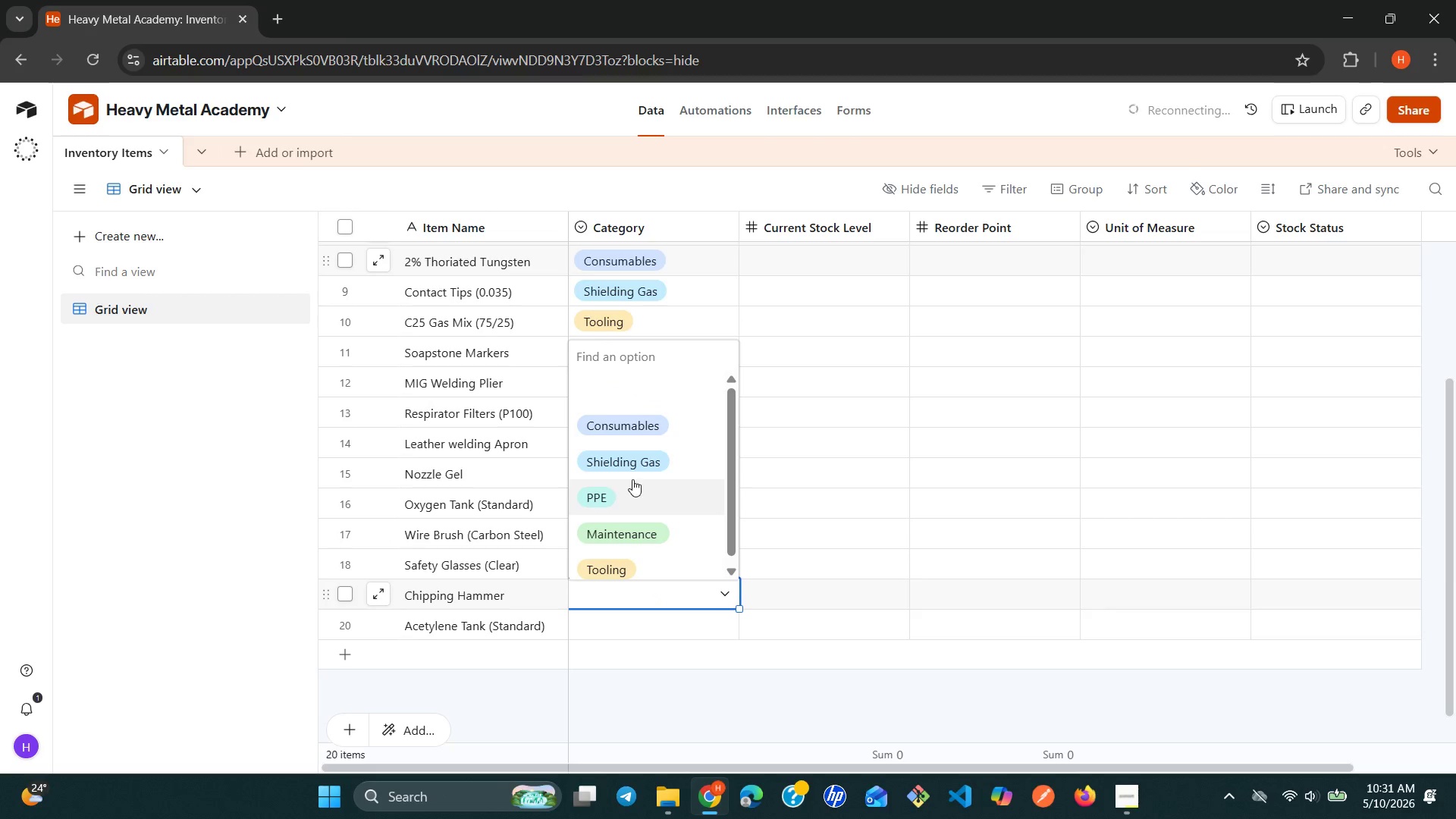 
double_click([637, 476])
 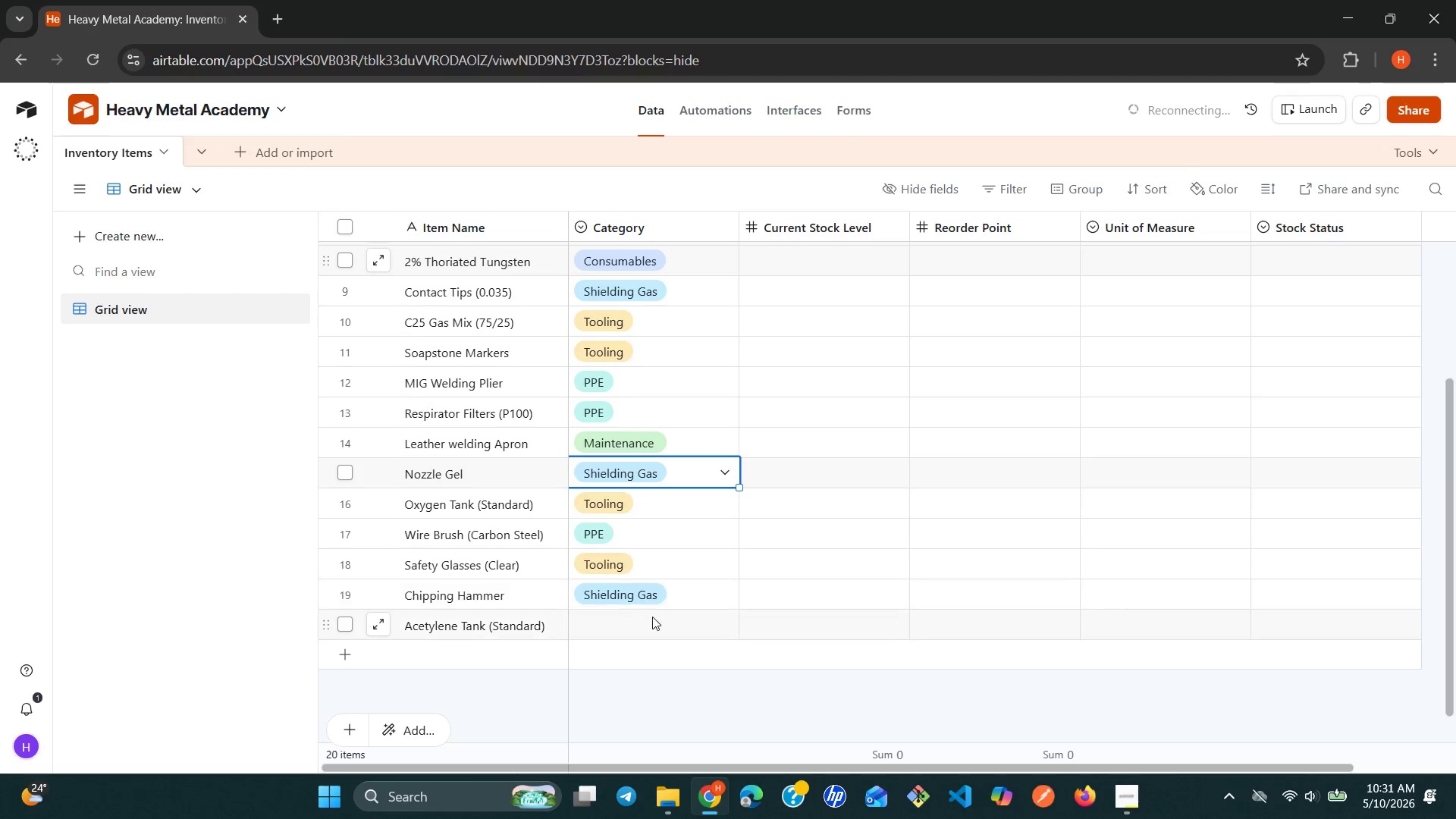 
left_click([652, 617])
 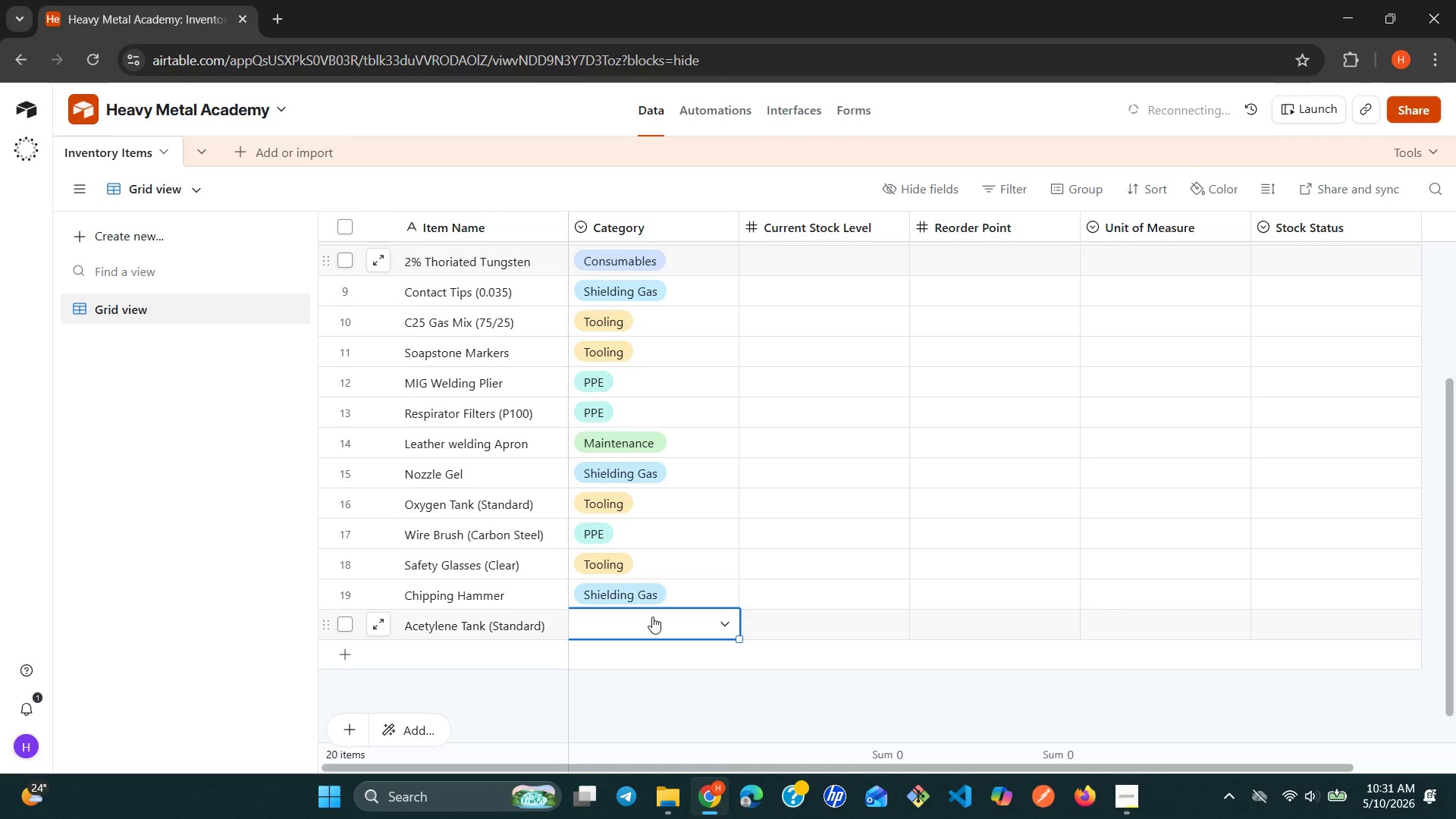 
left_click([652, 617])
 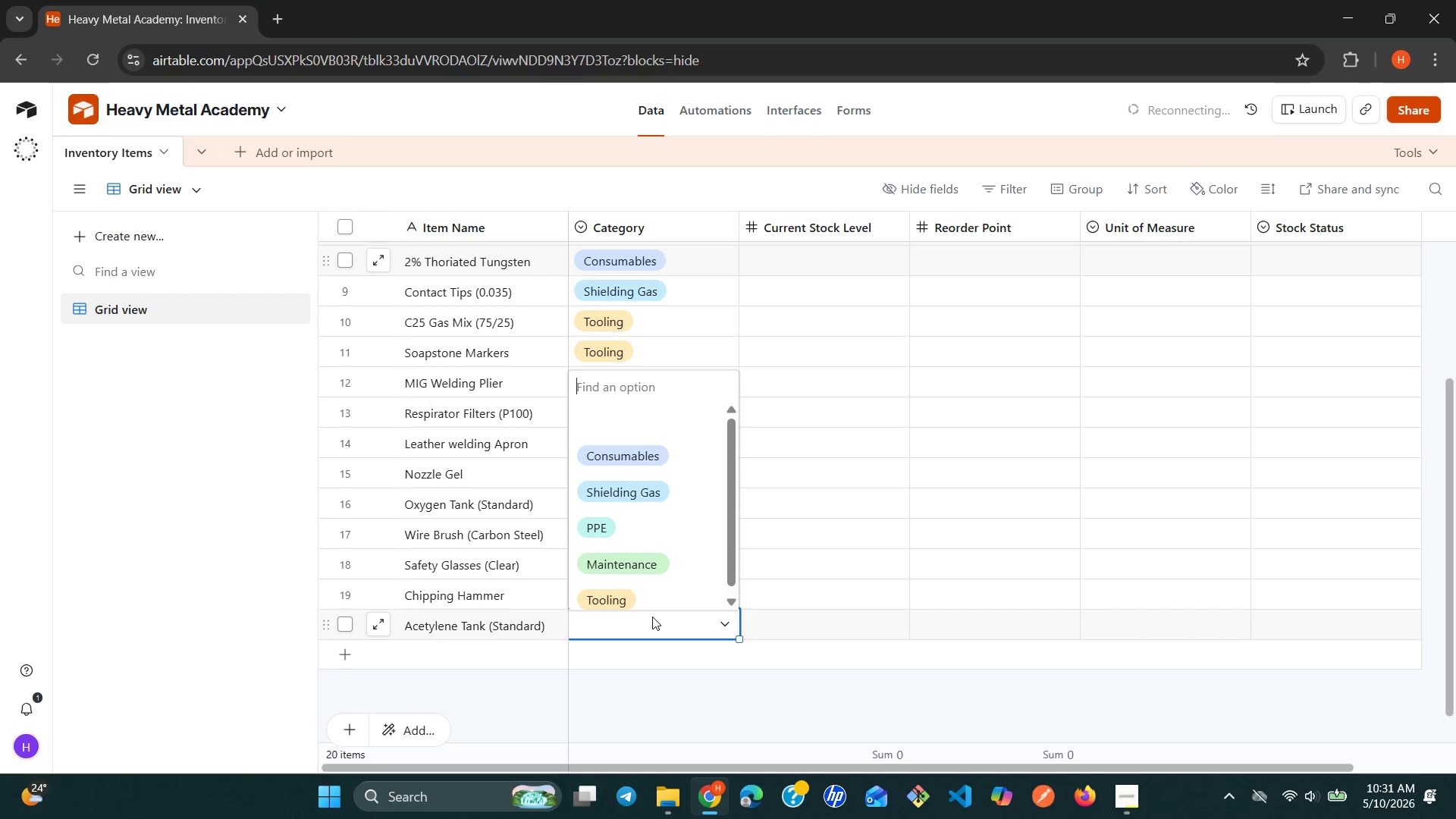 
wait(5.91)
 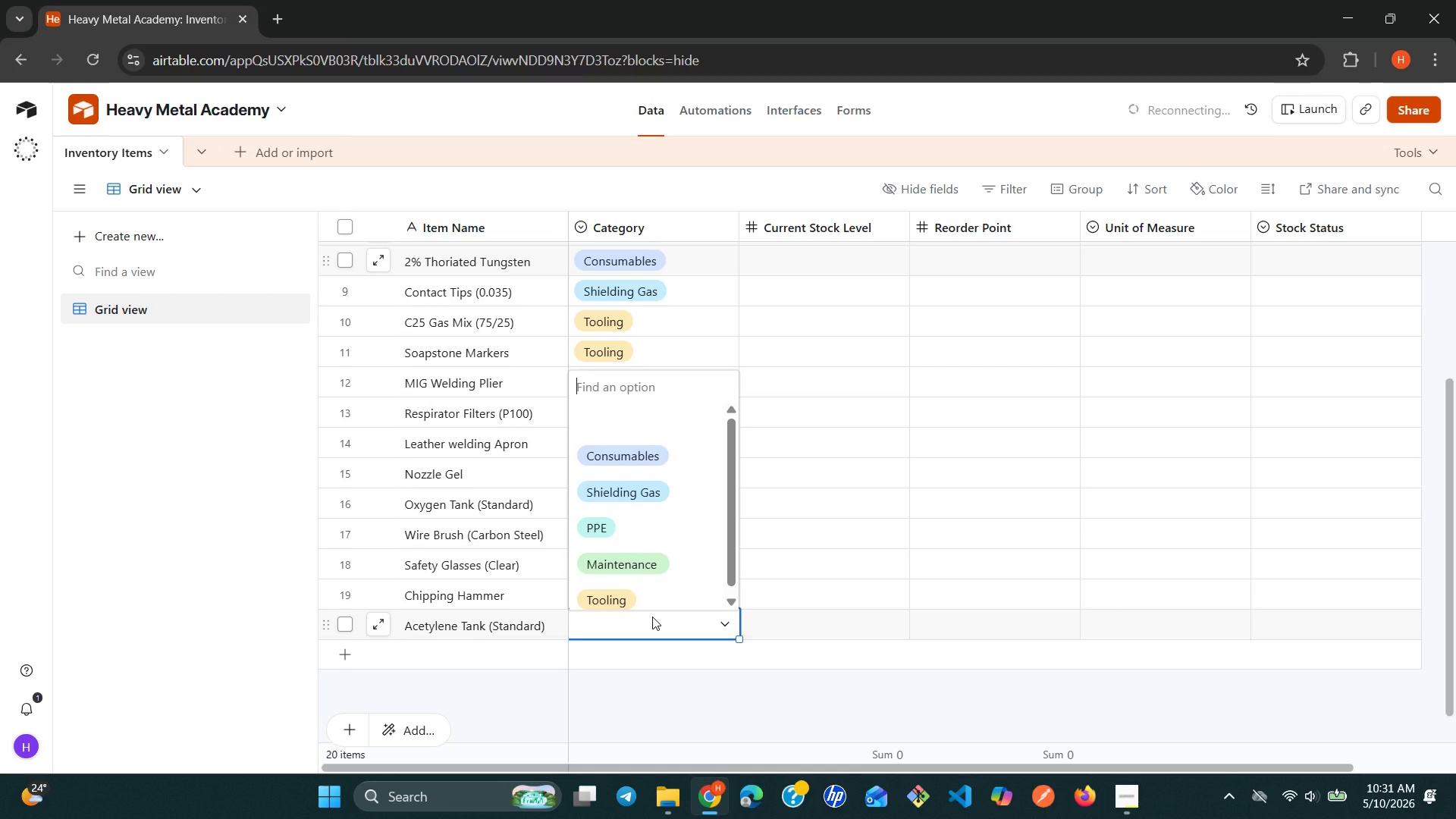 
left_click([652, 617])
 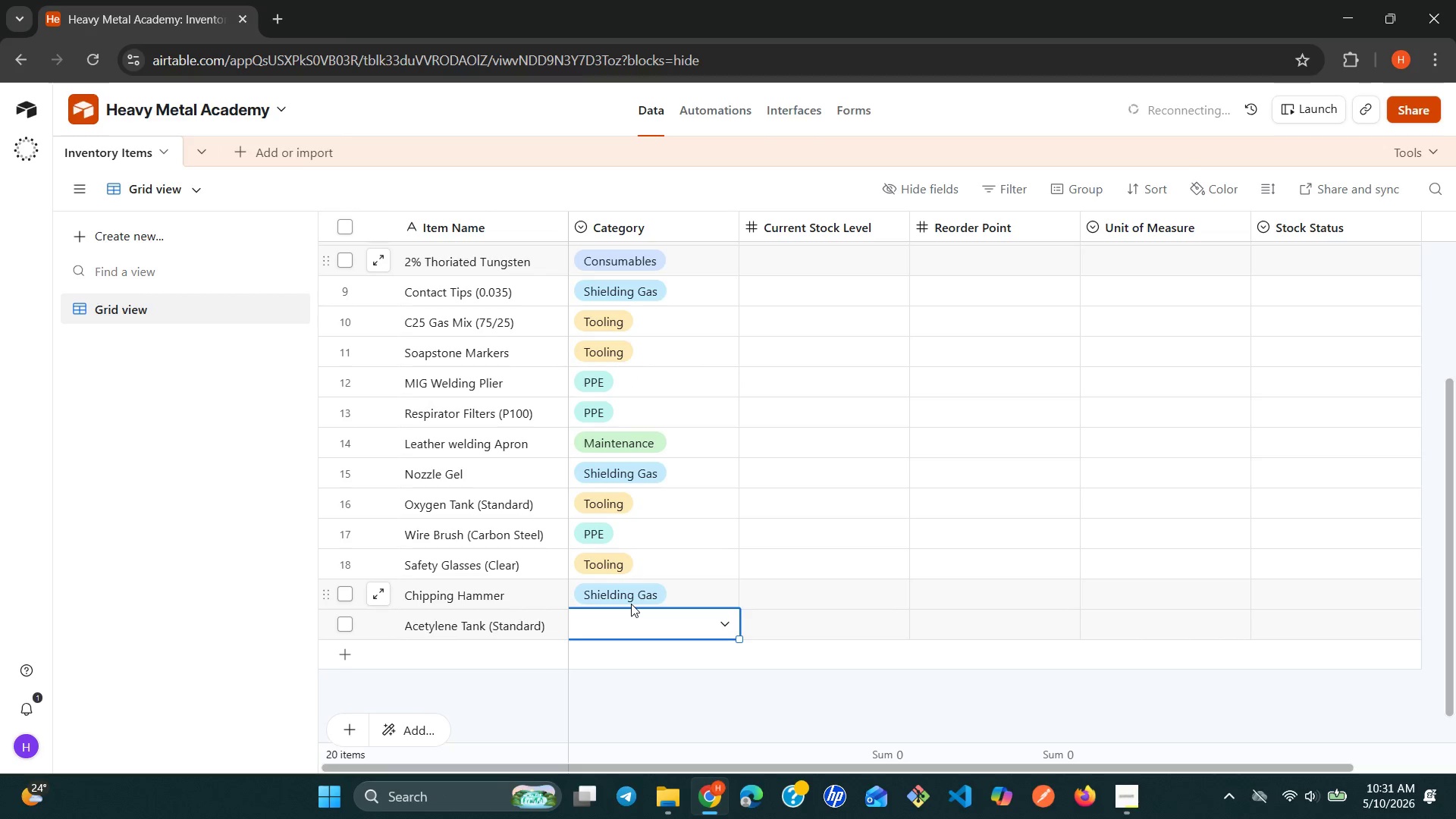 
left_click([631, 602])
 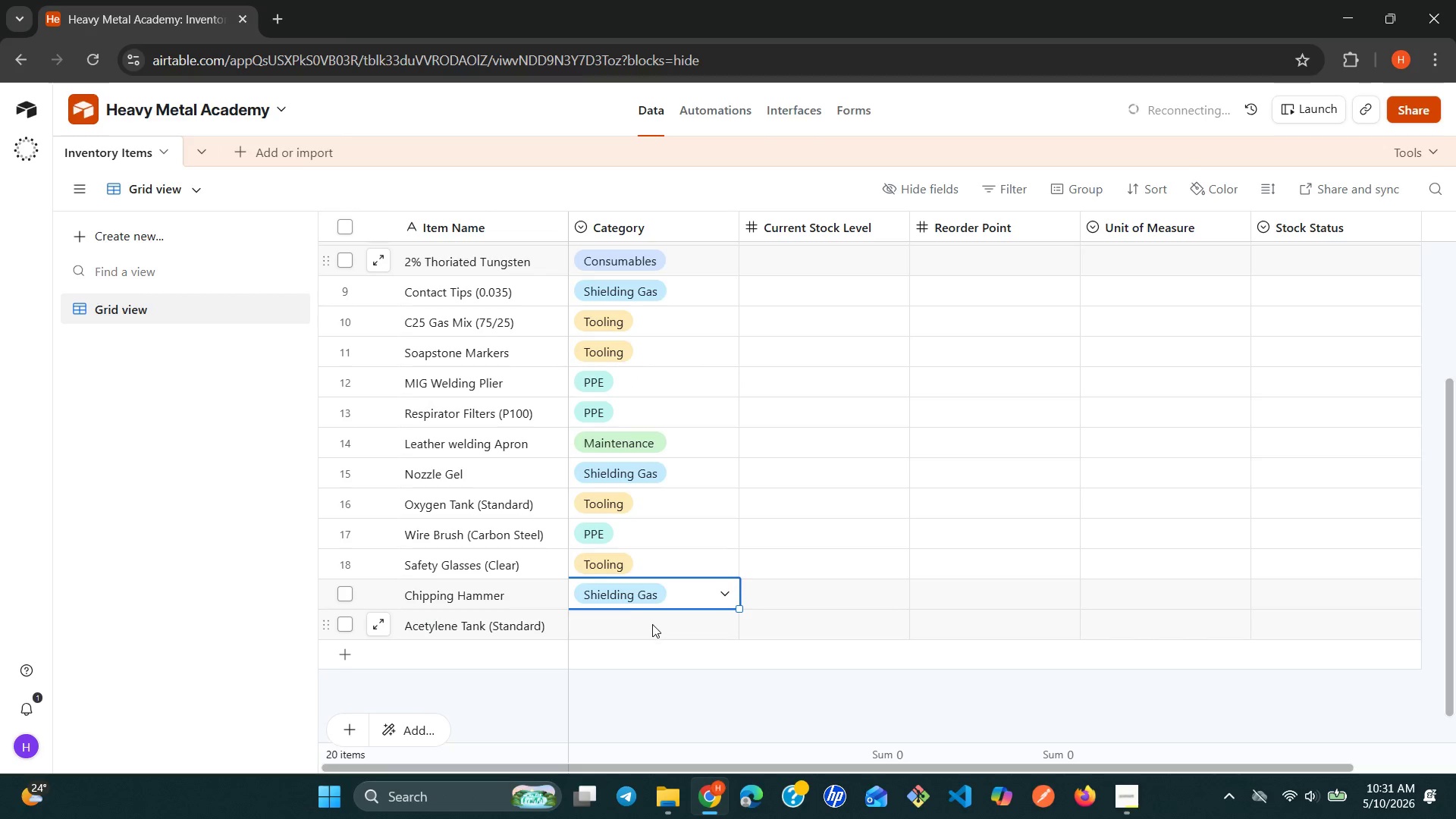 
left_click([654, 629])
 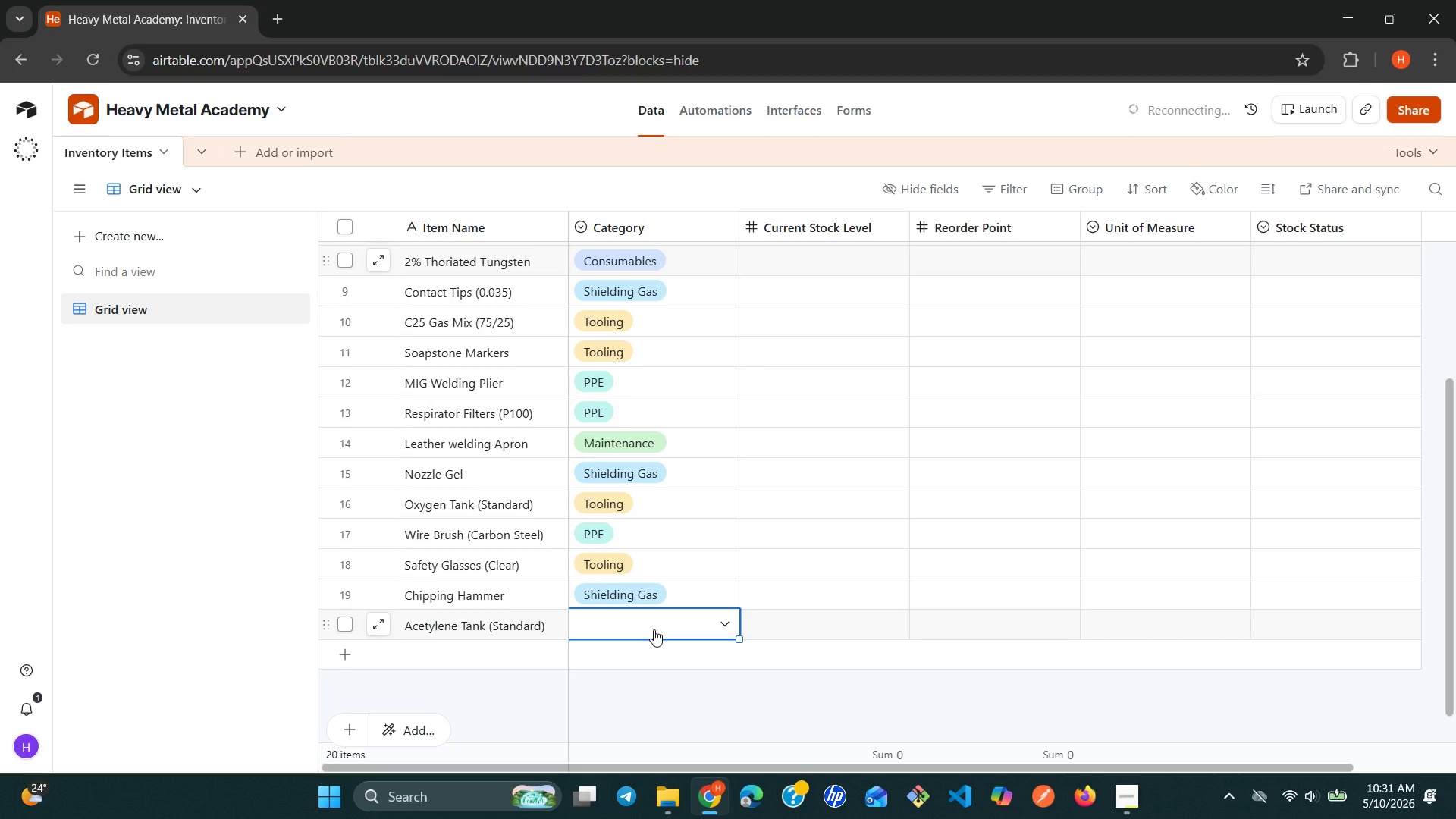 
left_click([654, 629])
 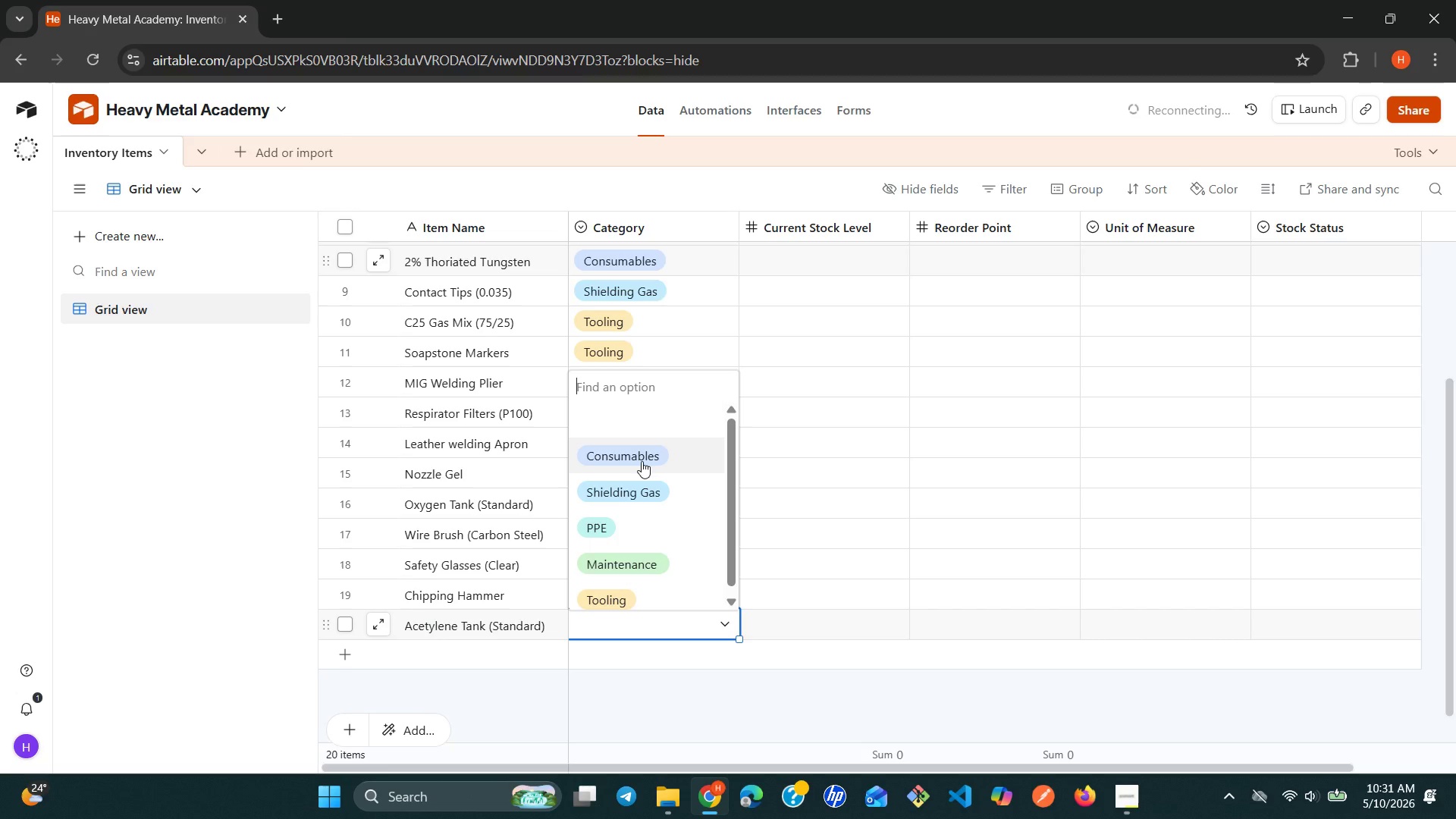 
left_click([642, 479])
 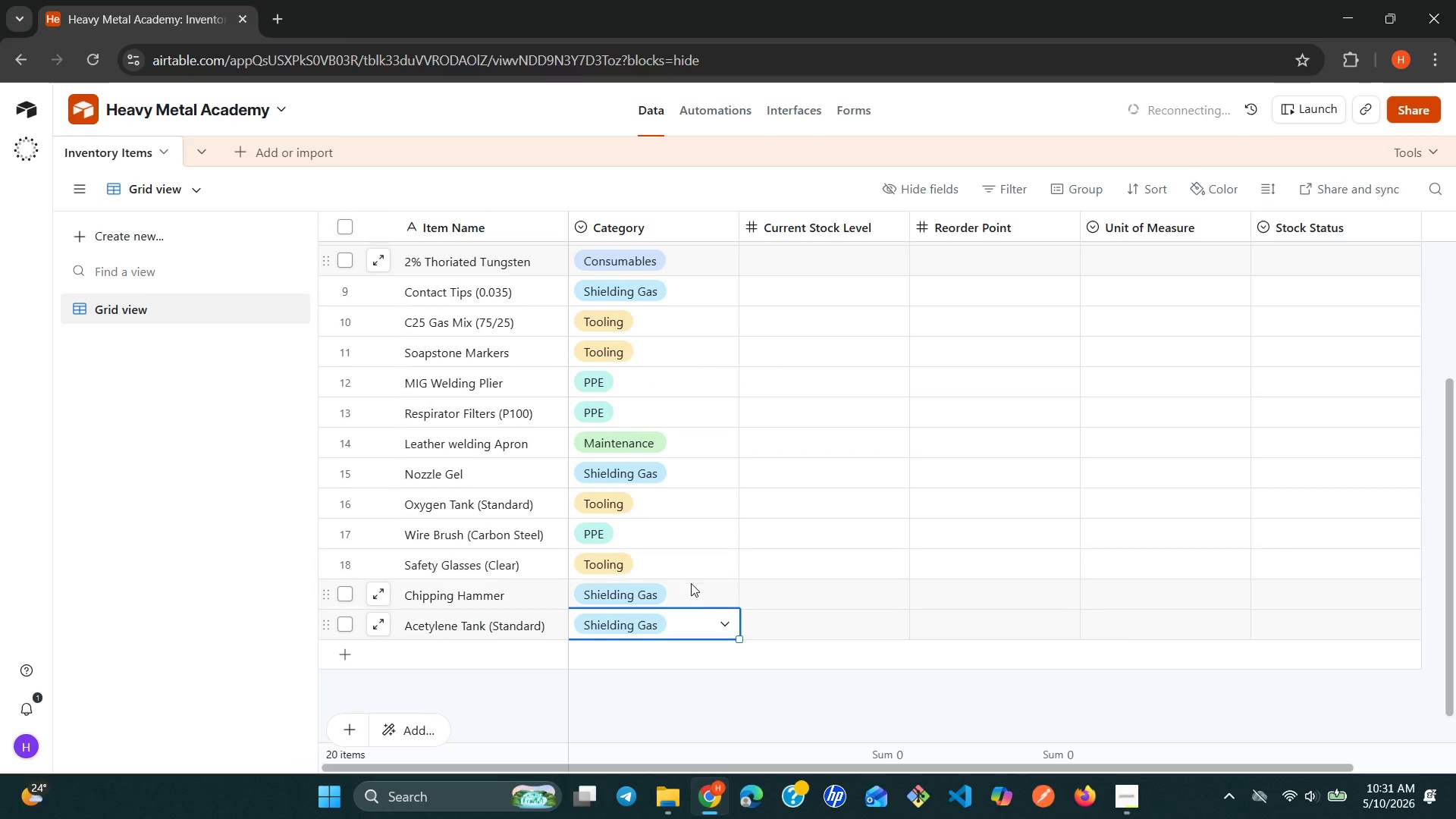 
double_click([700, 596])
 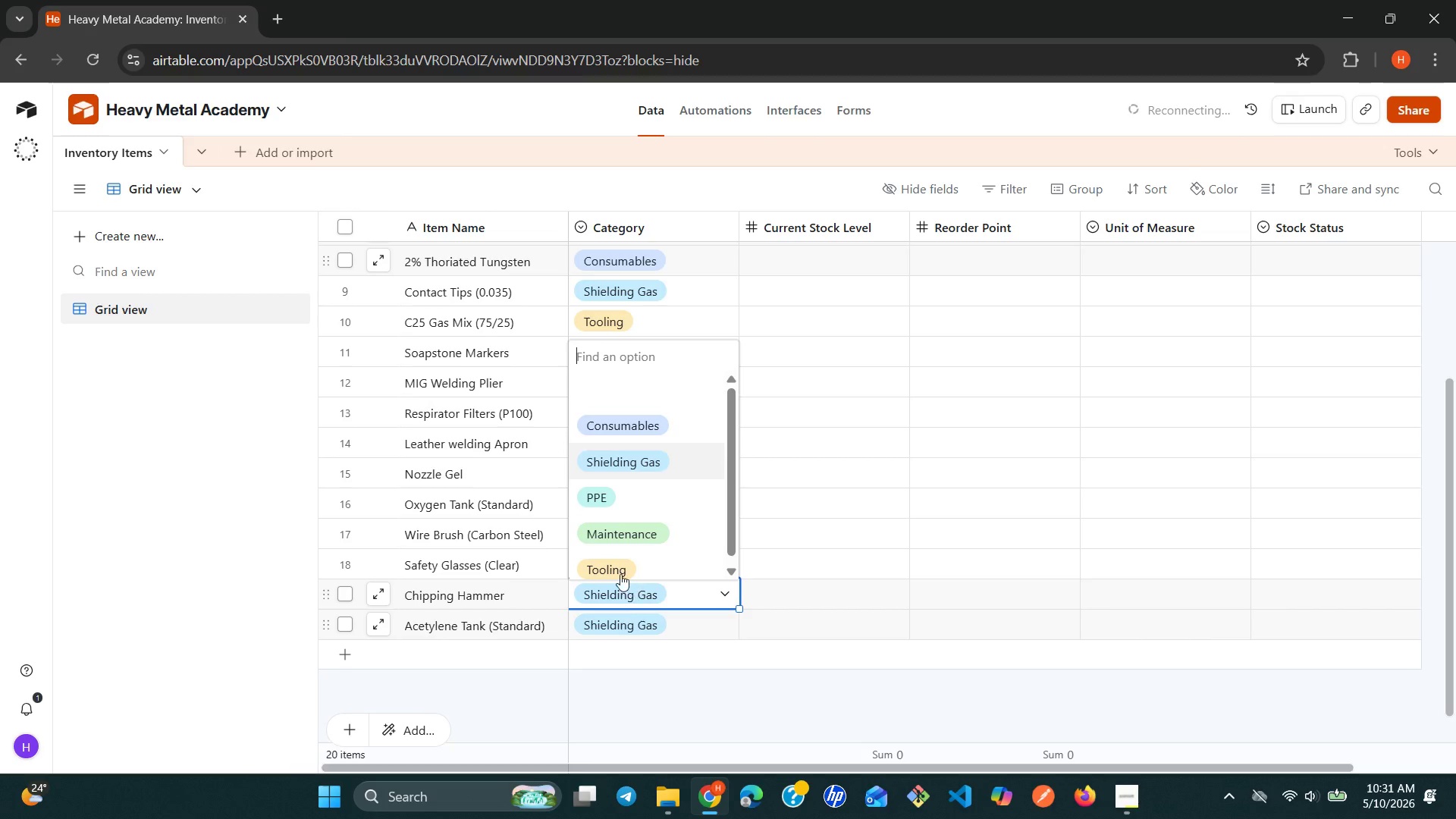 
left_click([616, 570])
 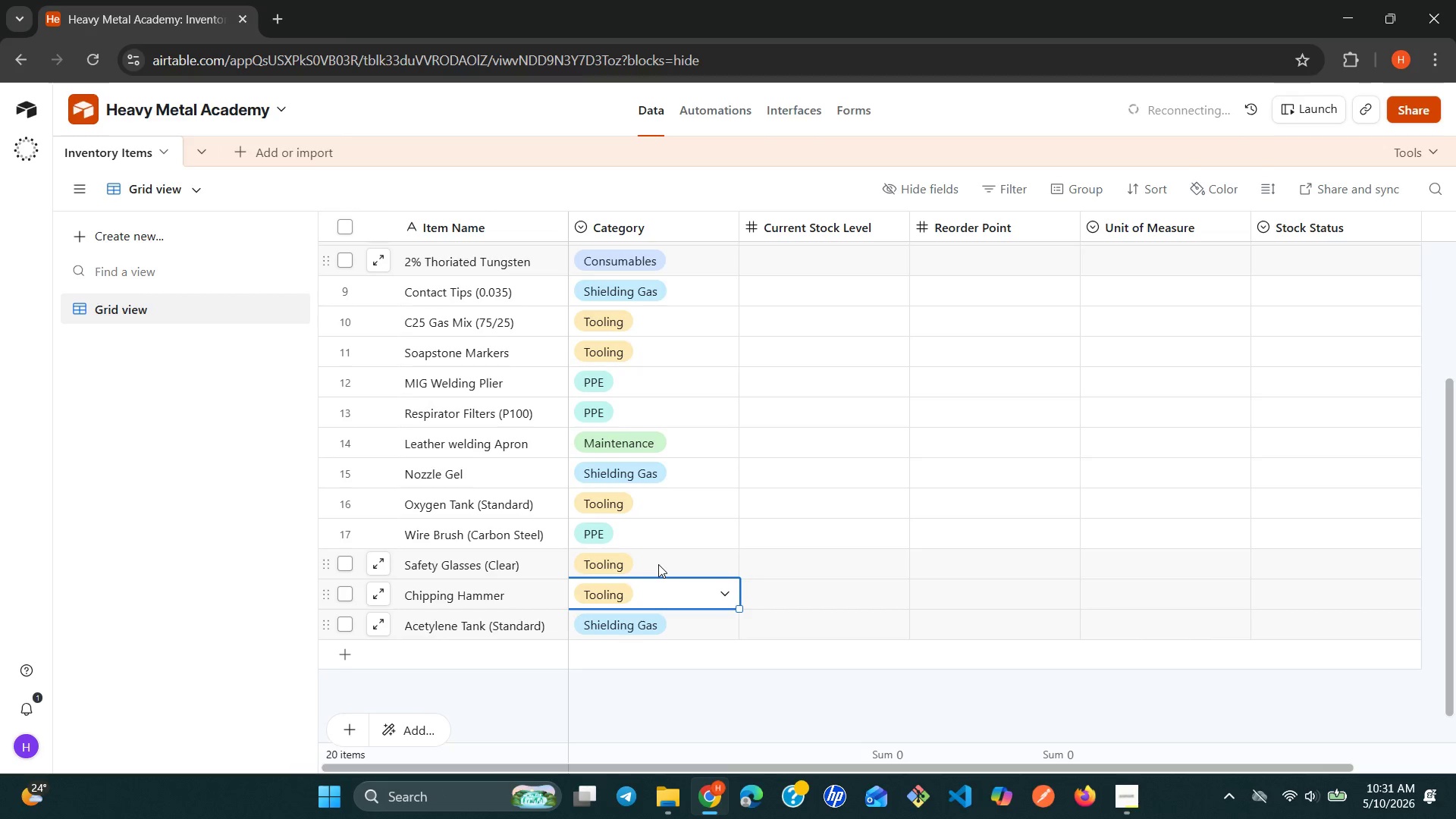 
wait(8.17)
 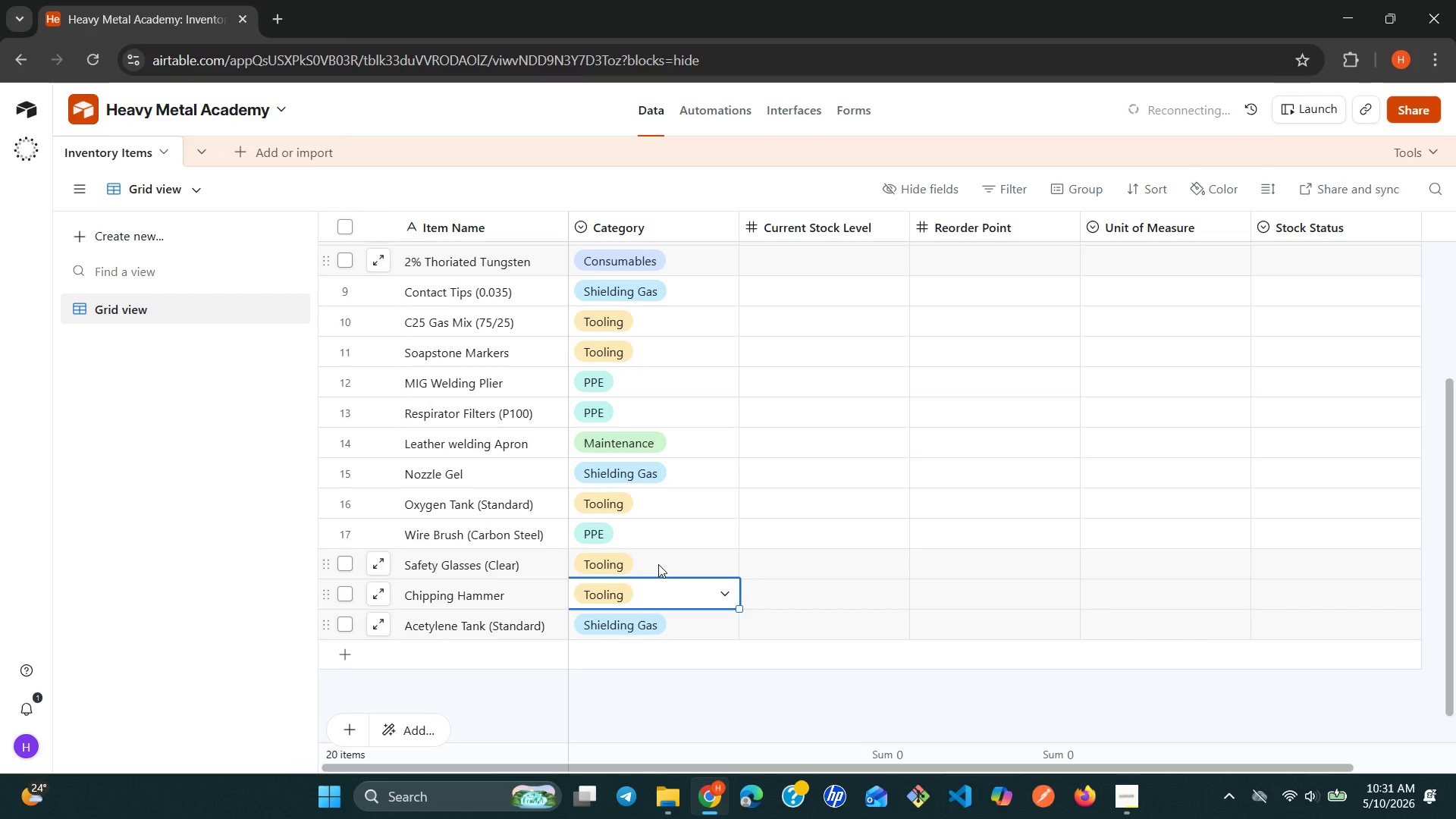 
left_click([658, 562])
 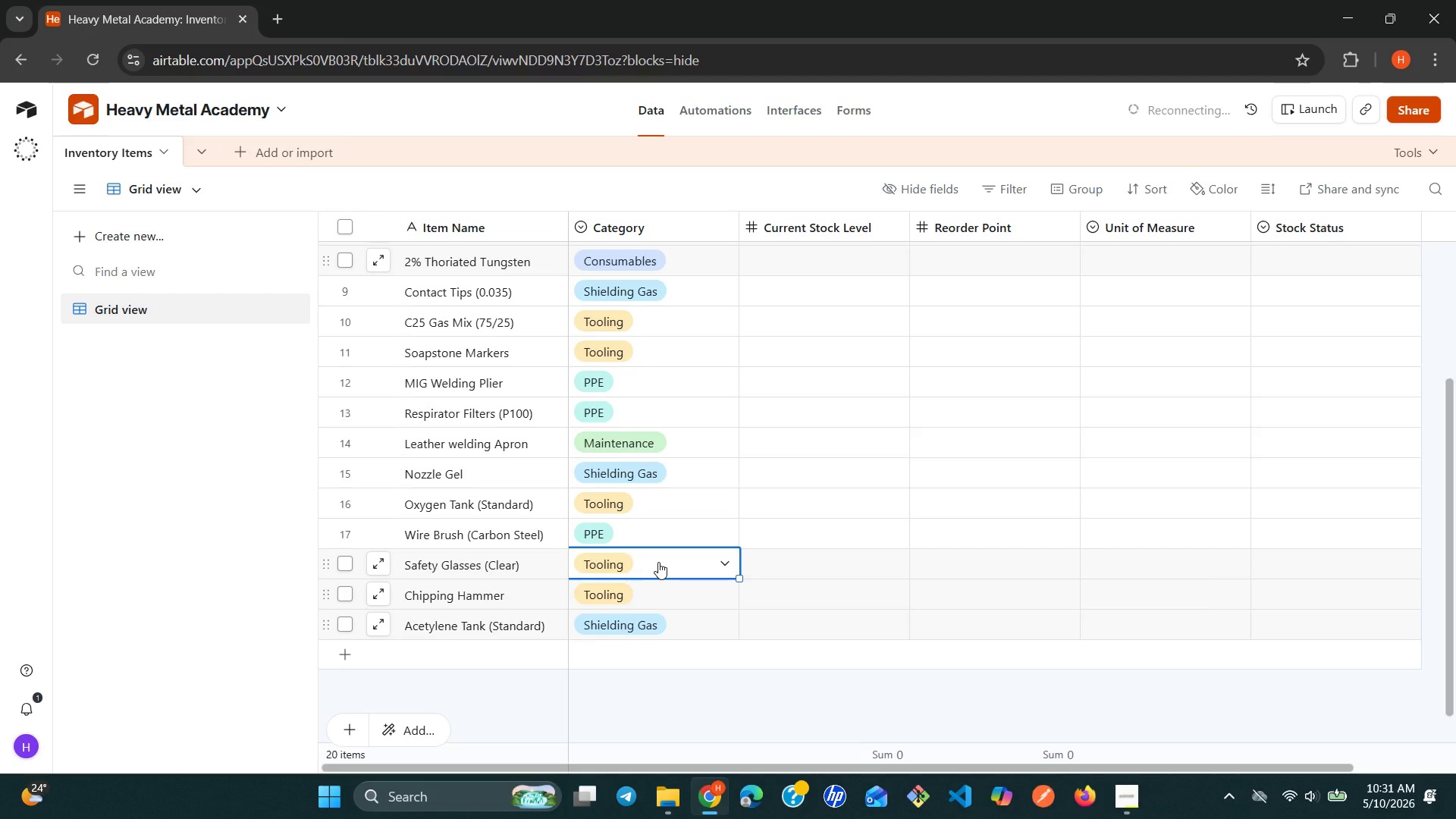 
left_click([658, 562])
 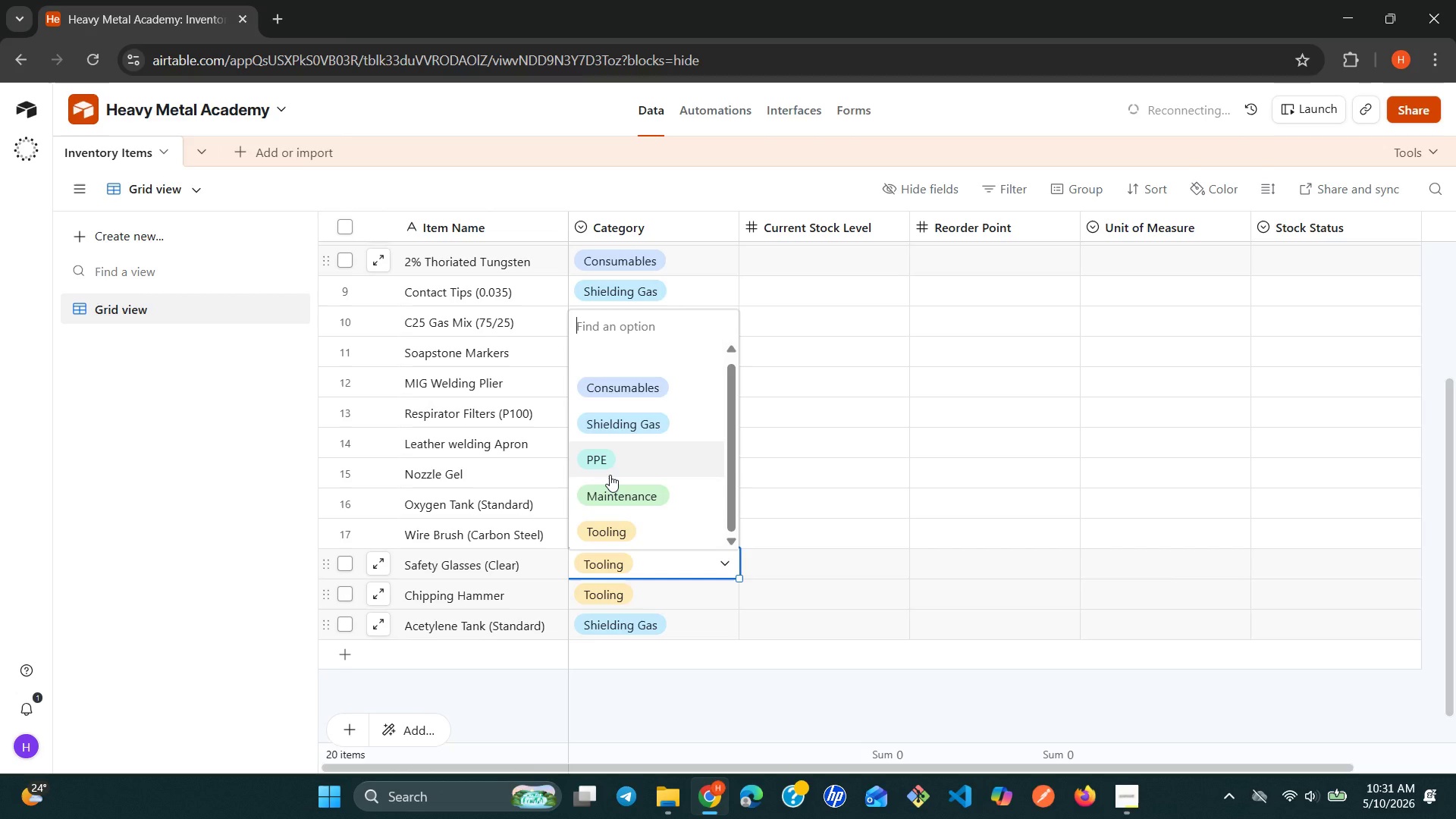 
left_click([610, 475])
 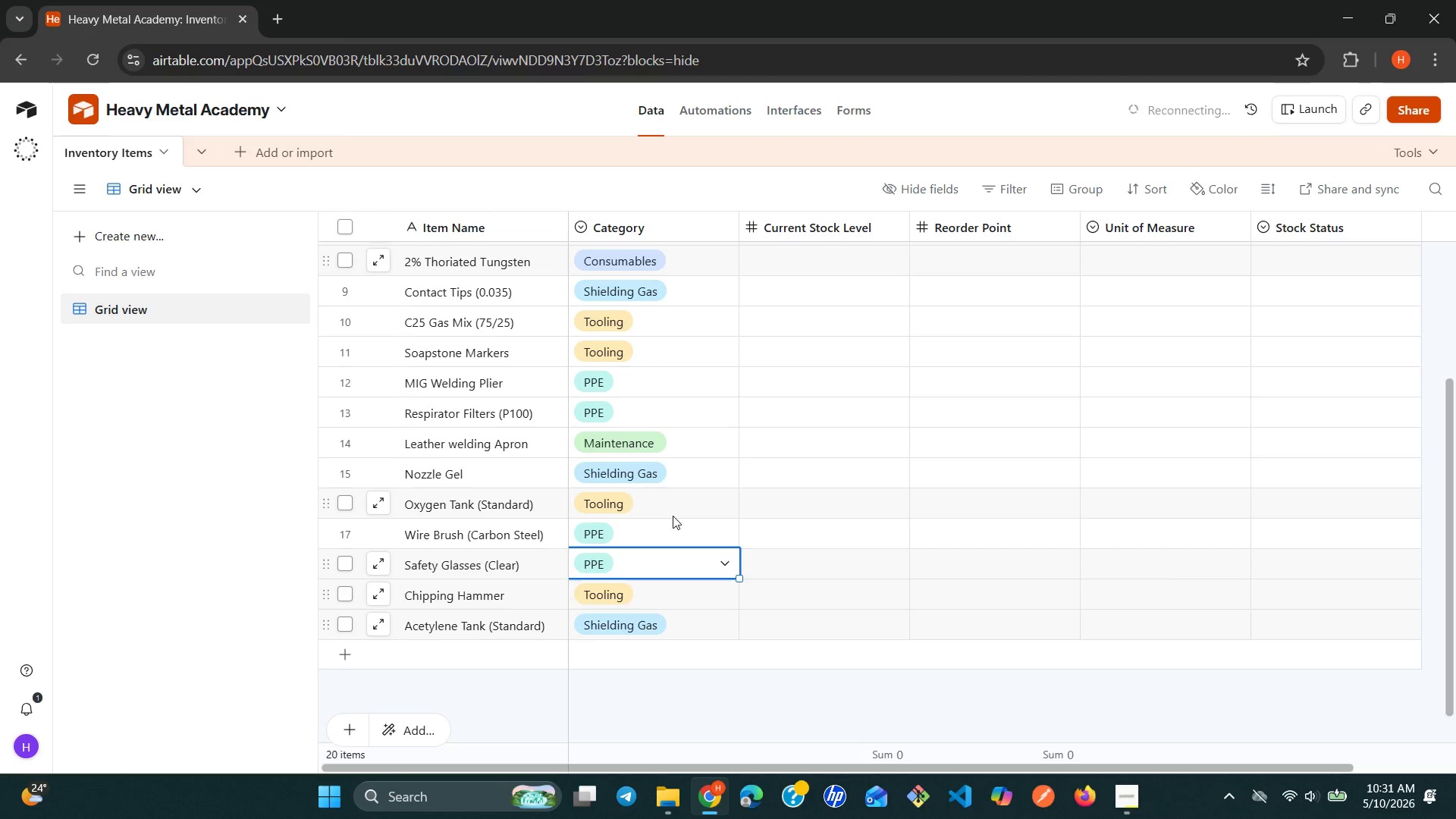 
left_click([679, 526])
 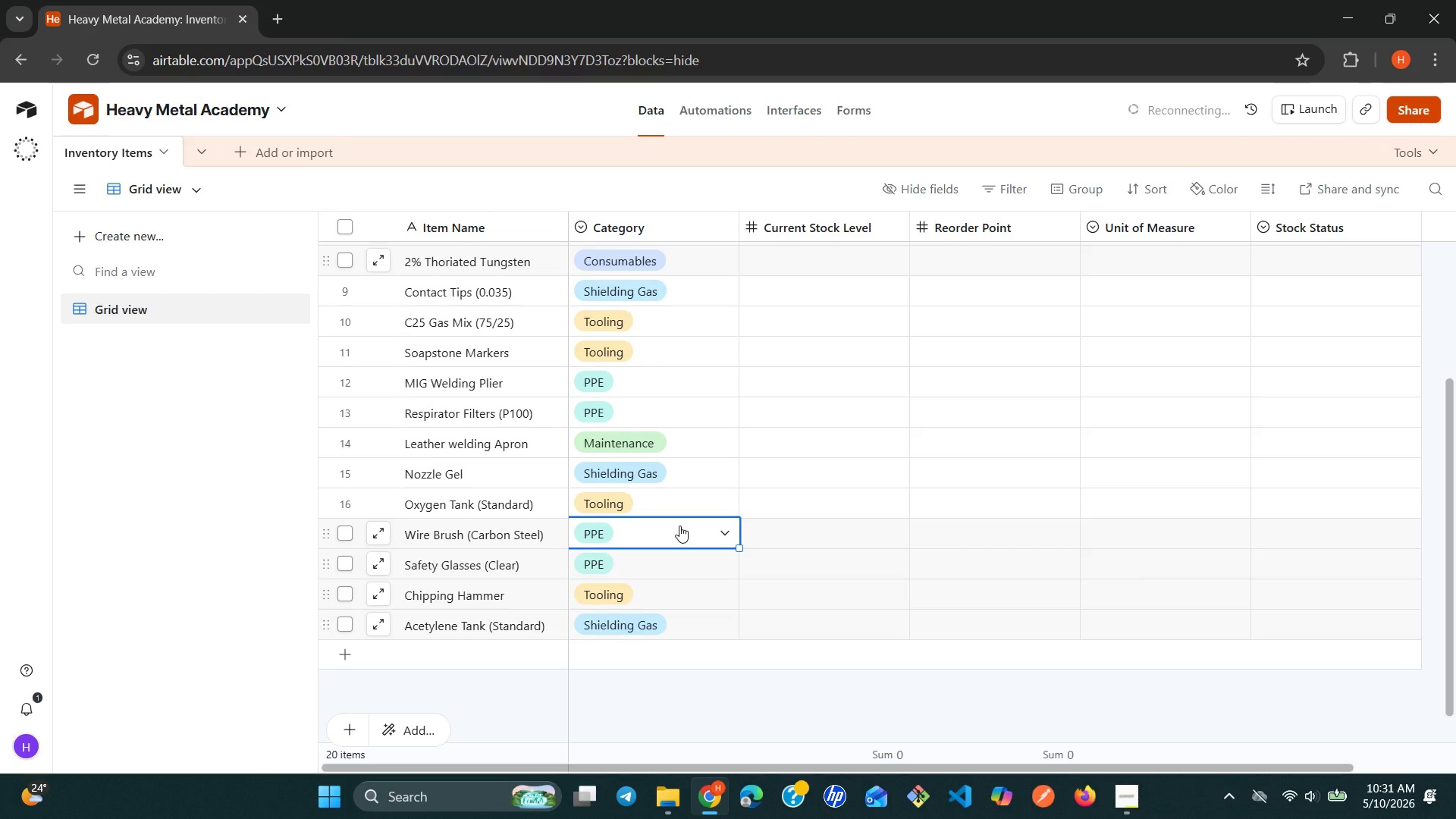 
left_click([679, 526])
 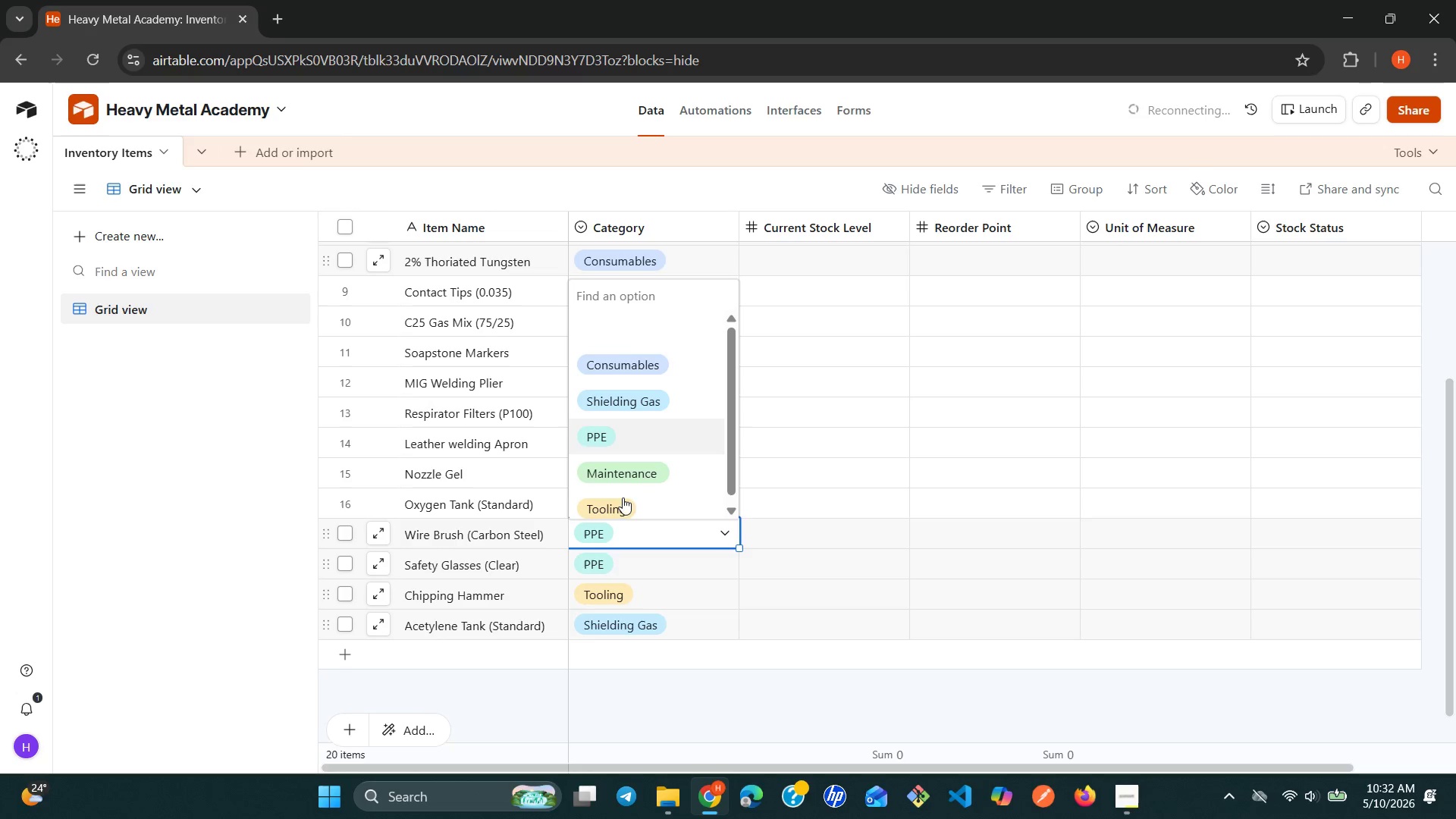 
left_click([617, 497])
 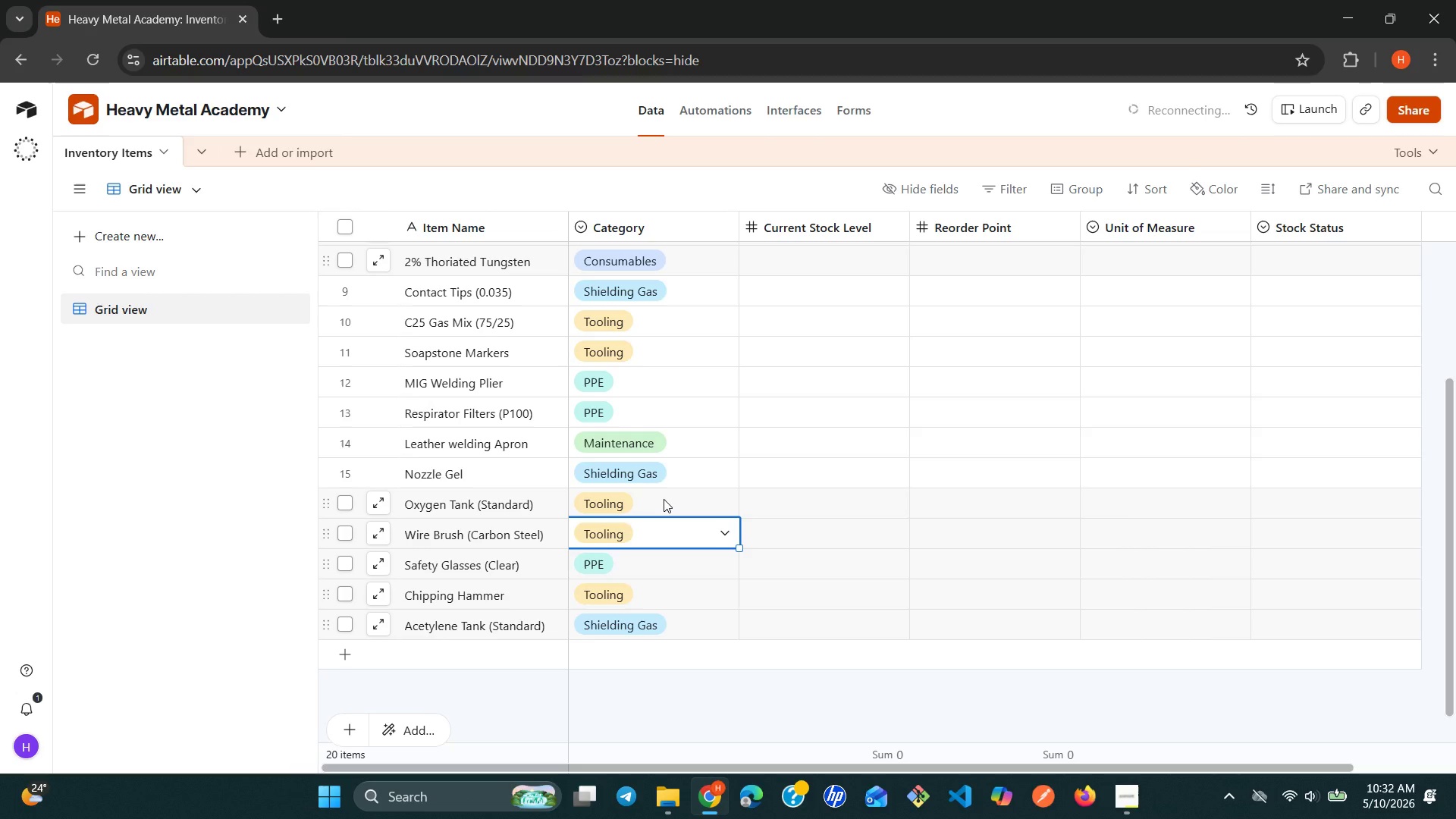 
wait(18.25)
 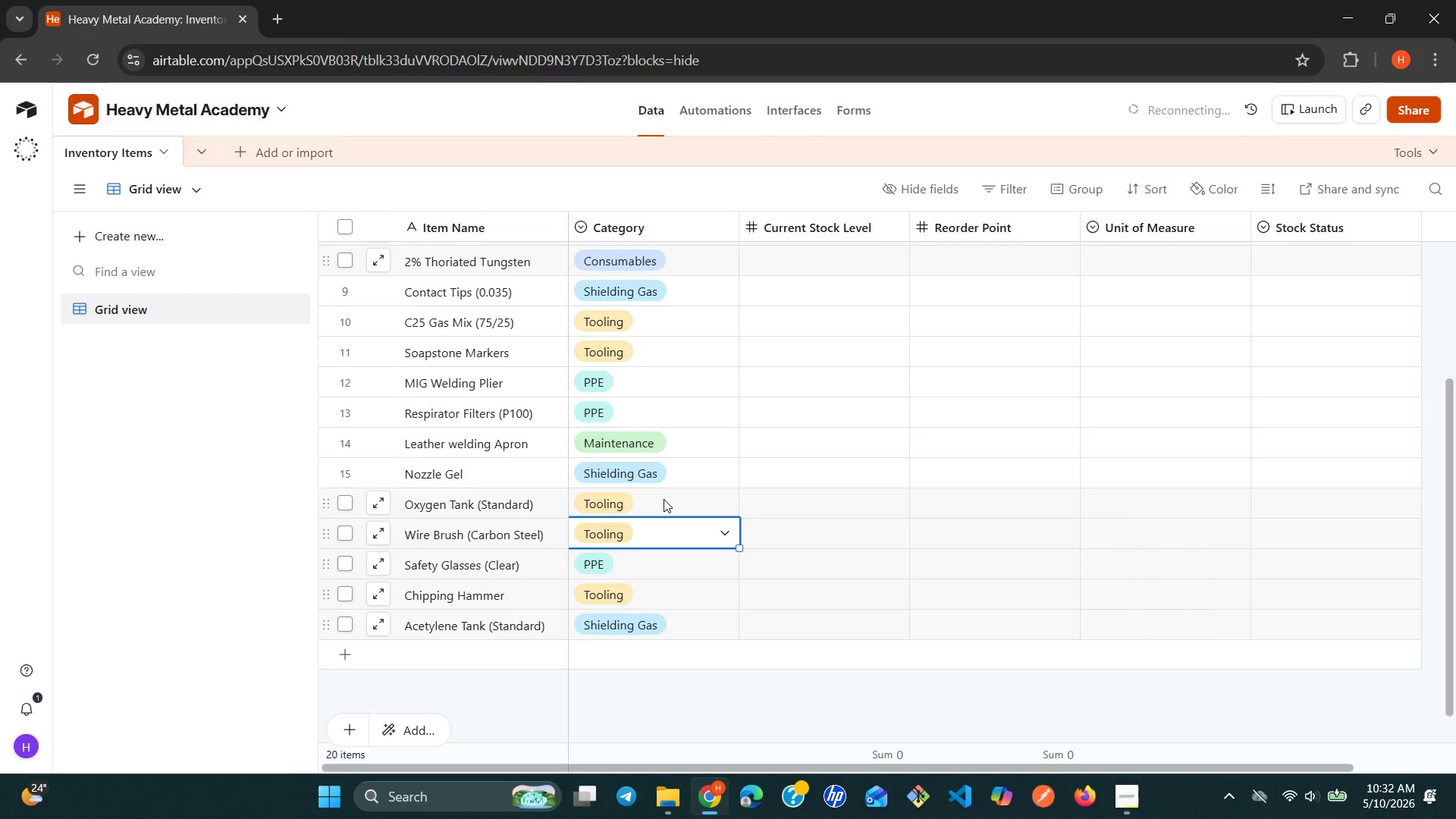 
left_click([664, 499])
 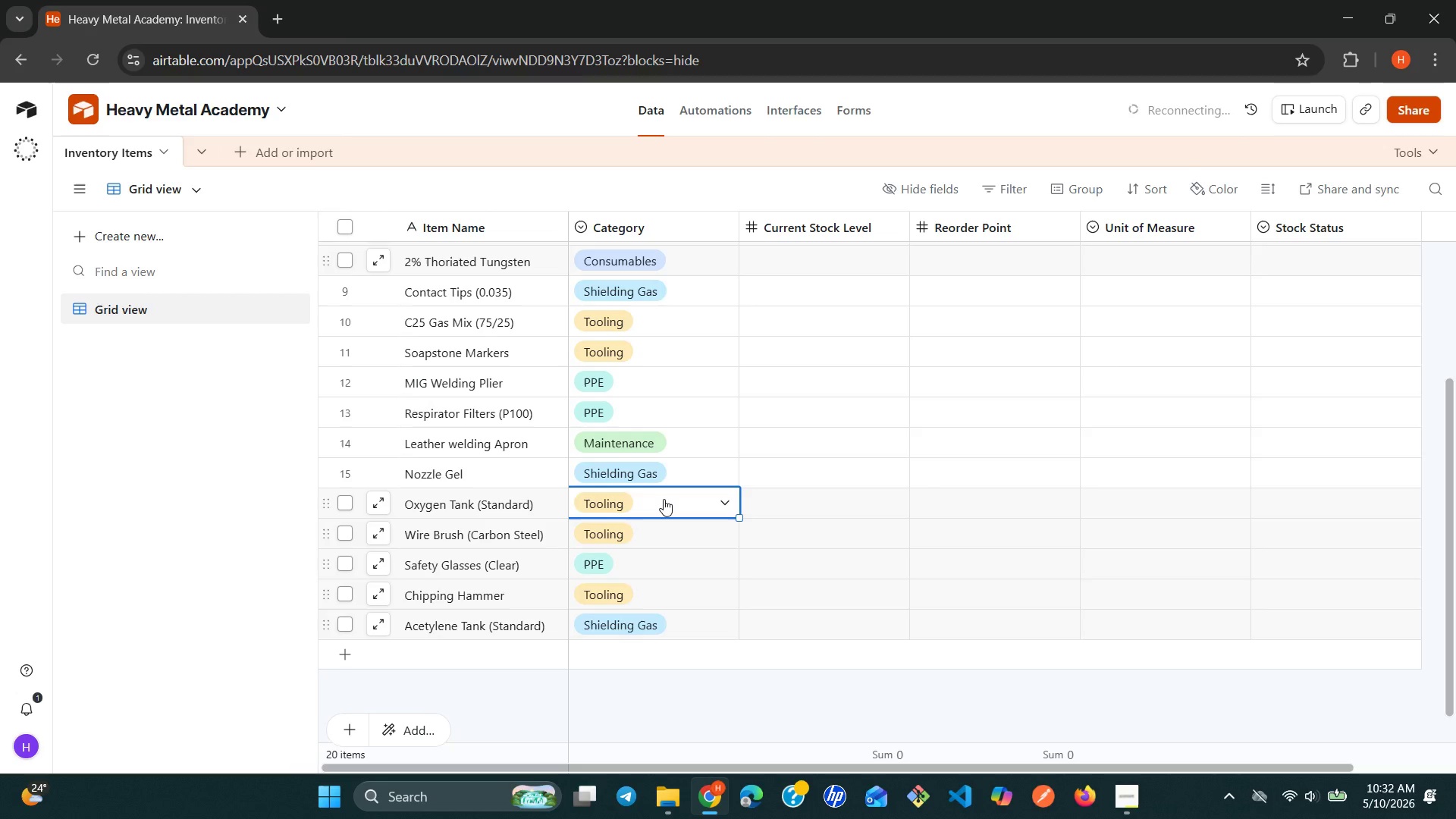 
left_click([664, 499])
 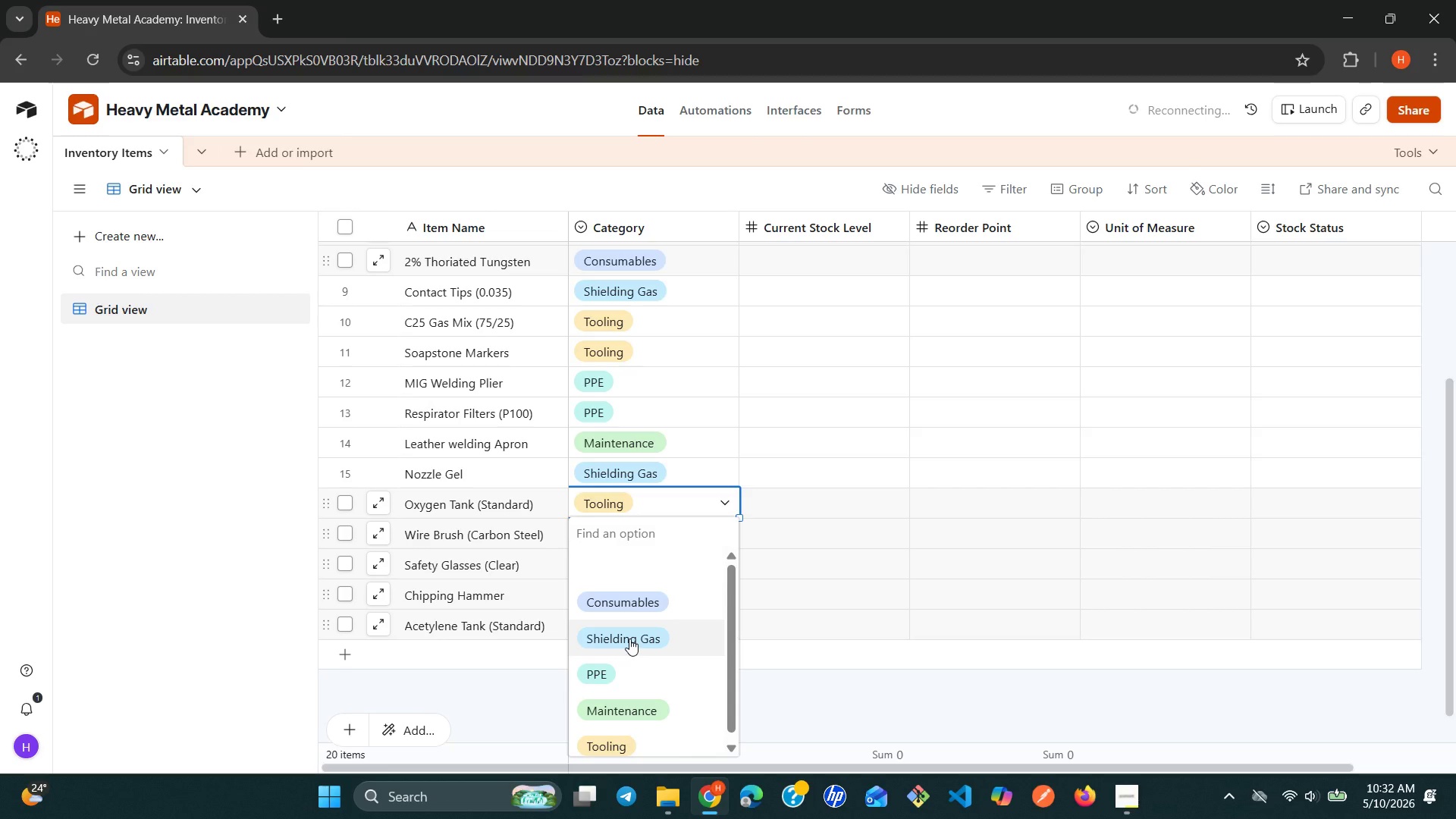 
left_click([629, 639])
 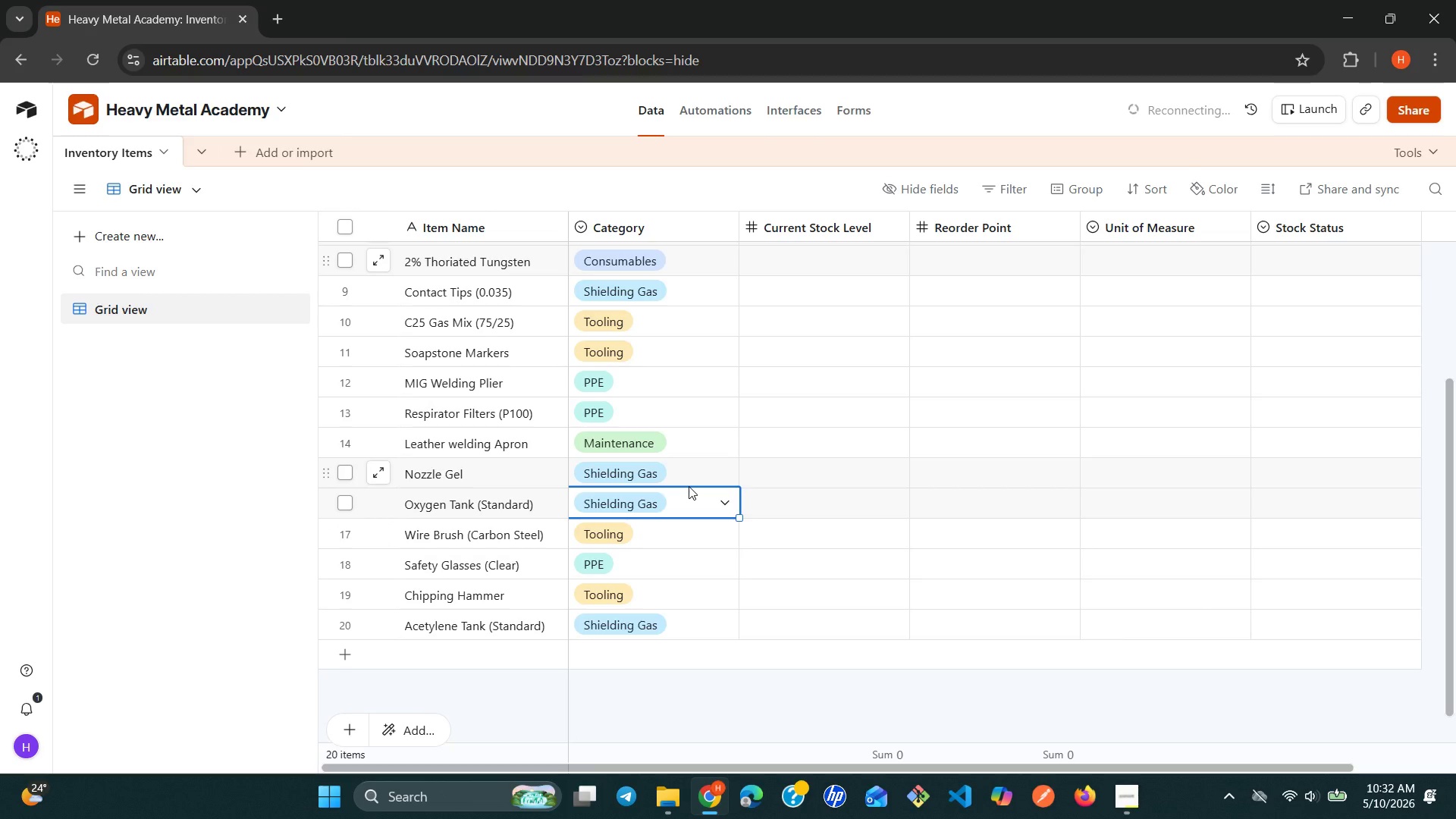 
wait(5.14)
 